 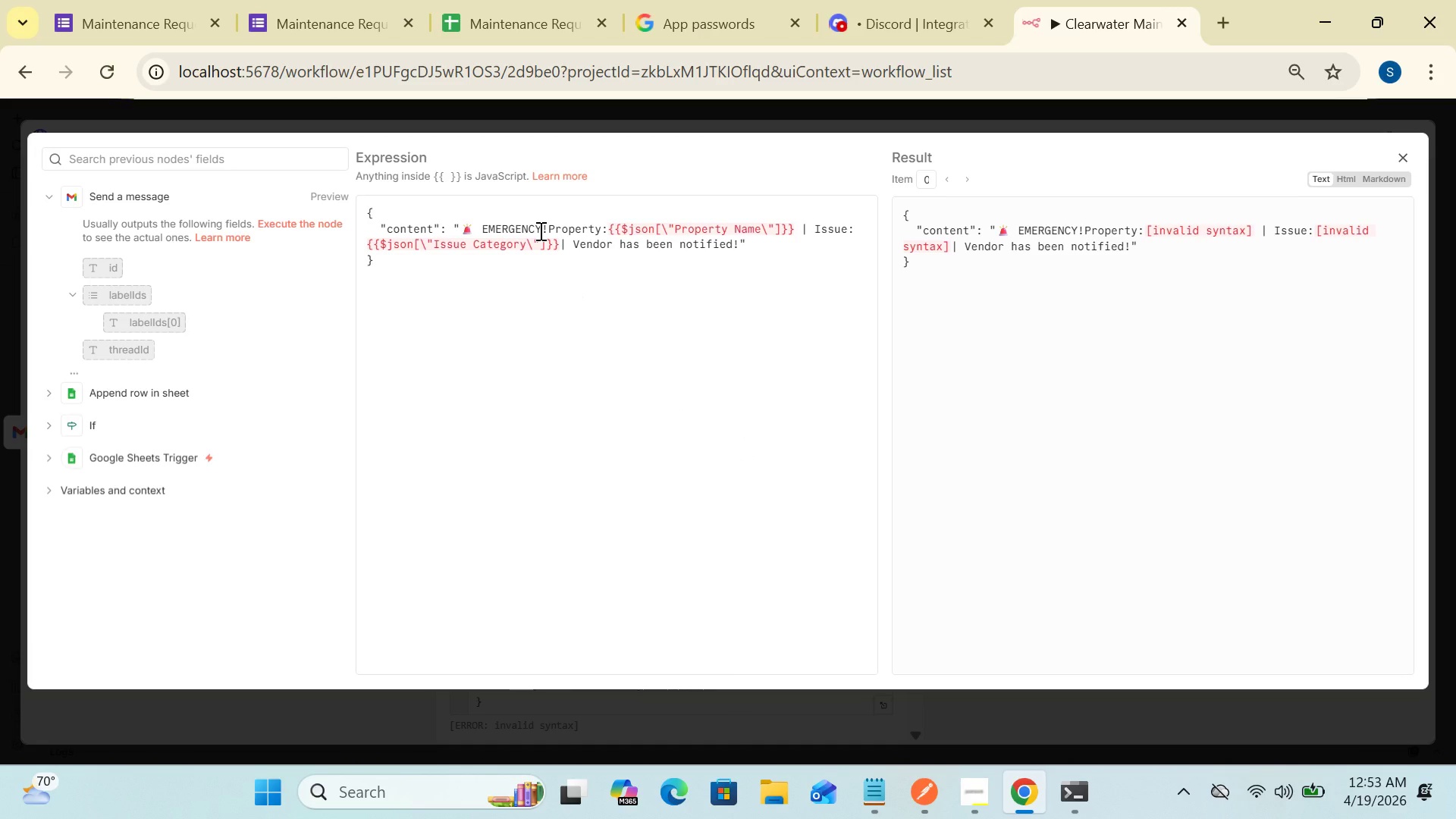 
left_click([542, 231])
 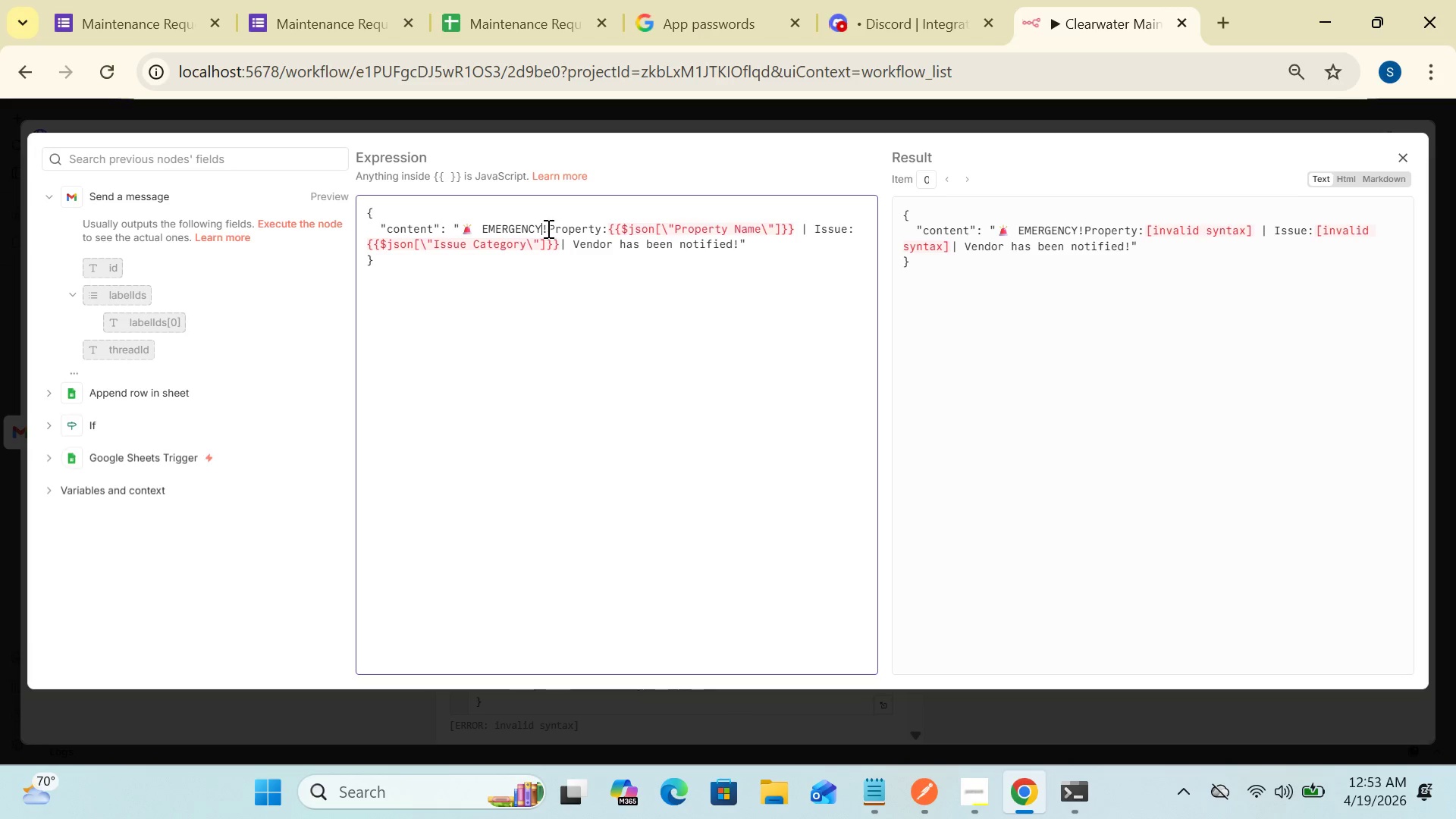 
left_click([546, 228])
 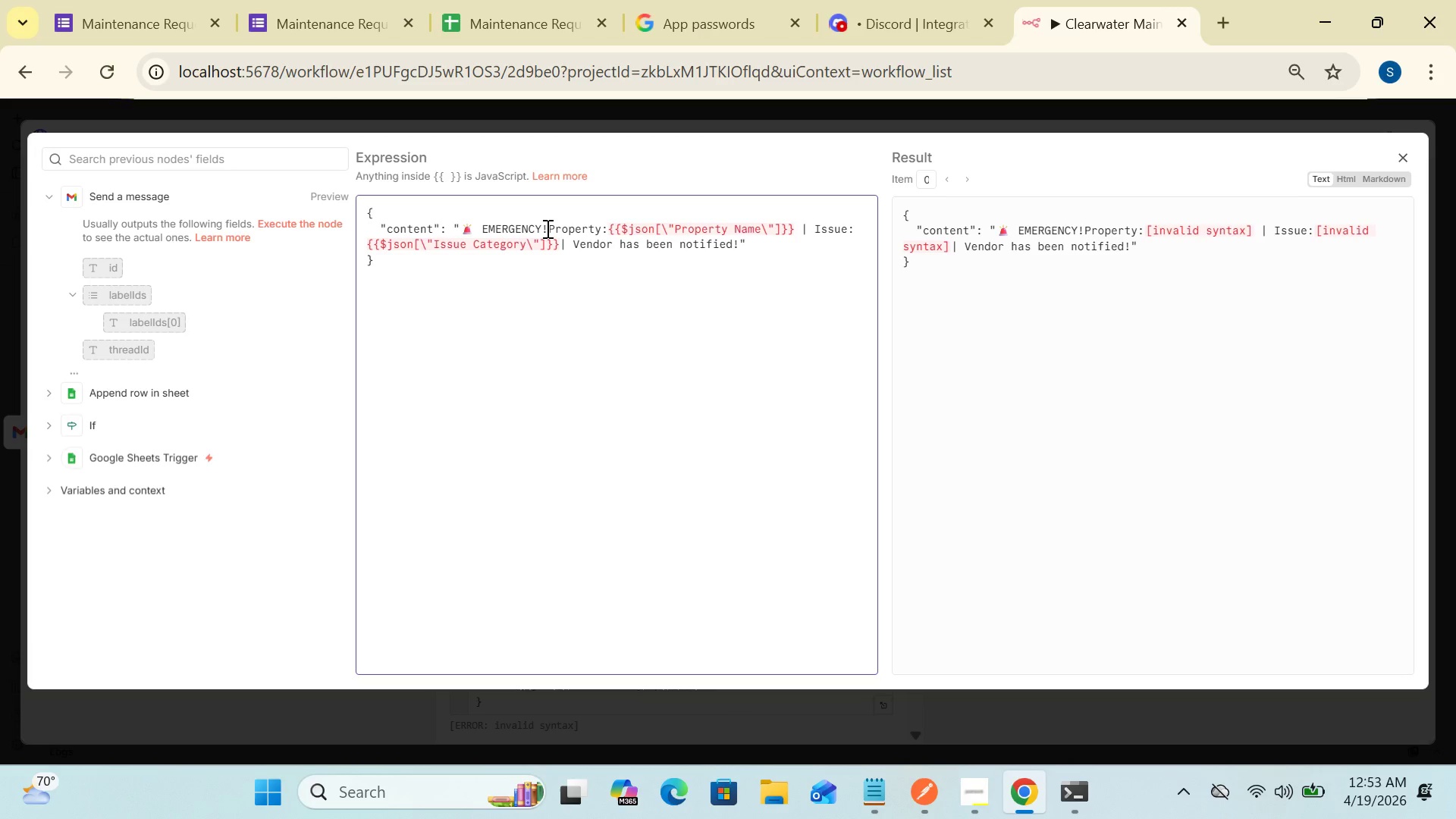 
key(Space)
 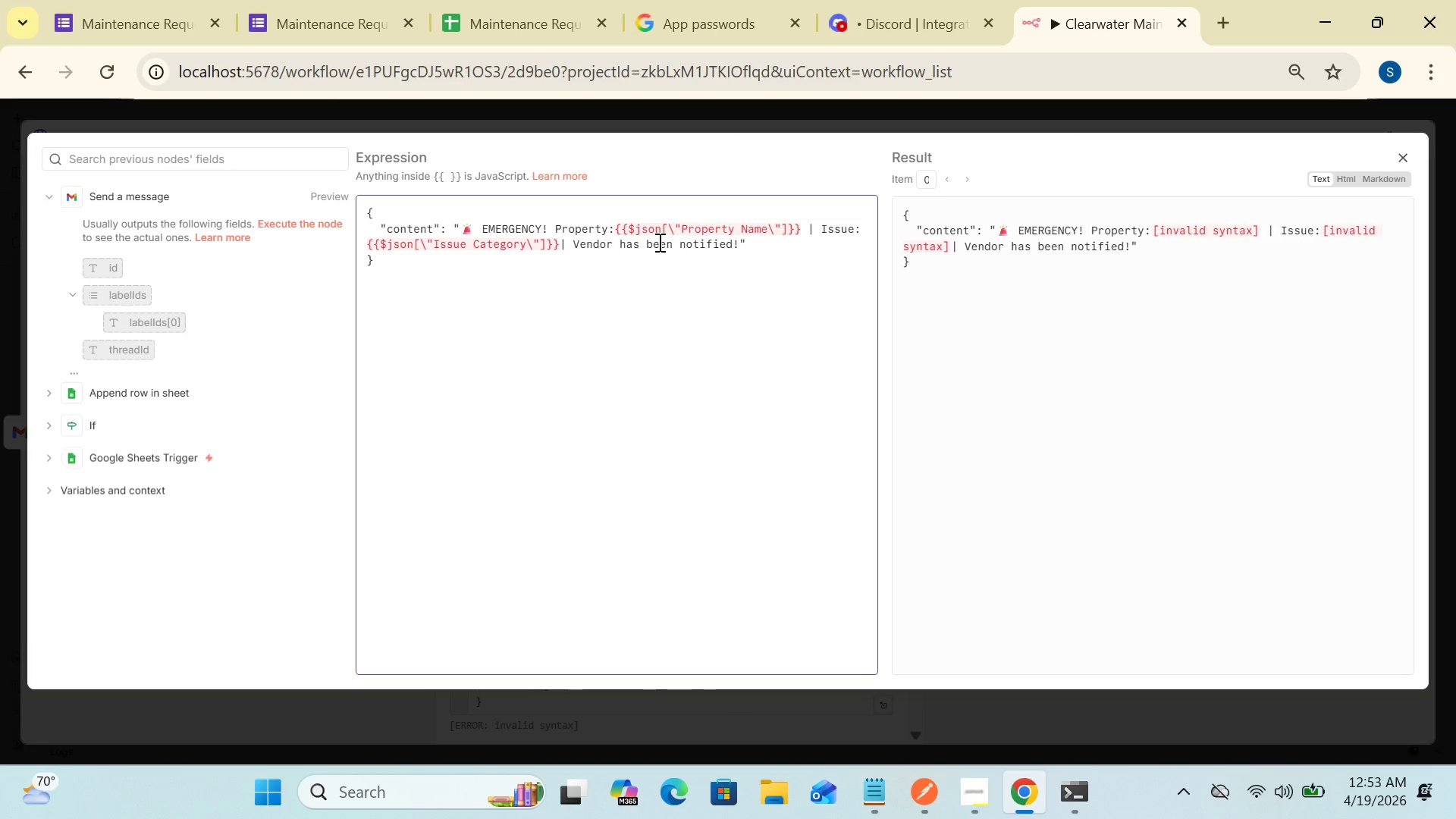 
wait(16.42)
 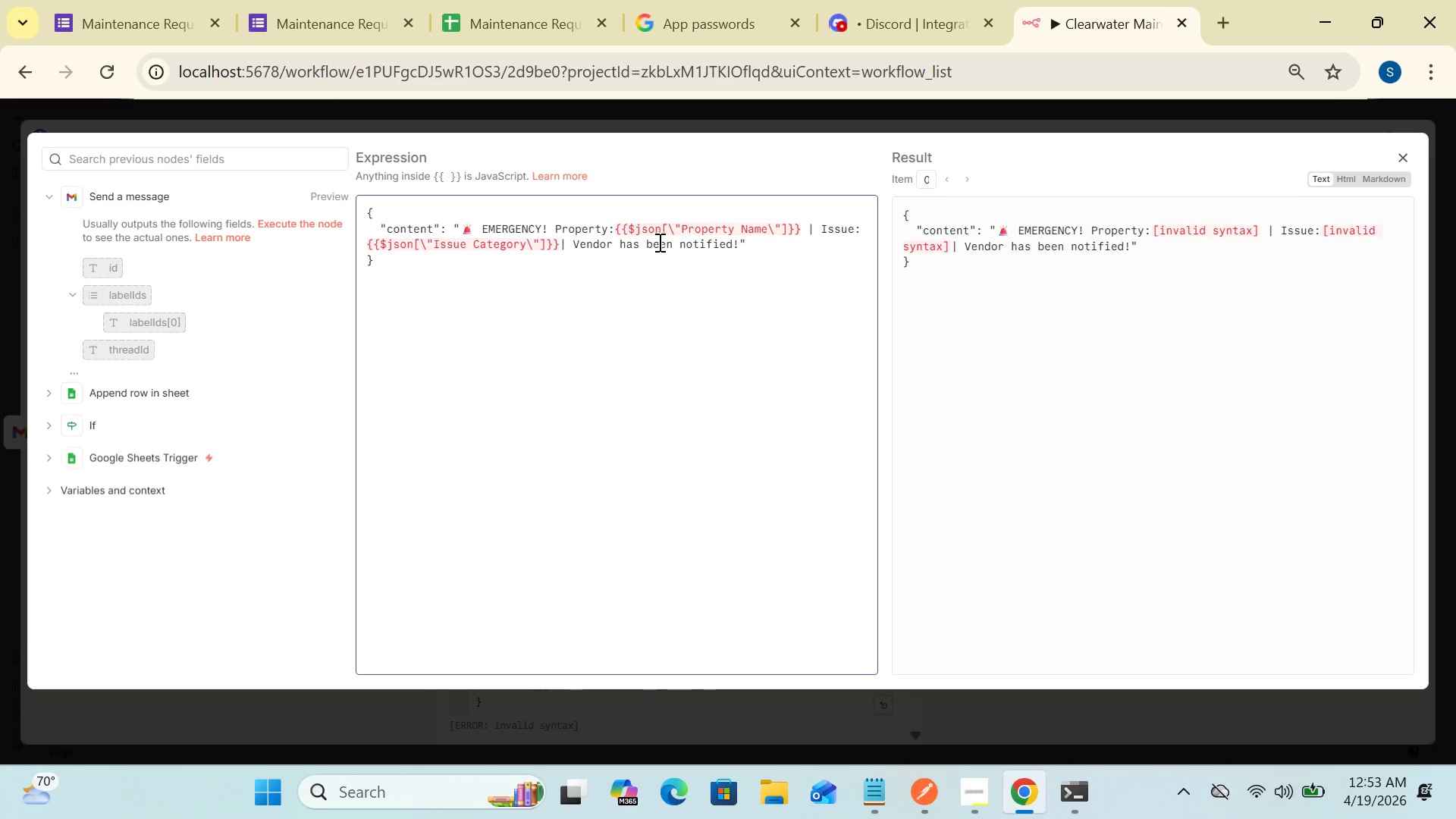 
left_click([679, 228])
 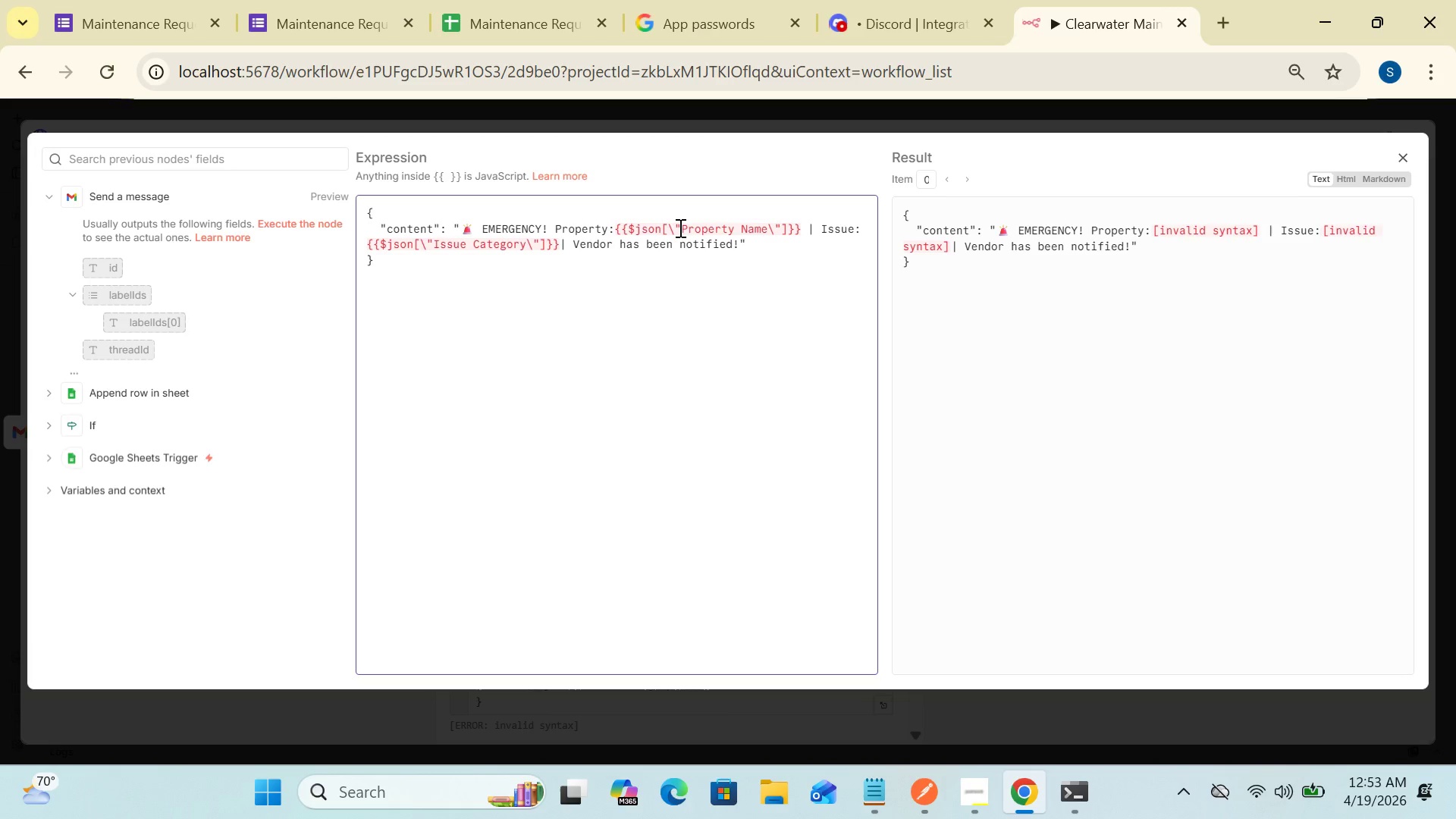 
key(Backspace)
 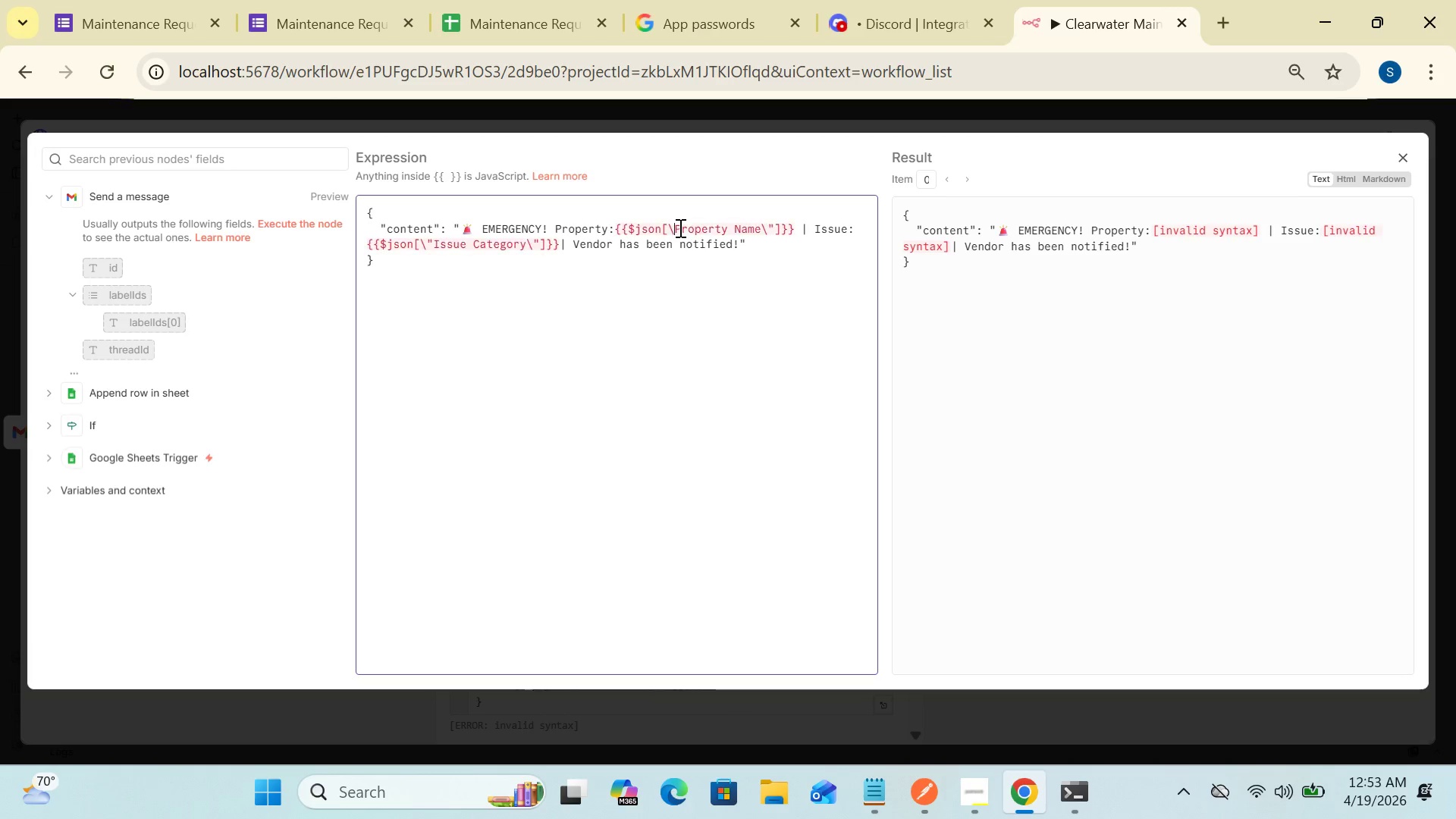 
key(Backspace)
 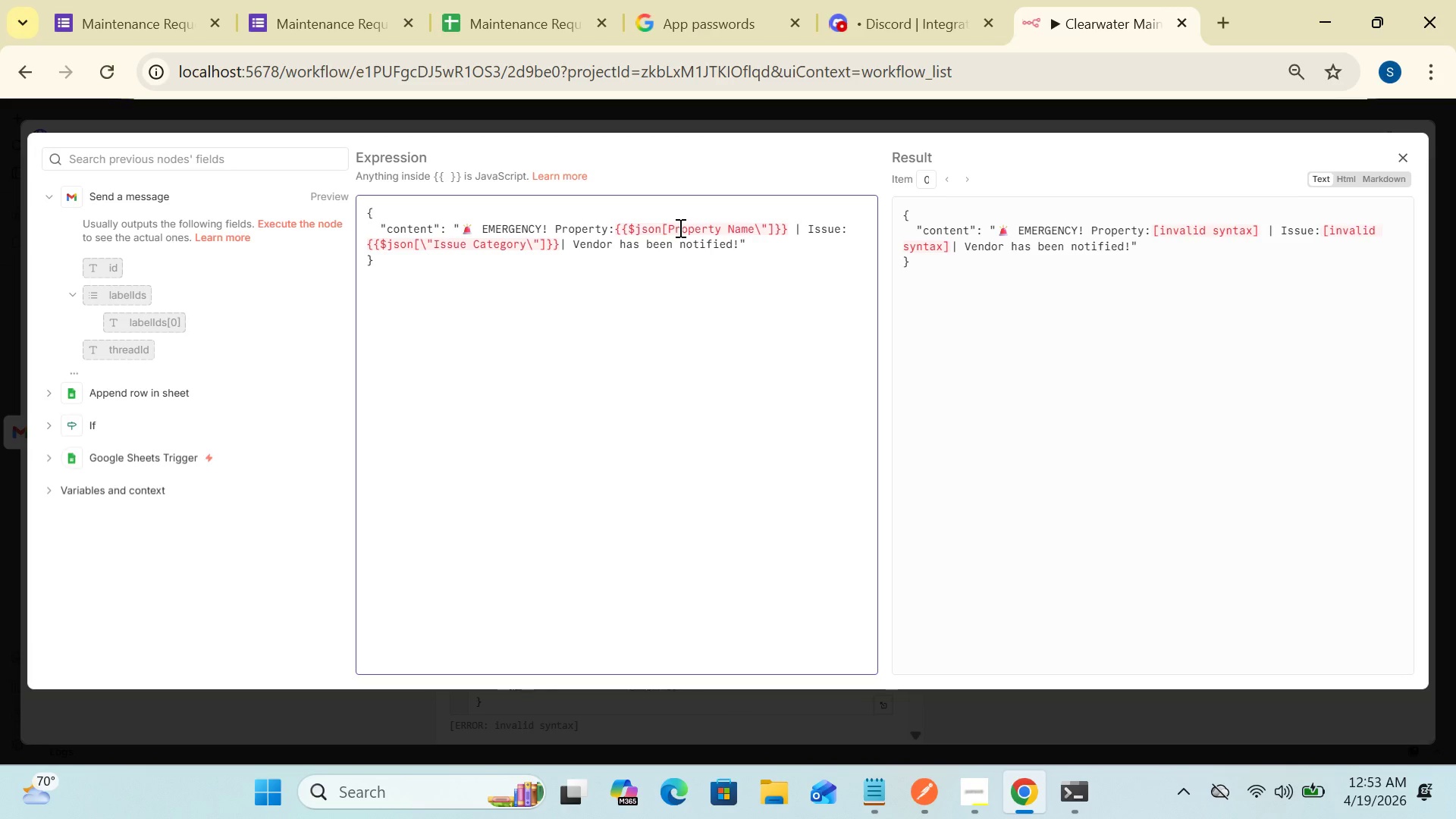 
key(Quote)
 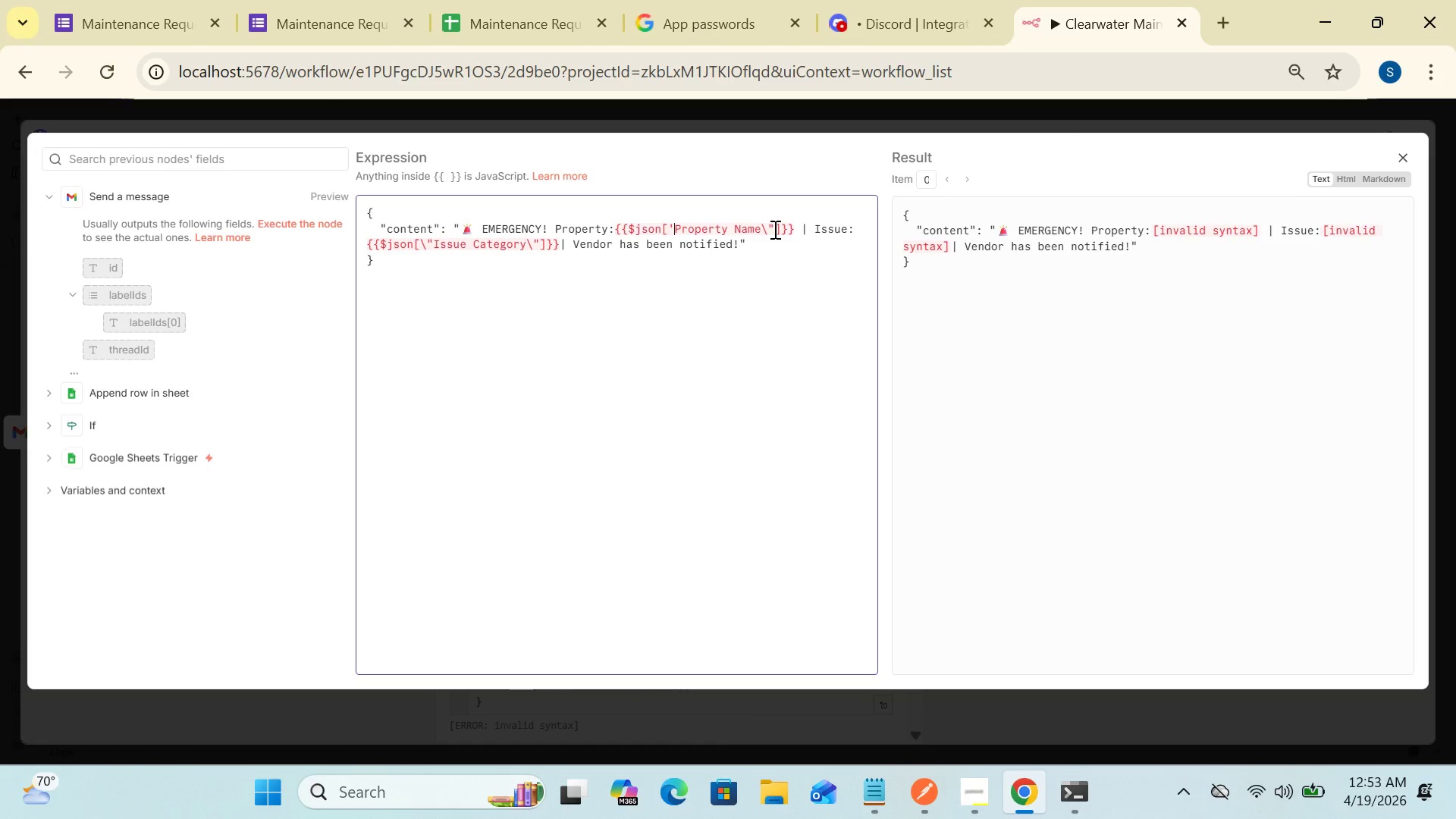 
wait(7.75)
 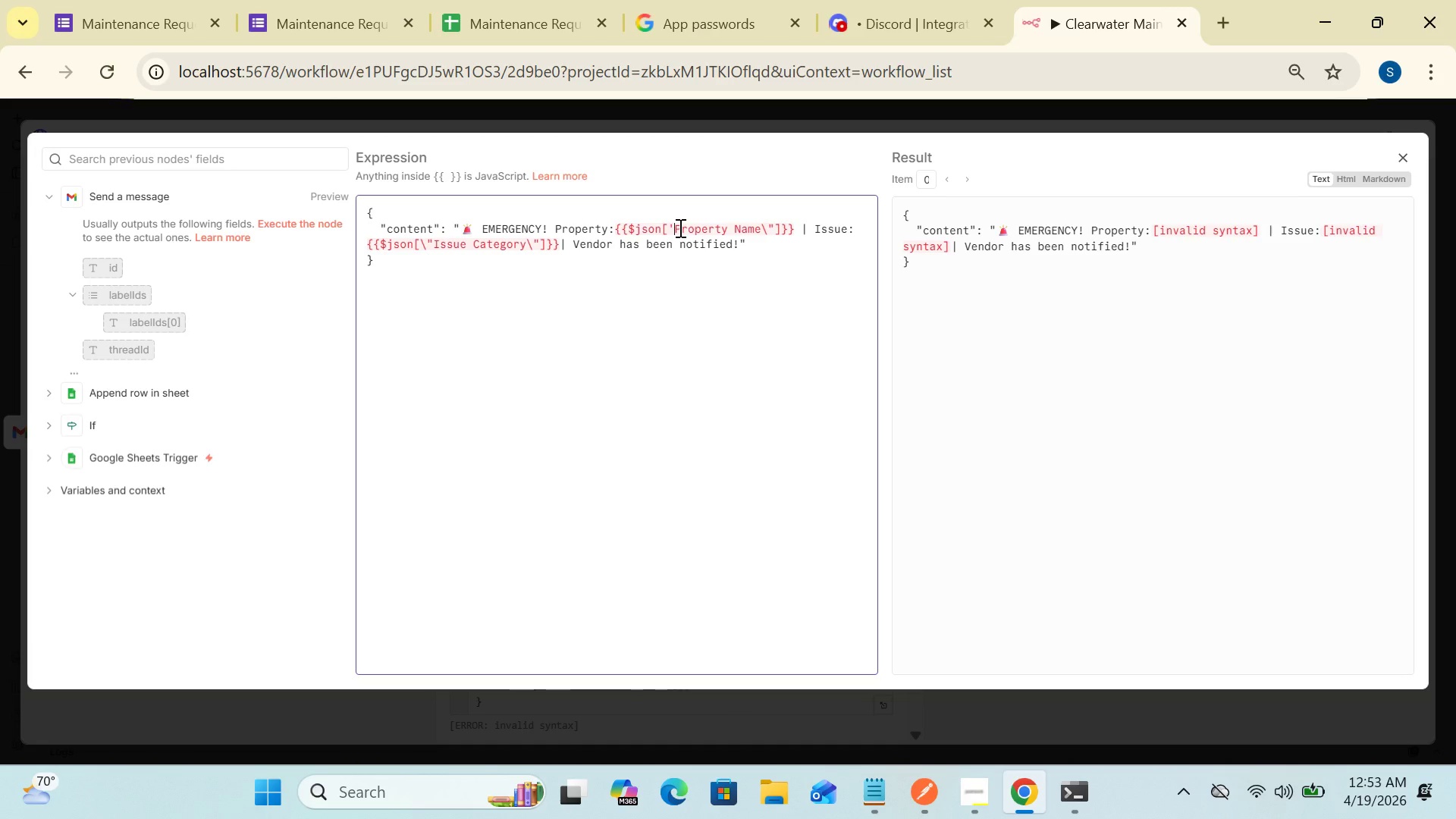 
left_click([774, 229])
 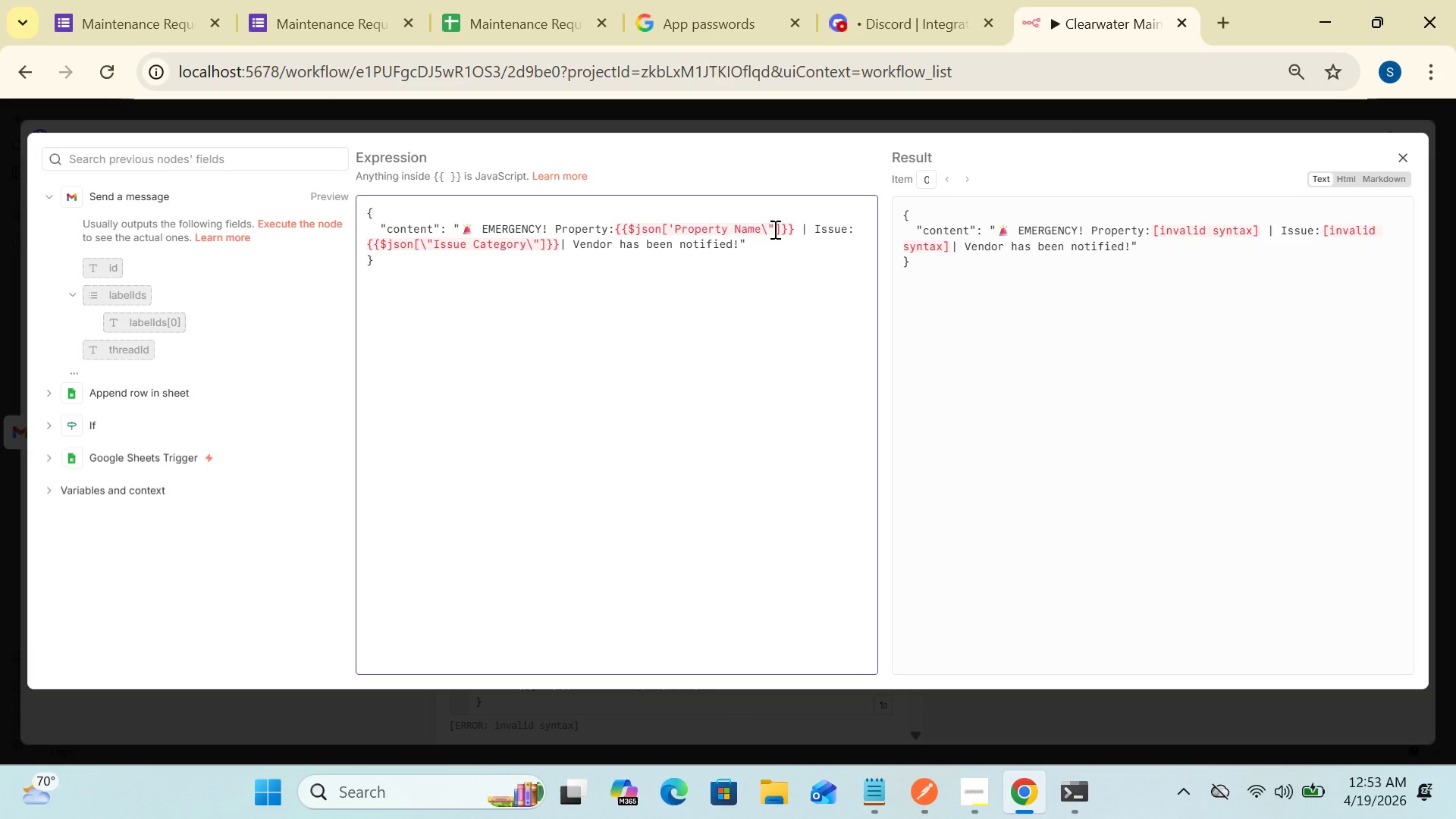 
key(Backspace)
 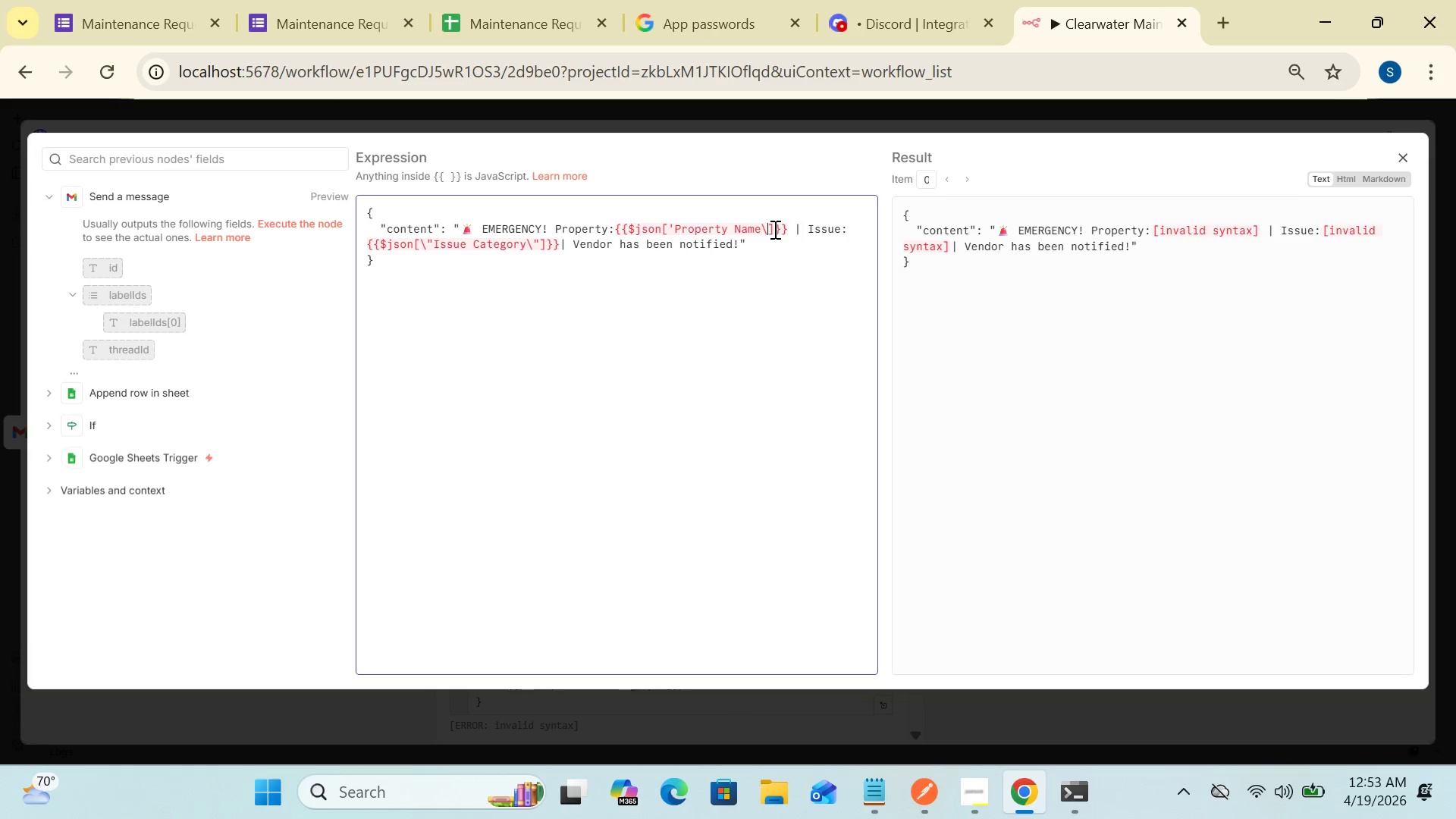 
key(Backspace)
 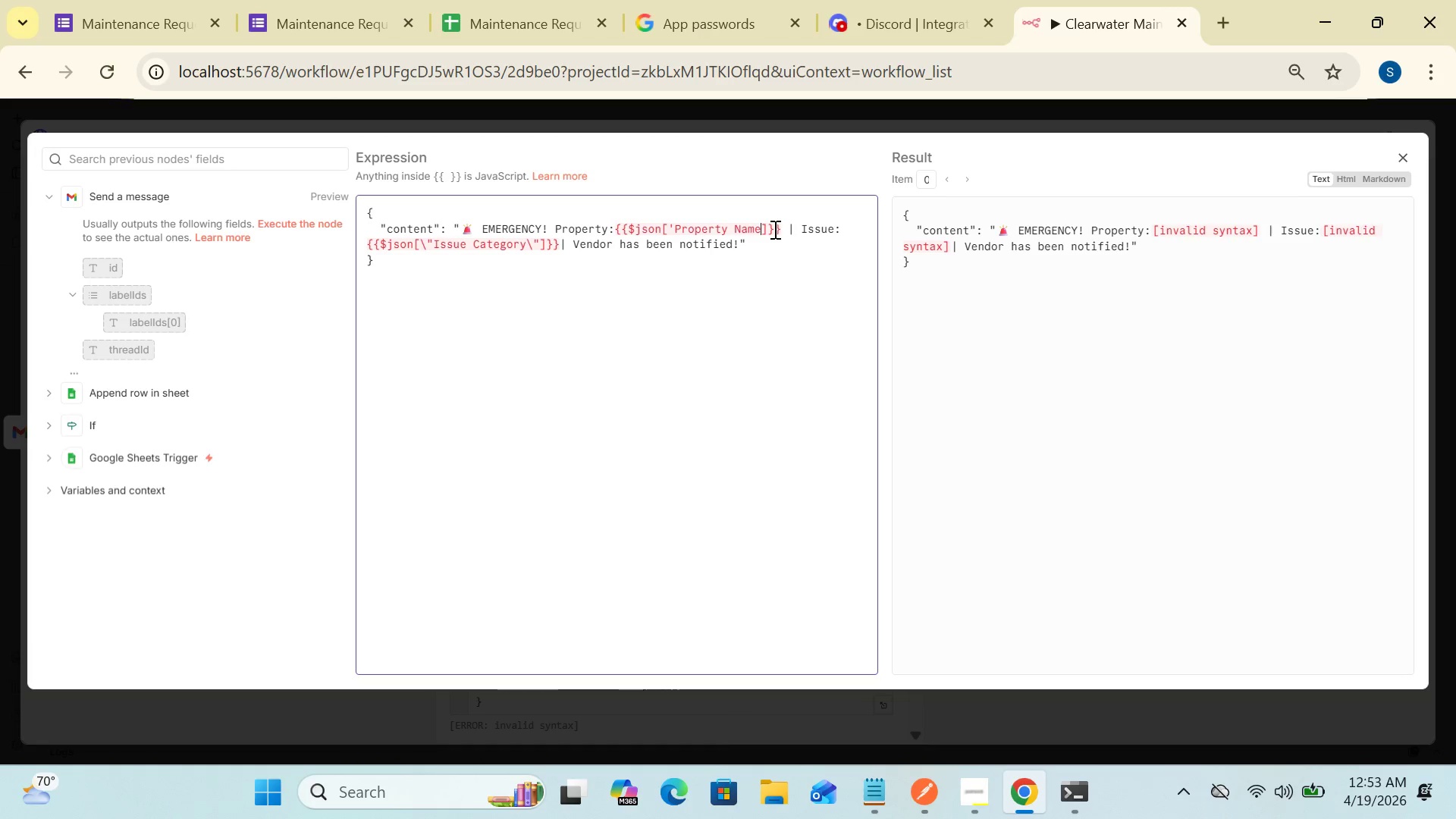 
key(Quote)
 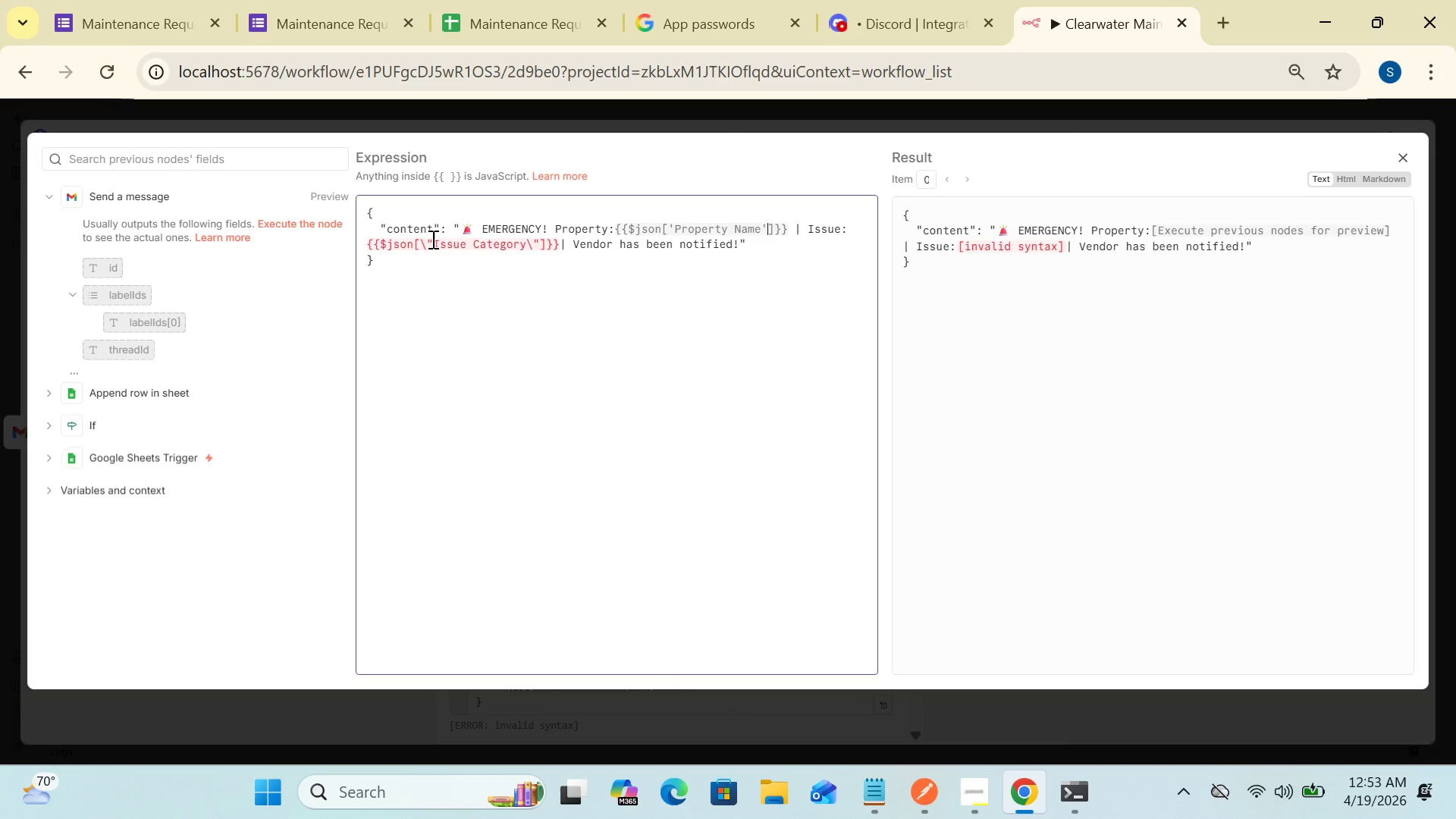 
wait(7.5)
 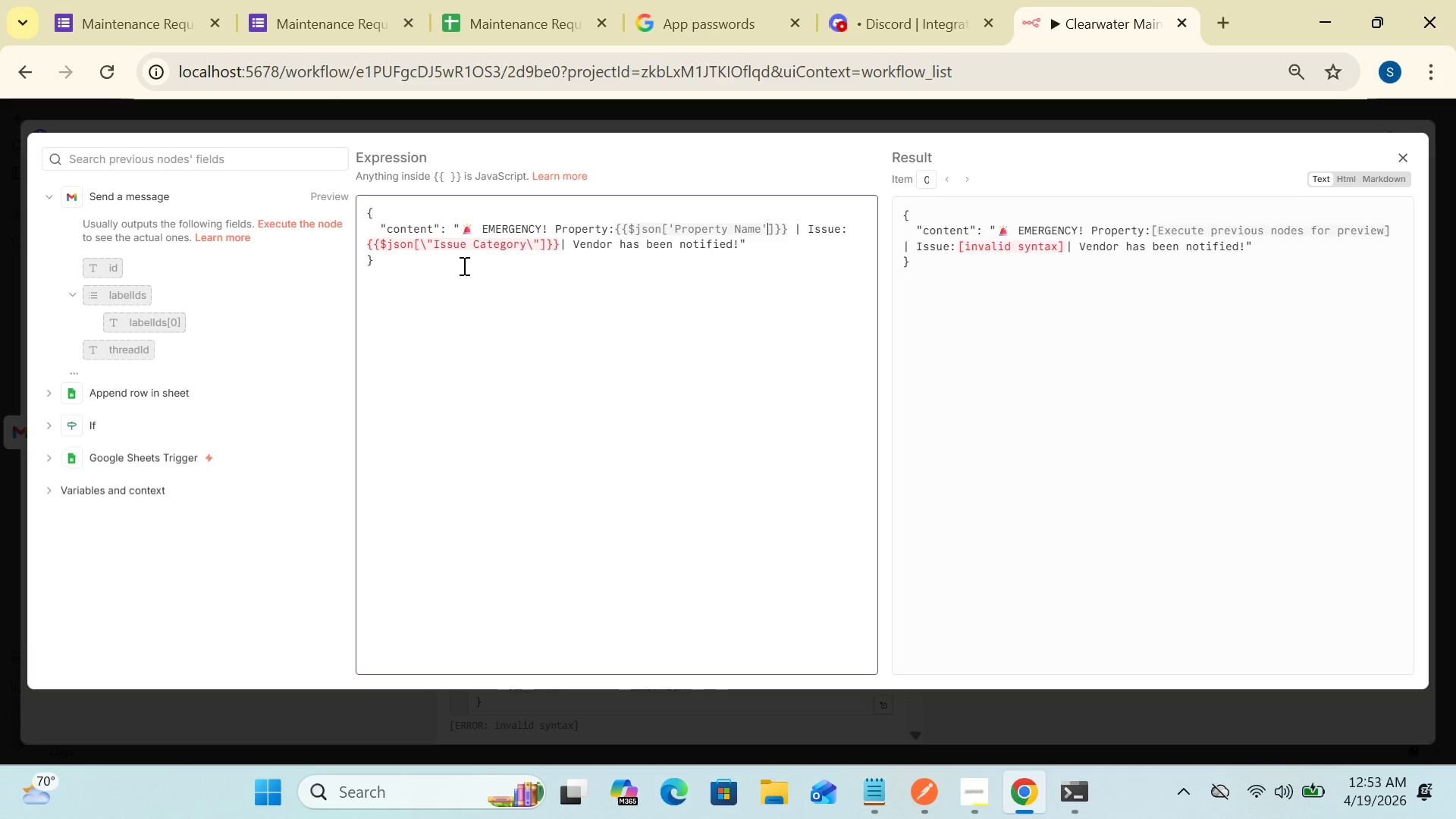 
left_click([432, 242])
 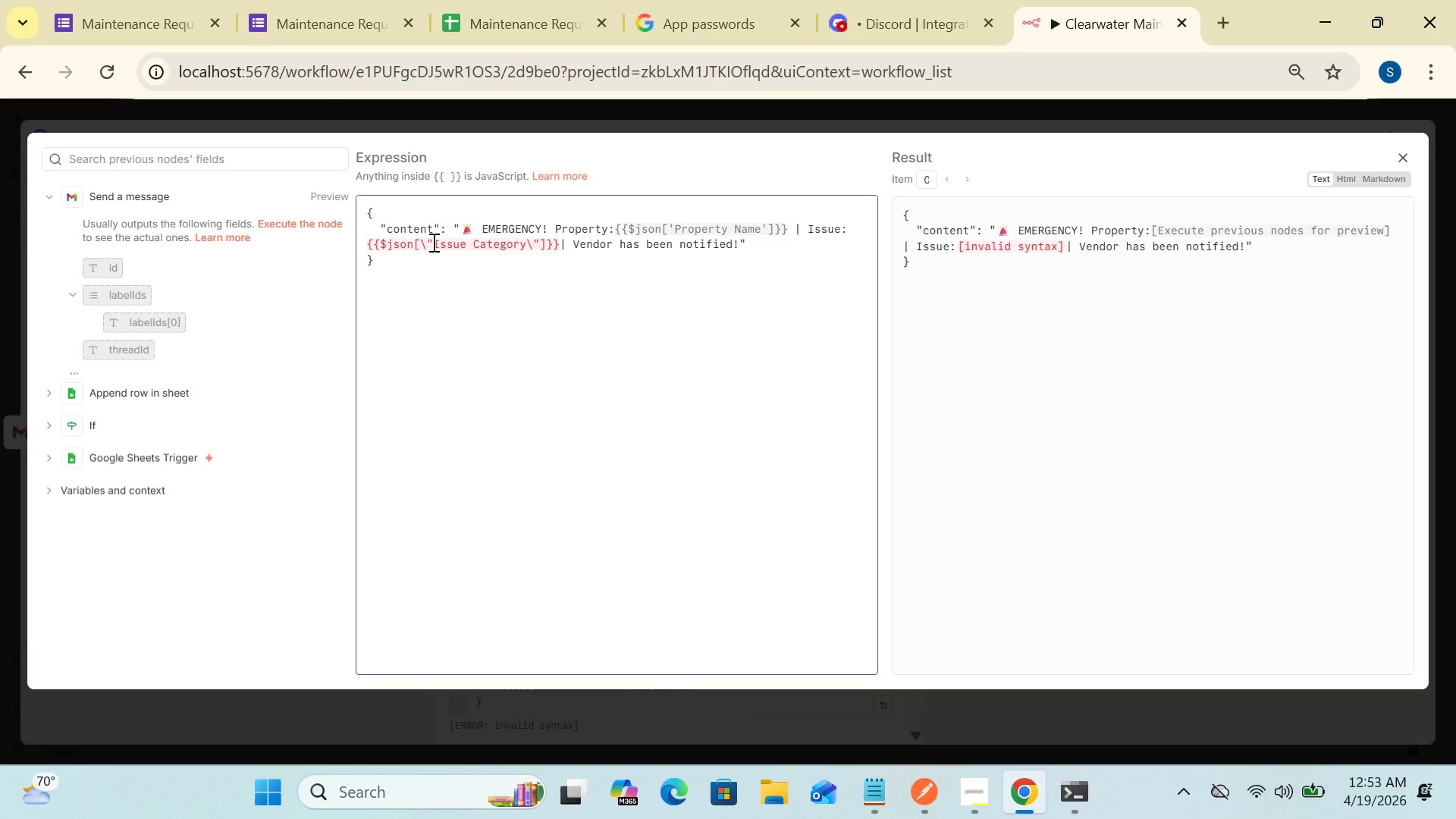 
key(Backspace)
 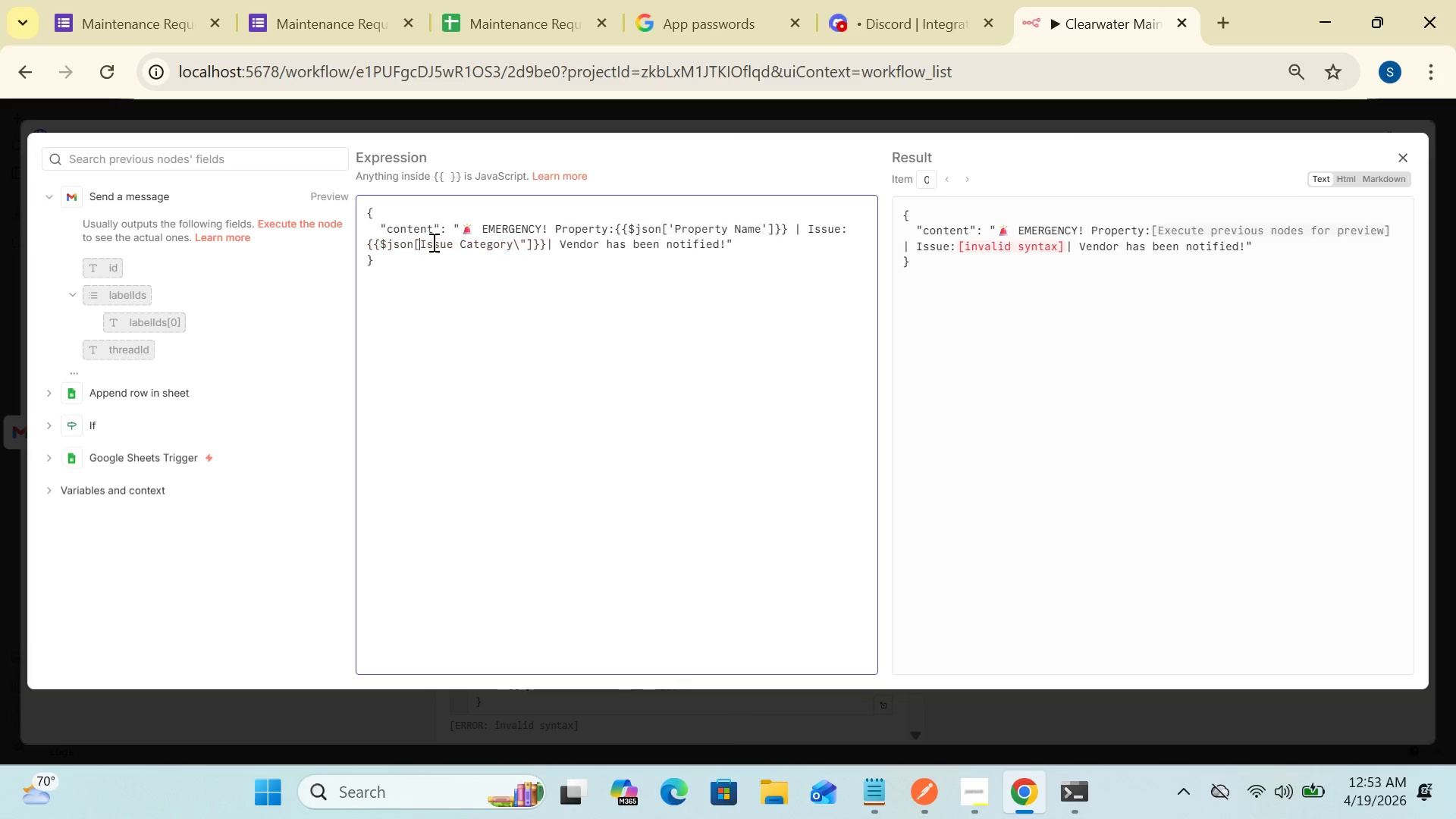 
key(Backspace)
 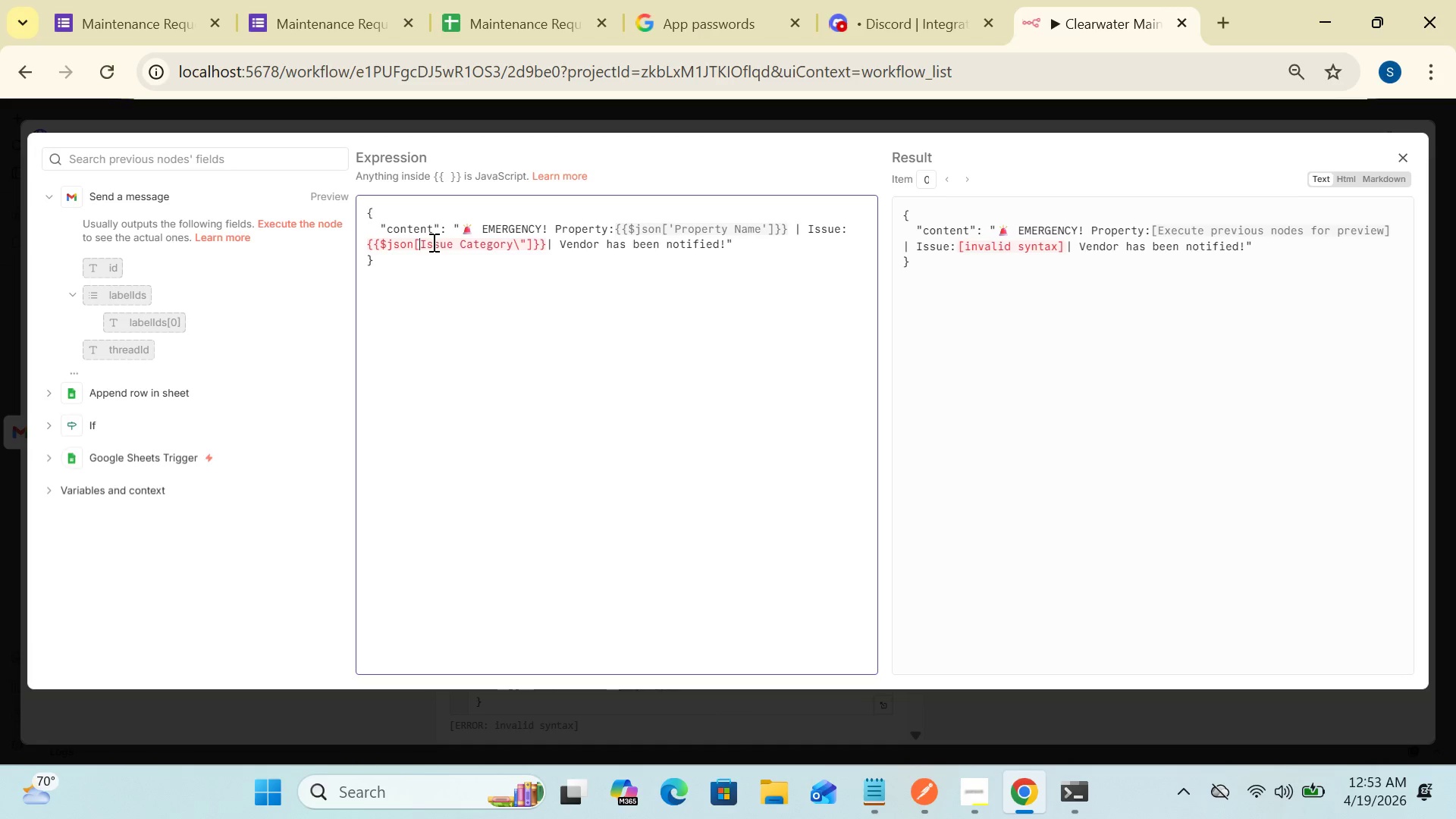 
key(Quote)
 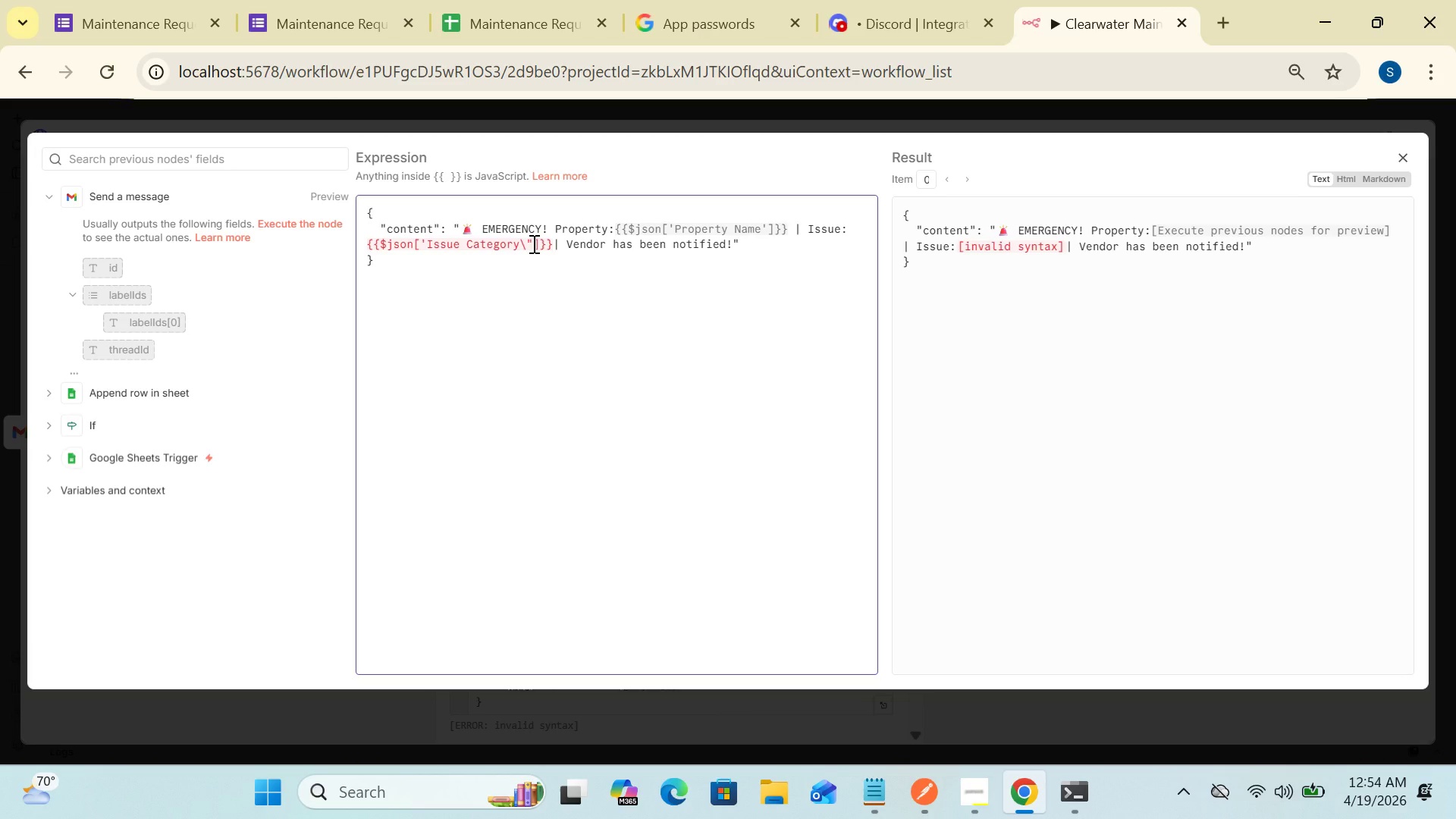 
wait(5.56)
 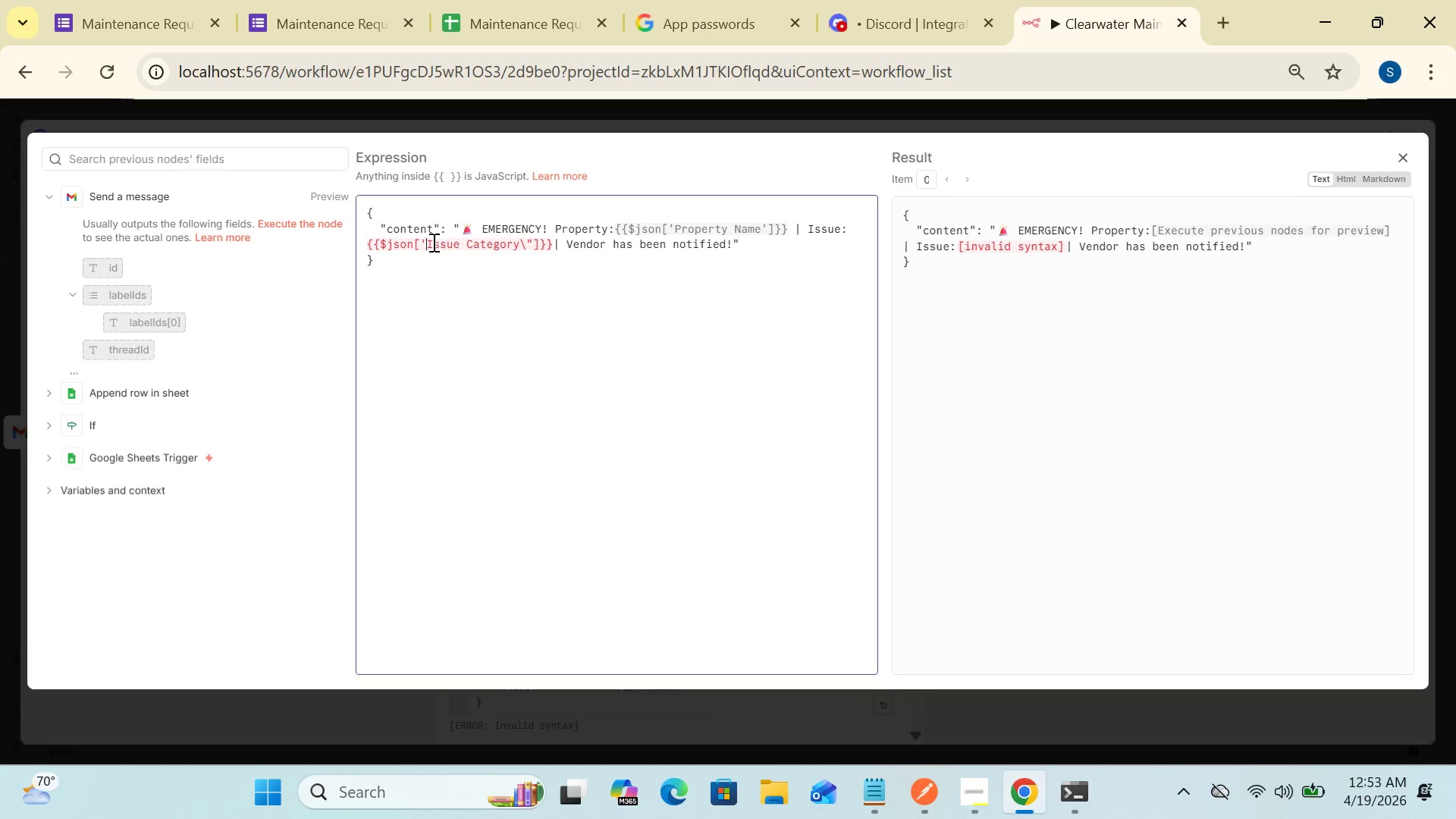 
left_click([532, 243])
 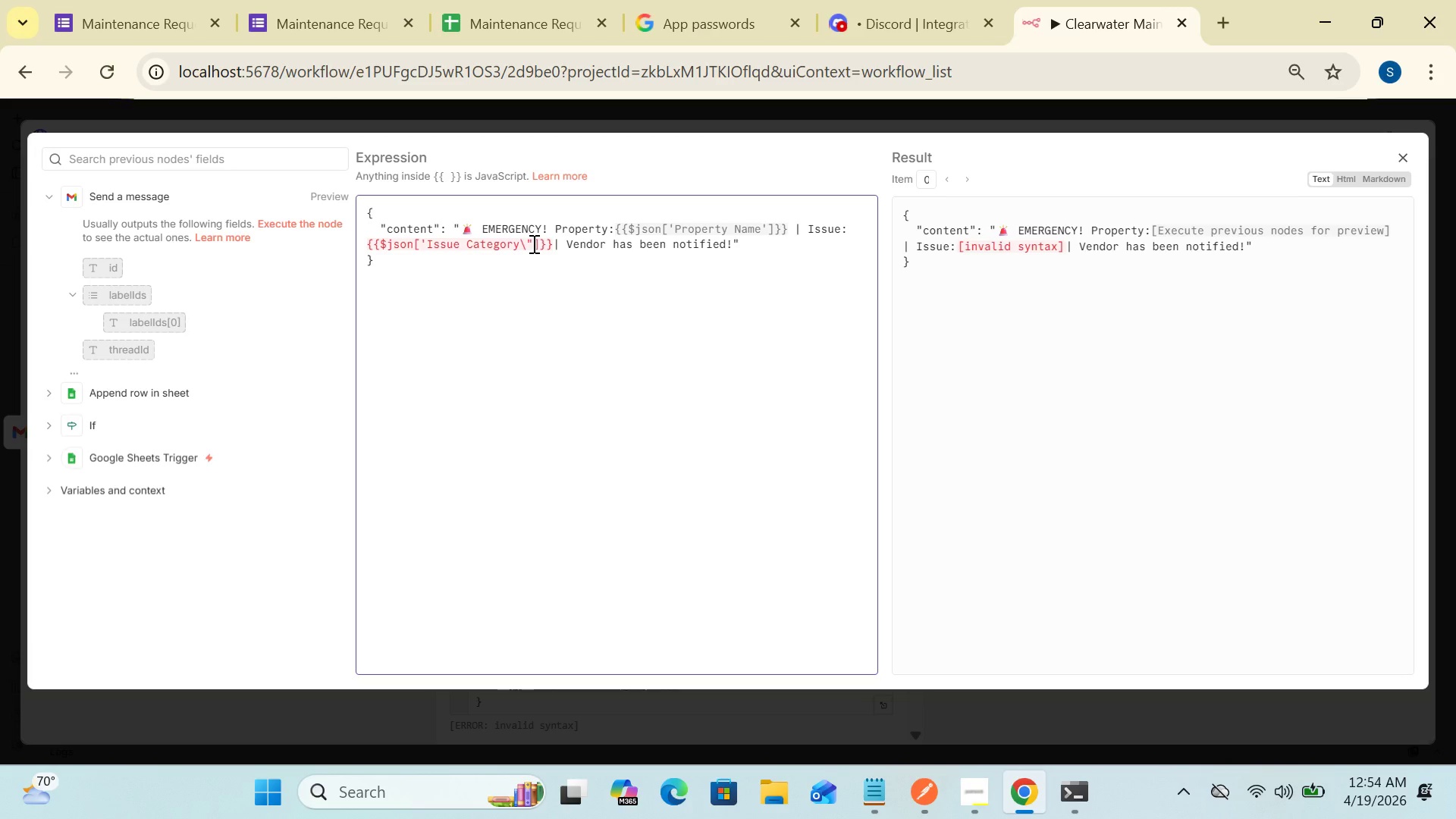 
key(Backspace)
 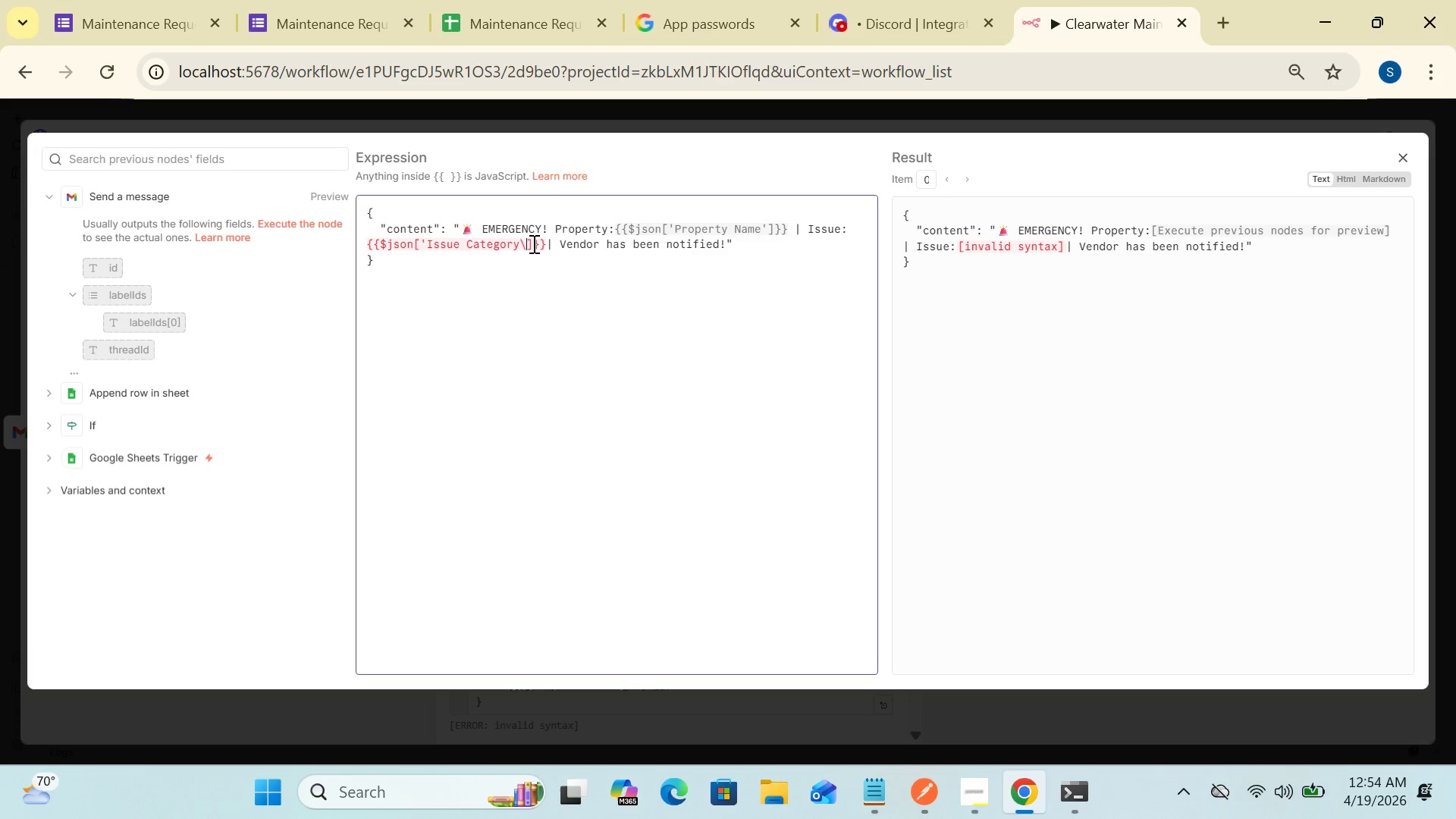 
key(Backspace)
 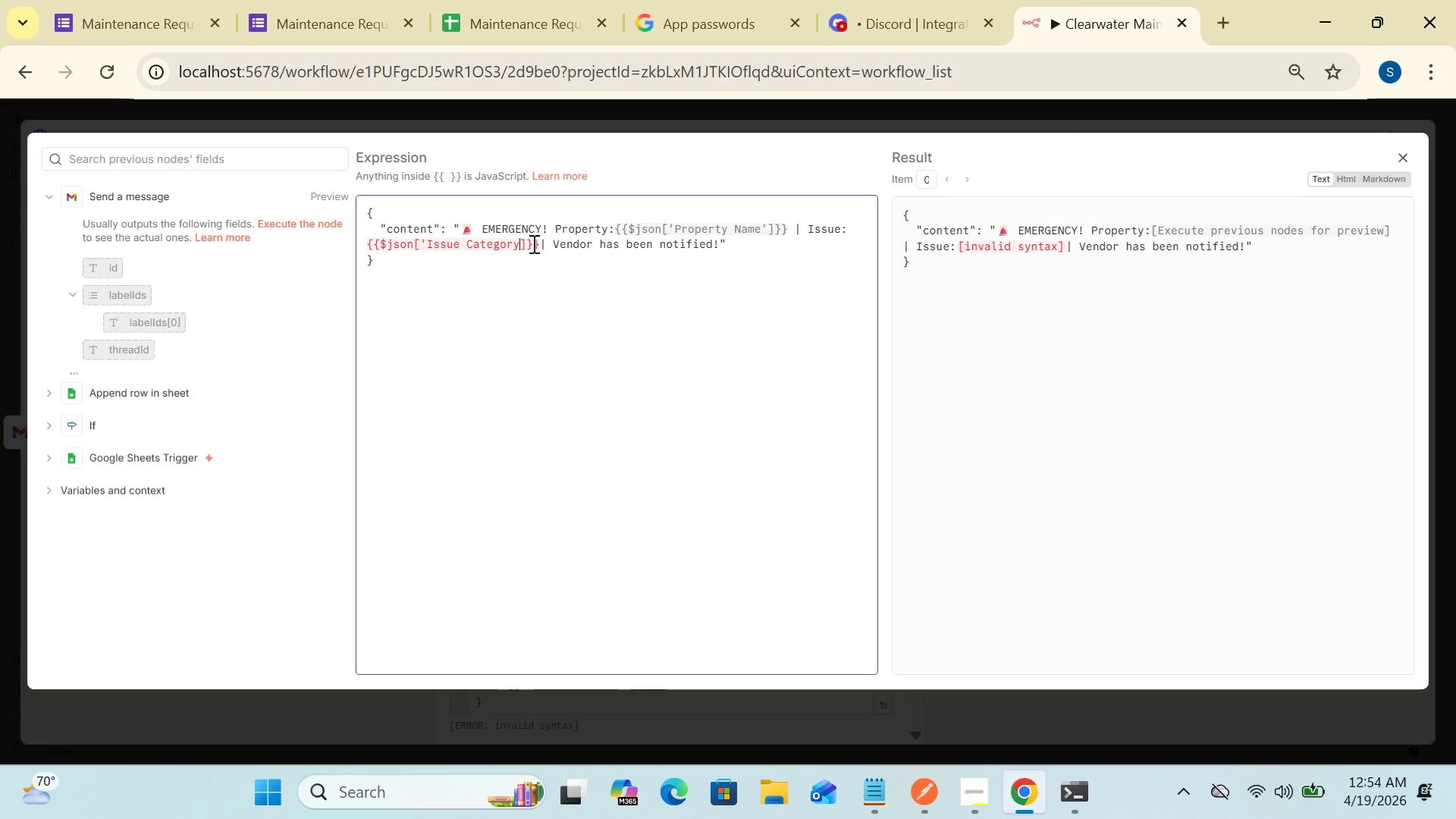 
key(Quote)
 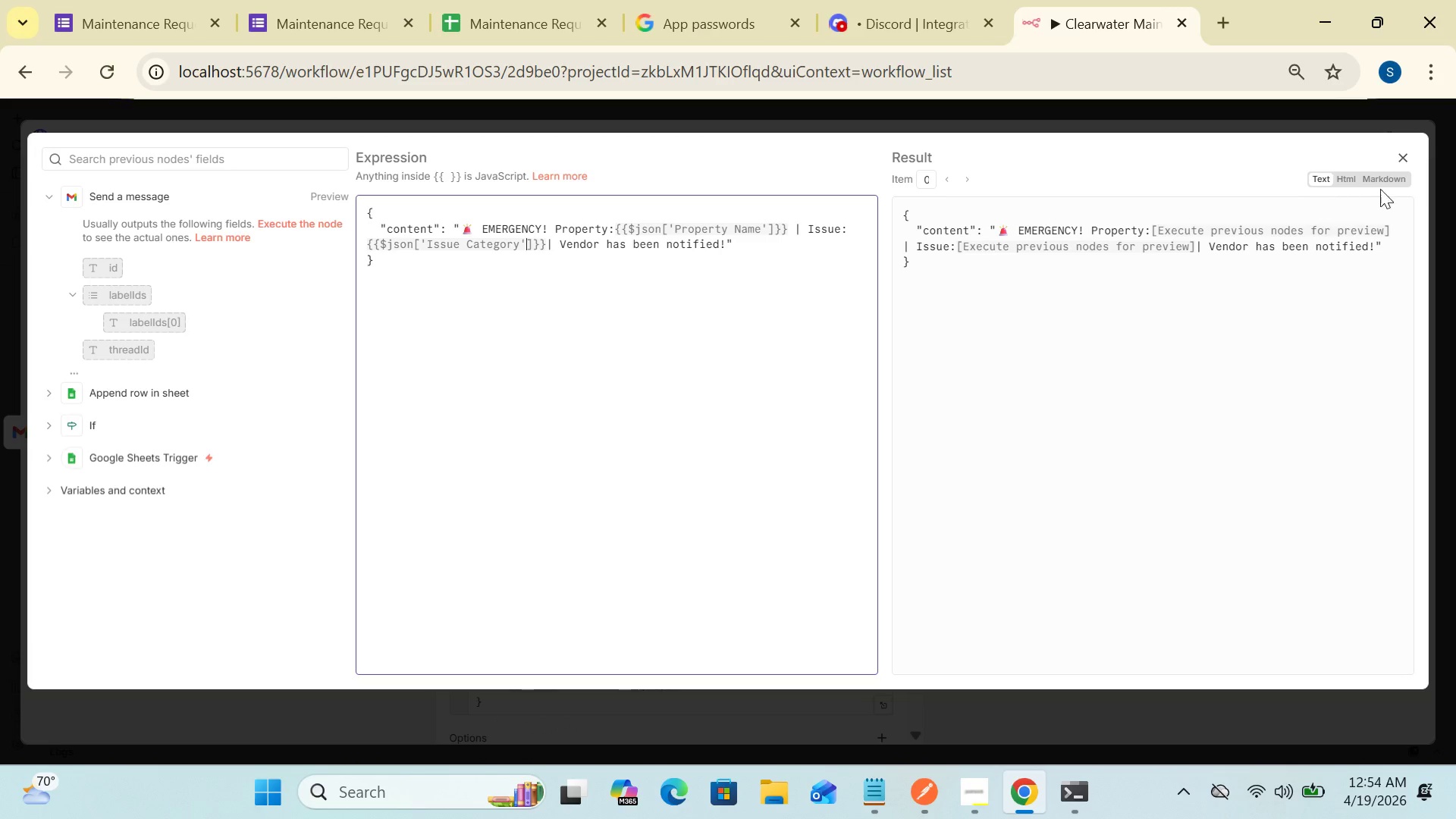 
left_click([1404, 162])
 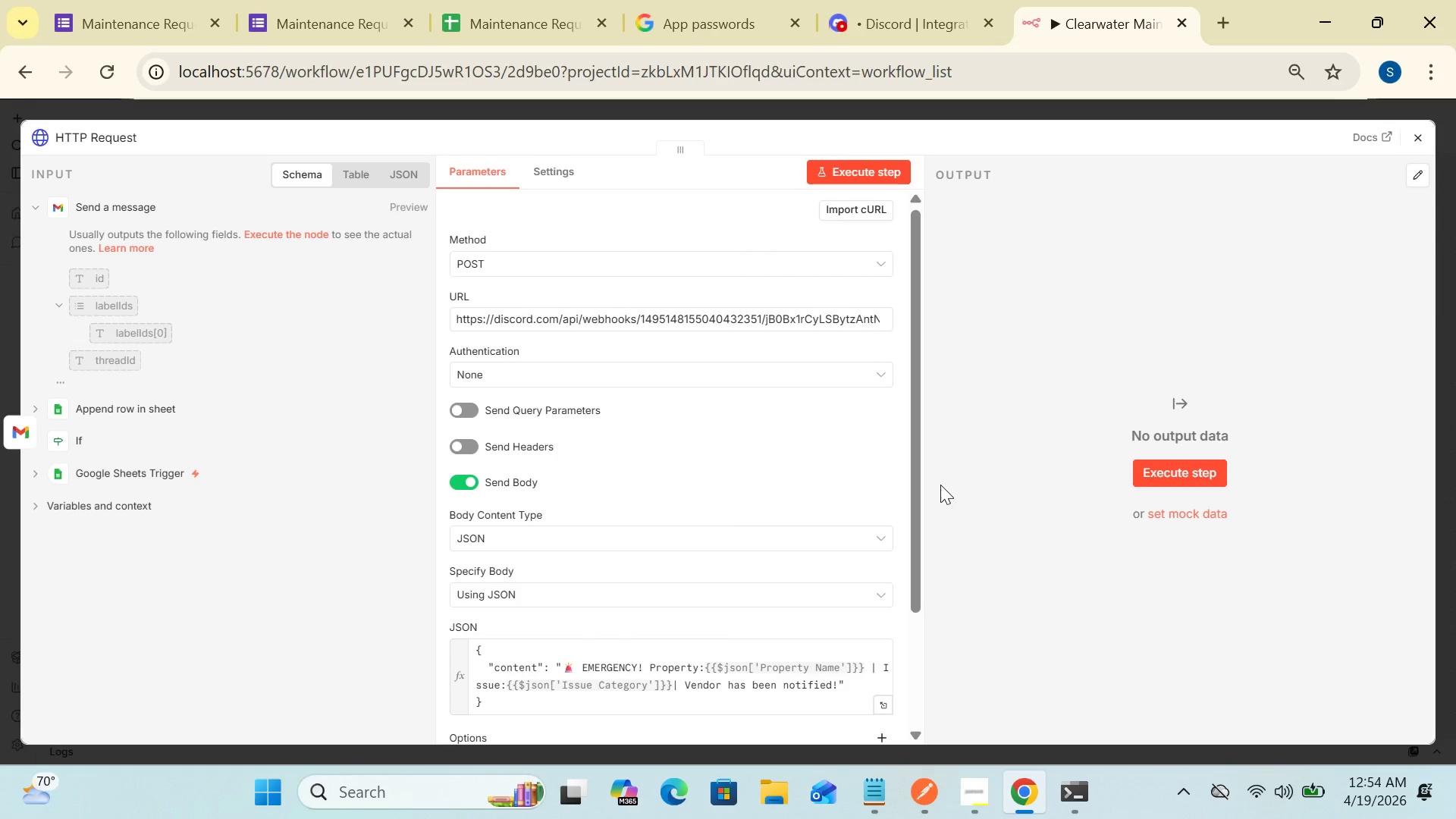 
left_click_drag(start_coordinate=[920, 494], to_coordinate=[1031, 456])
 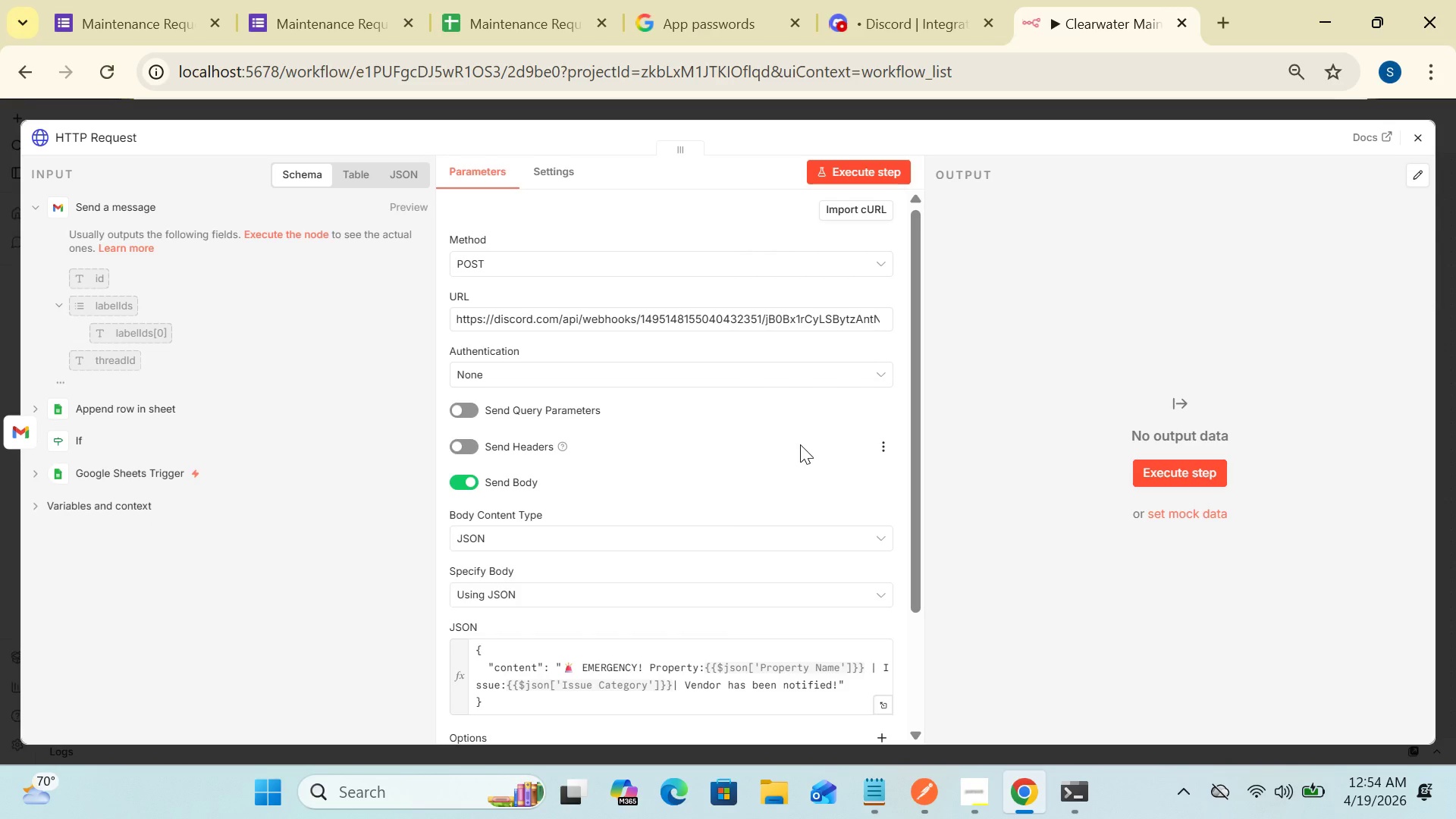 
wait(18.16)
 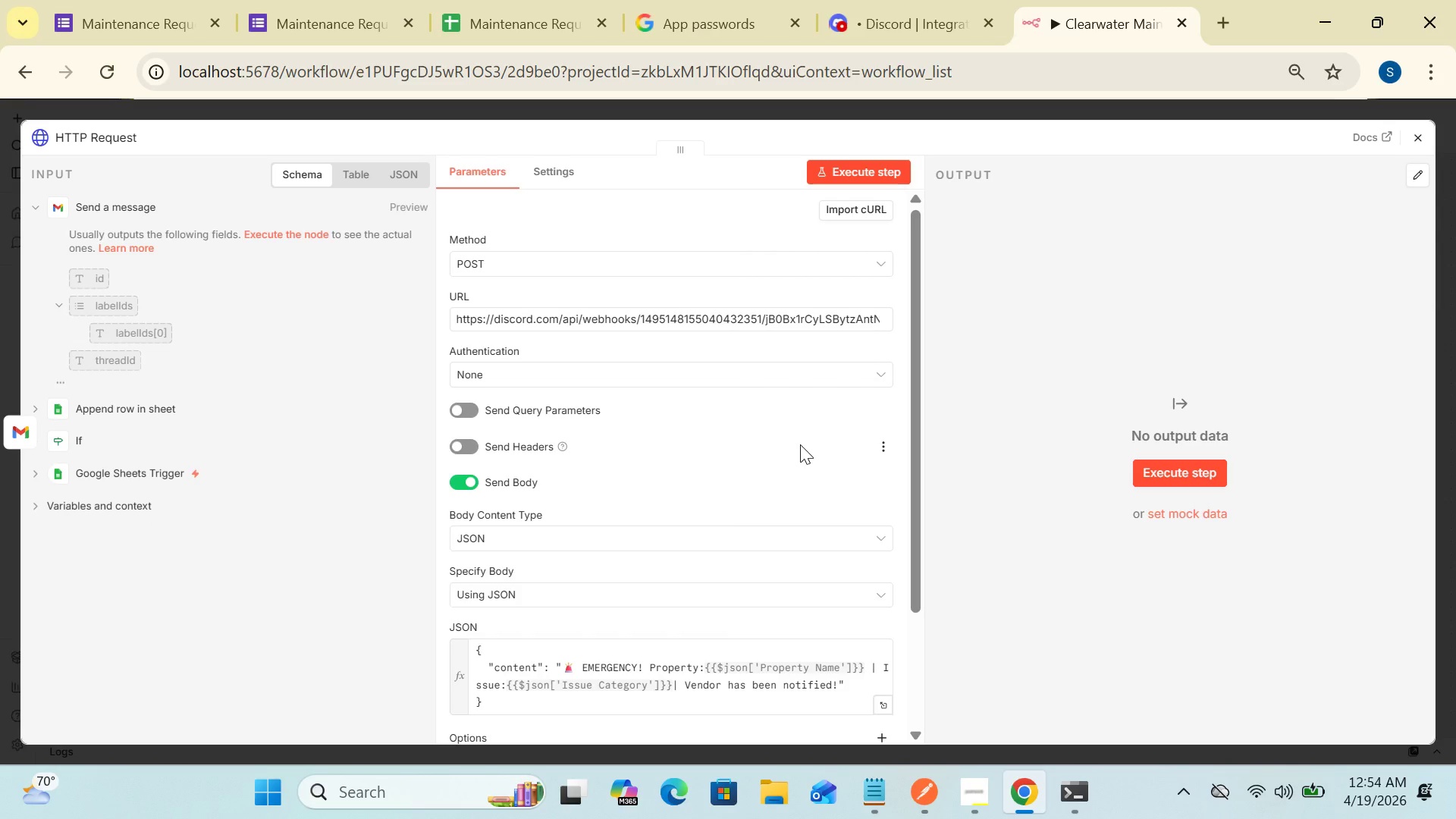 
left_click([103, 133])
 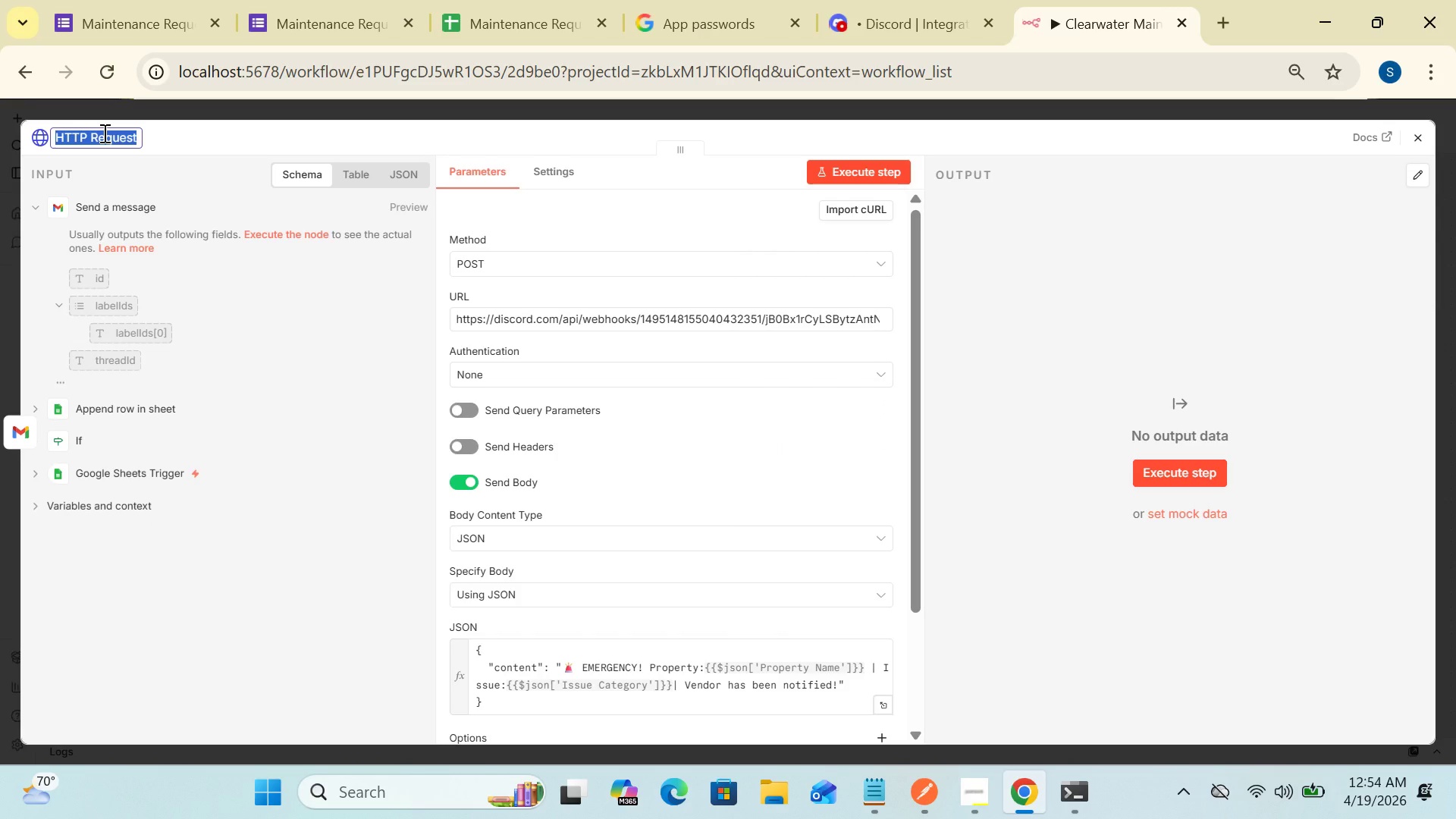 
key(Delete)
 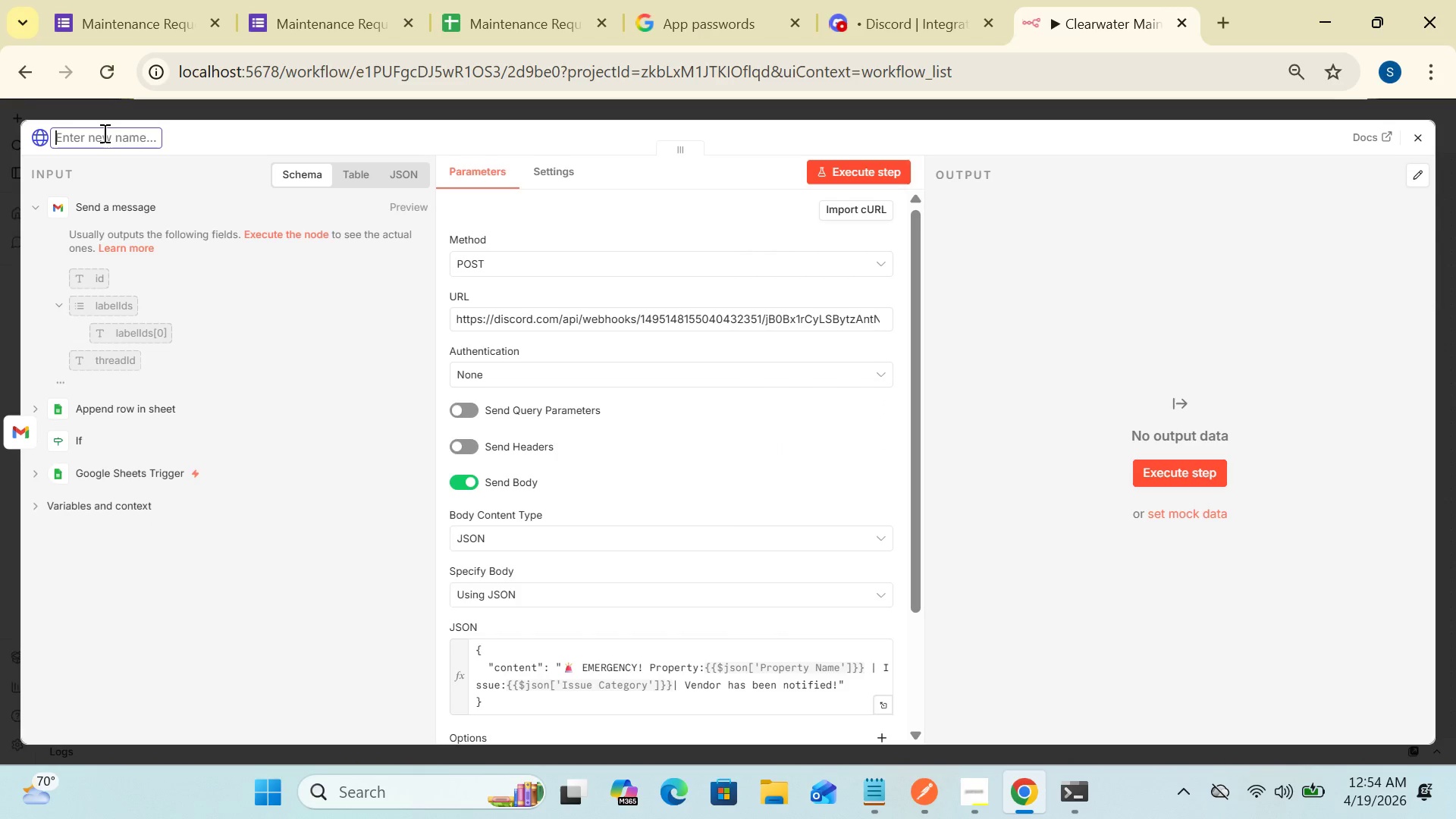 
type(Discord)
 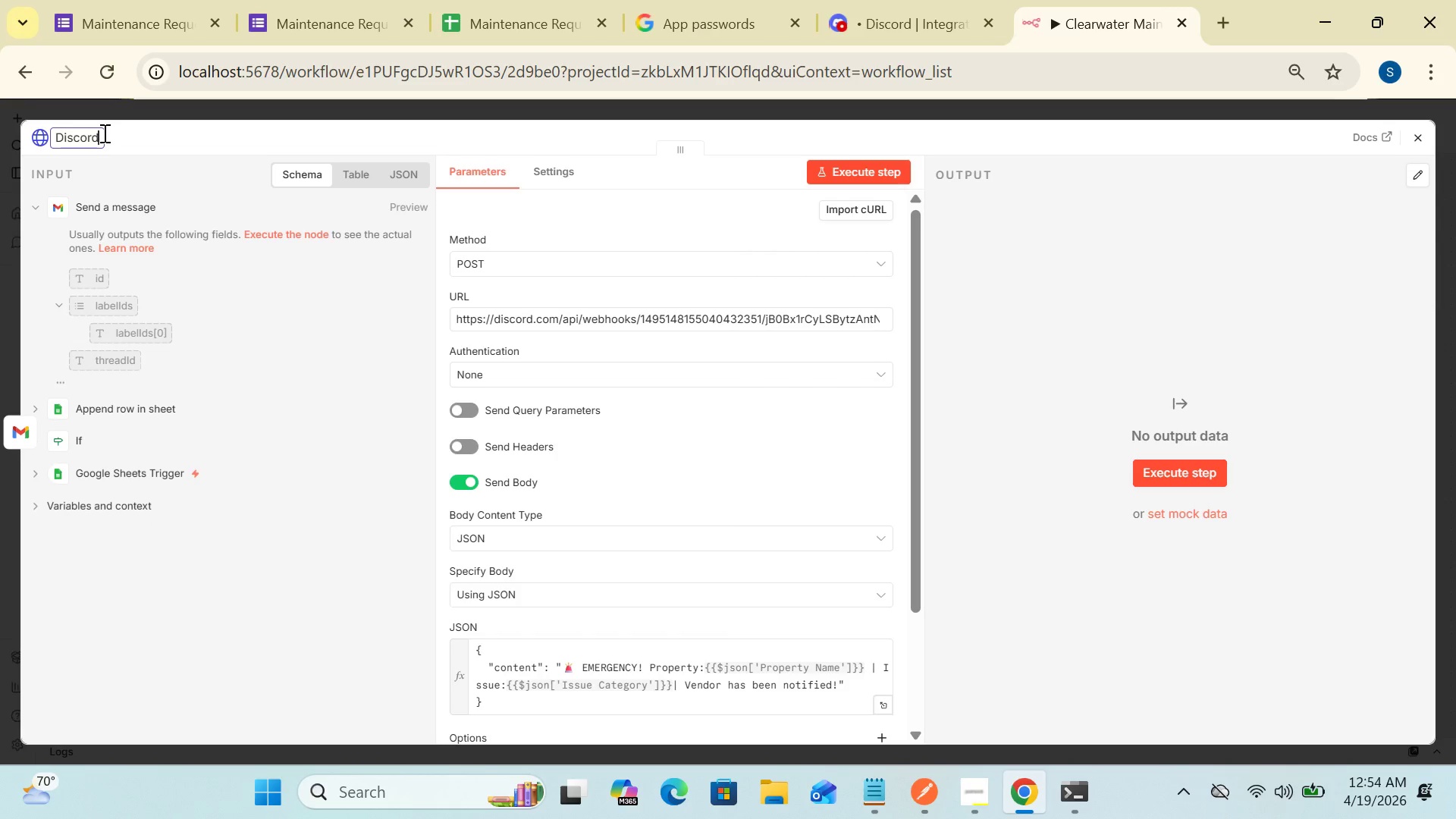 
wait(9.17)
 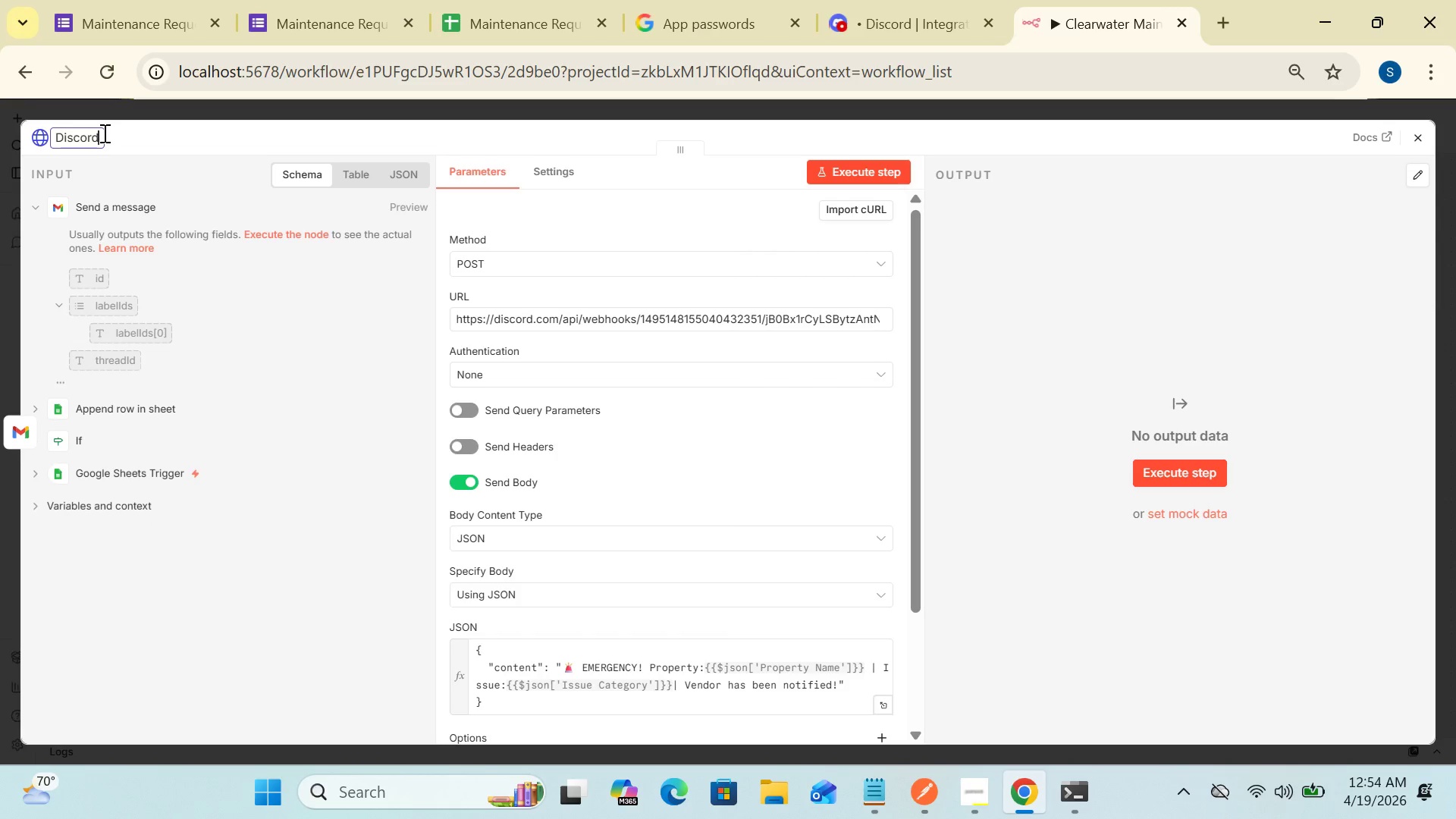 
type(- Emergency)
 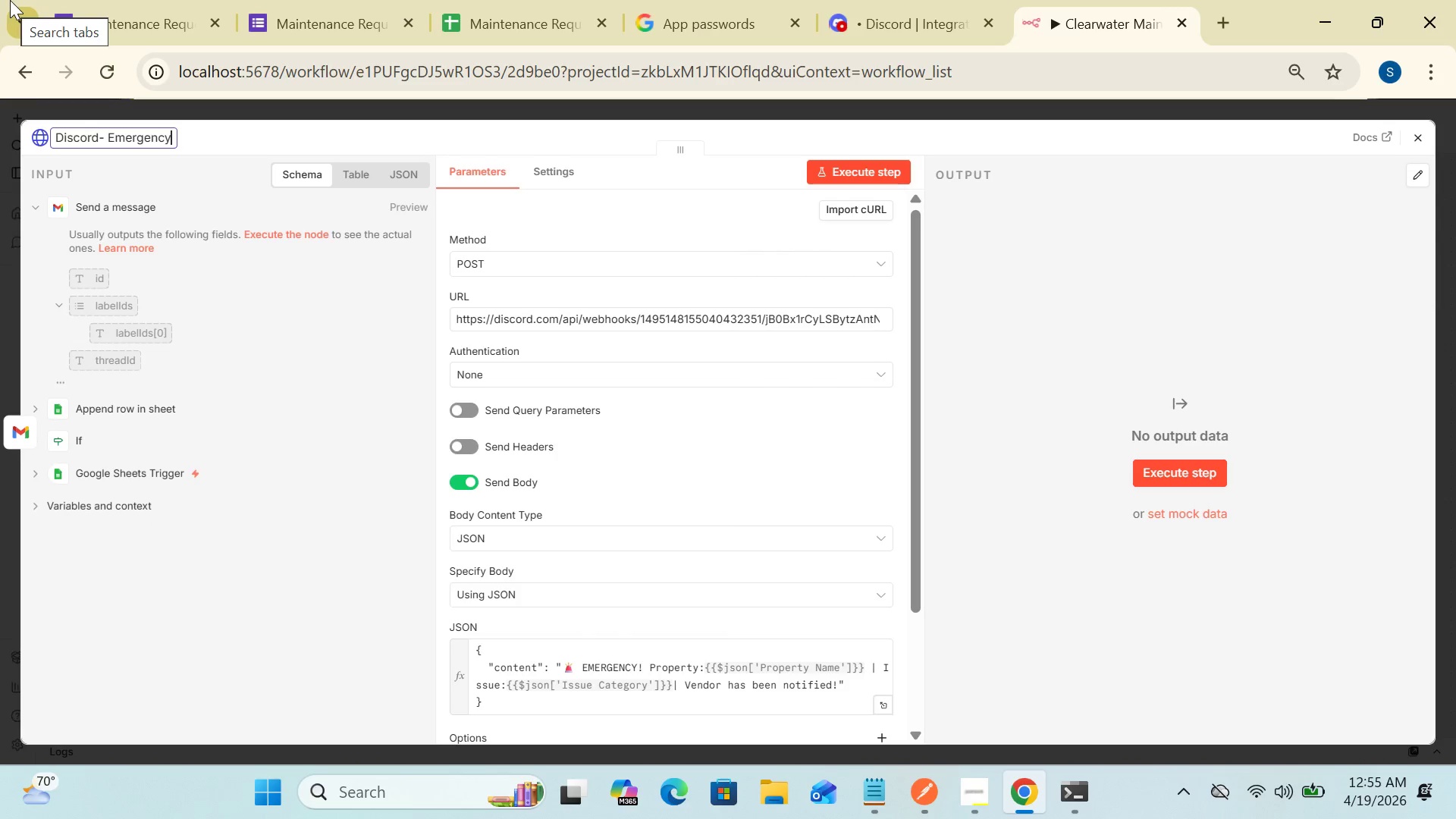 
type( Alert)
 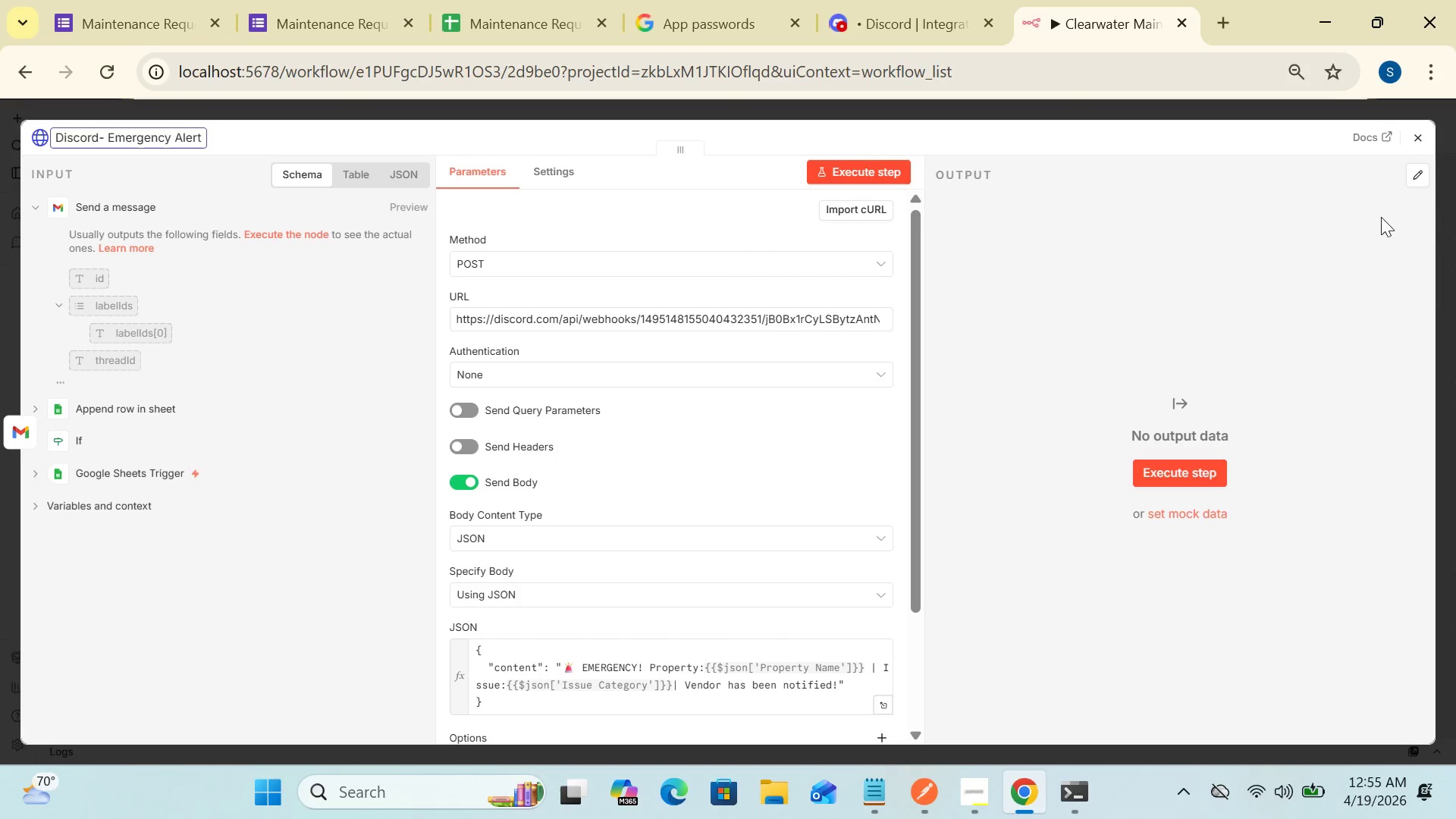 
wait(5.42)
 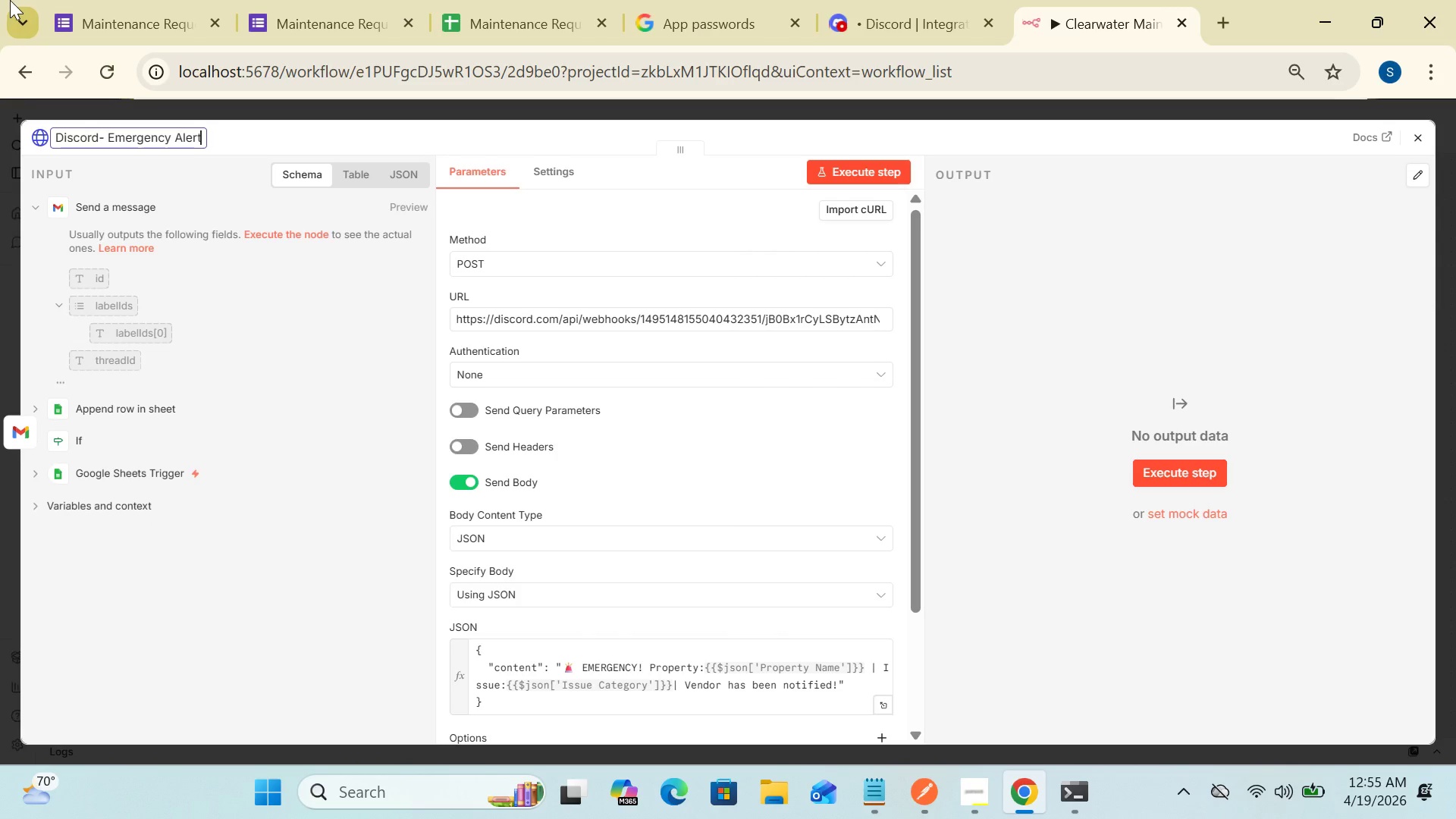 
left_click([1417, 143])
 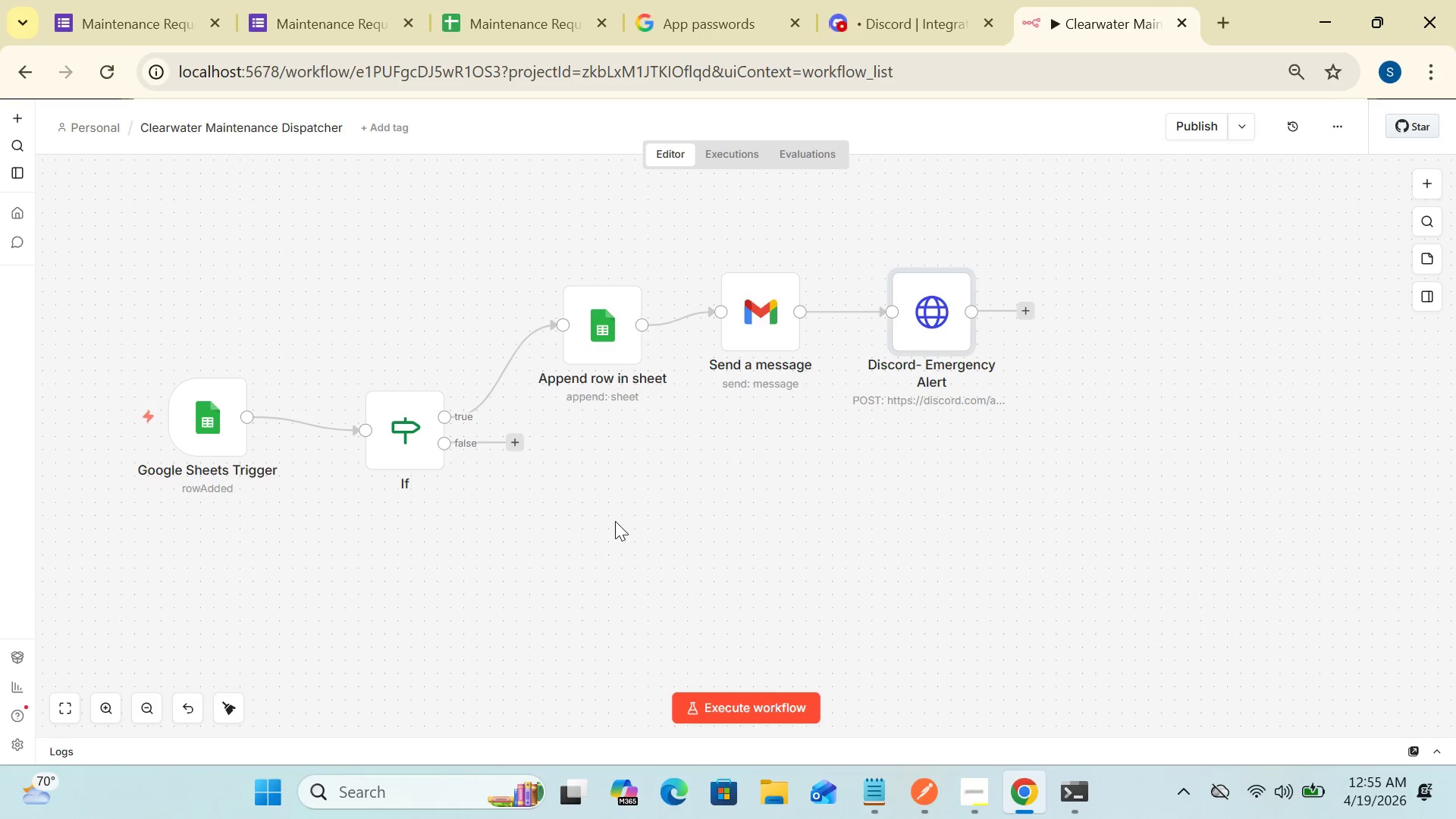 
wait(19.73)
 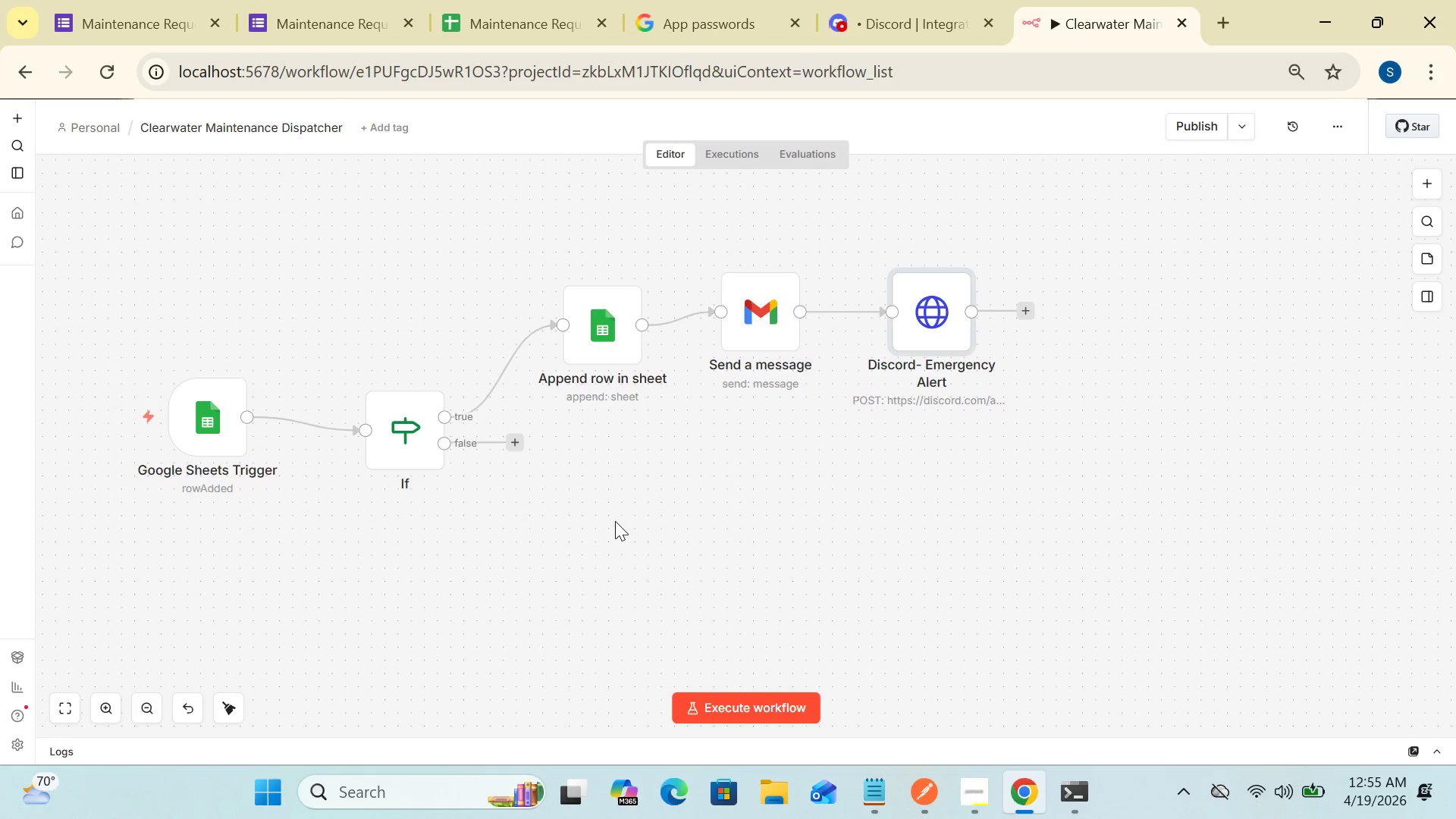 
left_click([510, 442])
 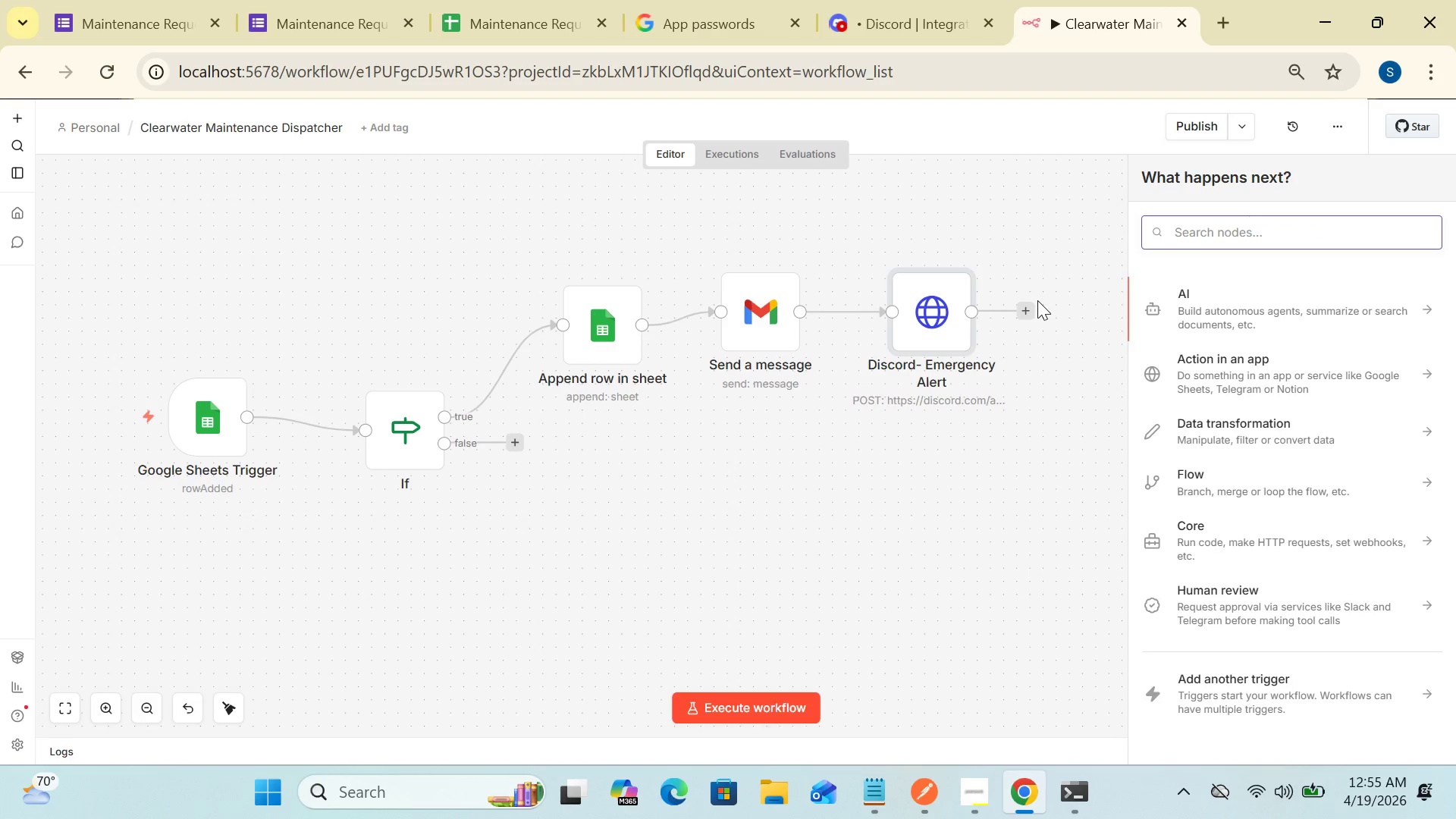 
type(htt)
 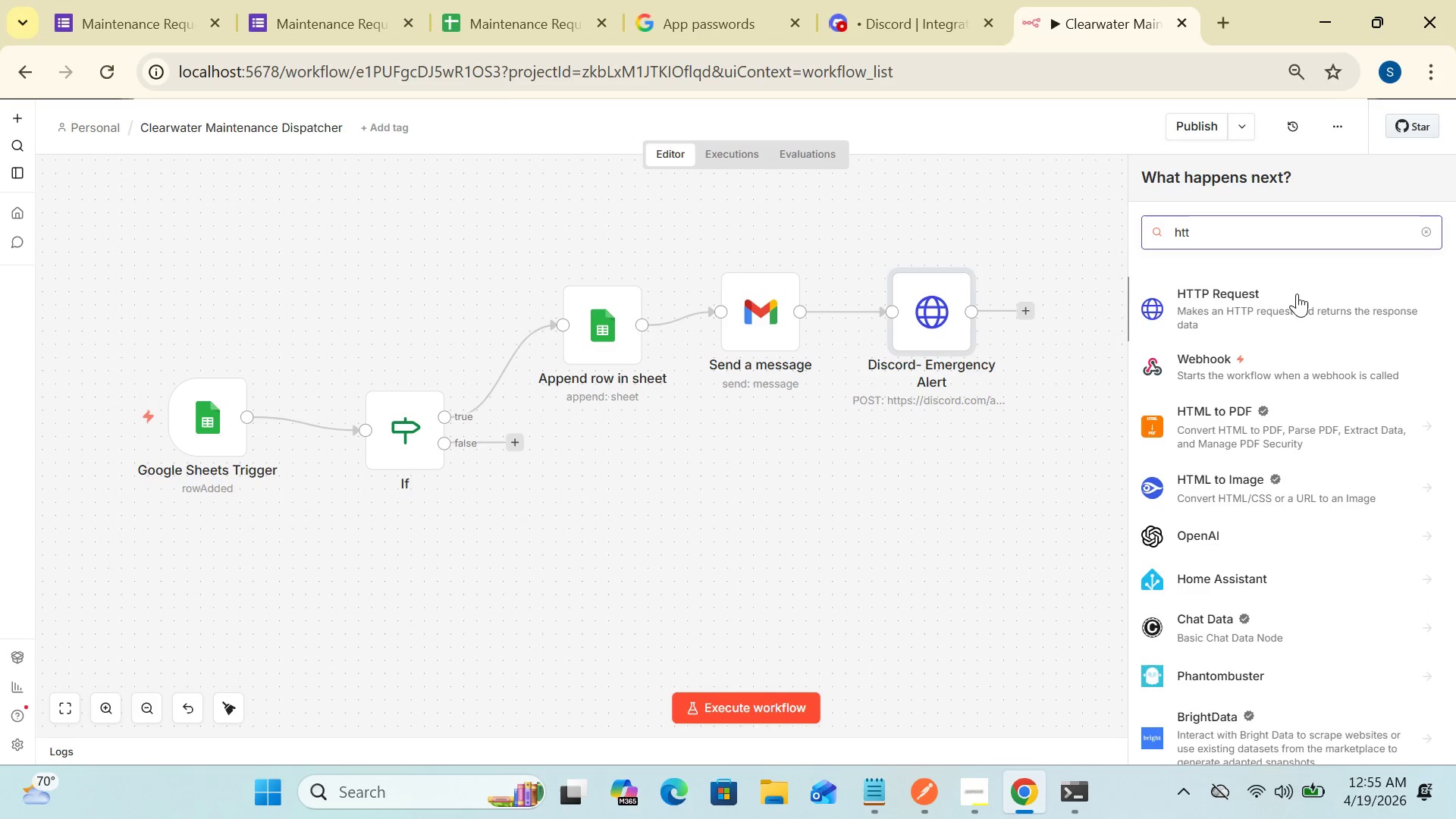 
left_click([1250, 315])
 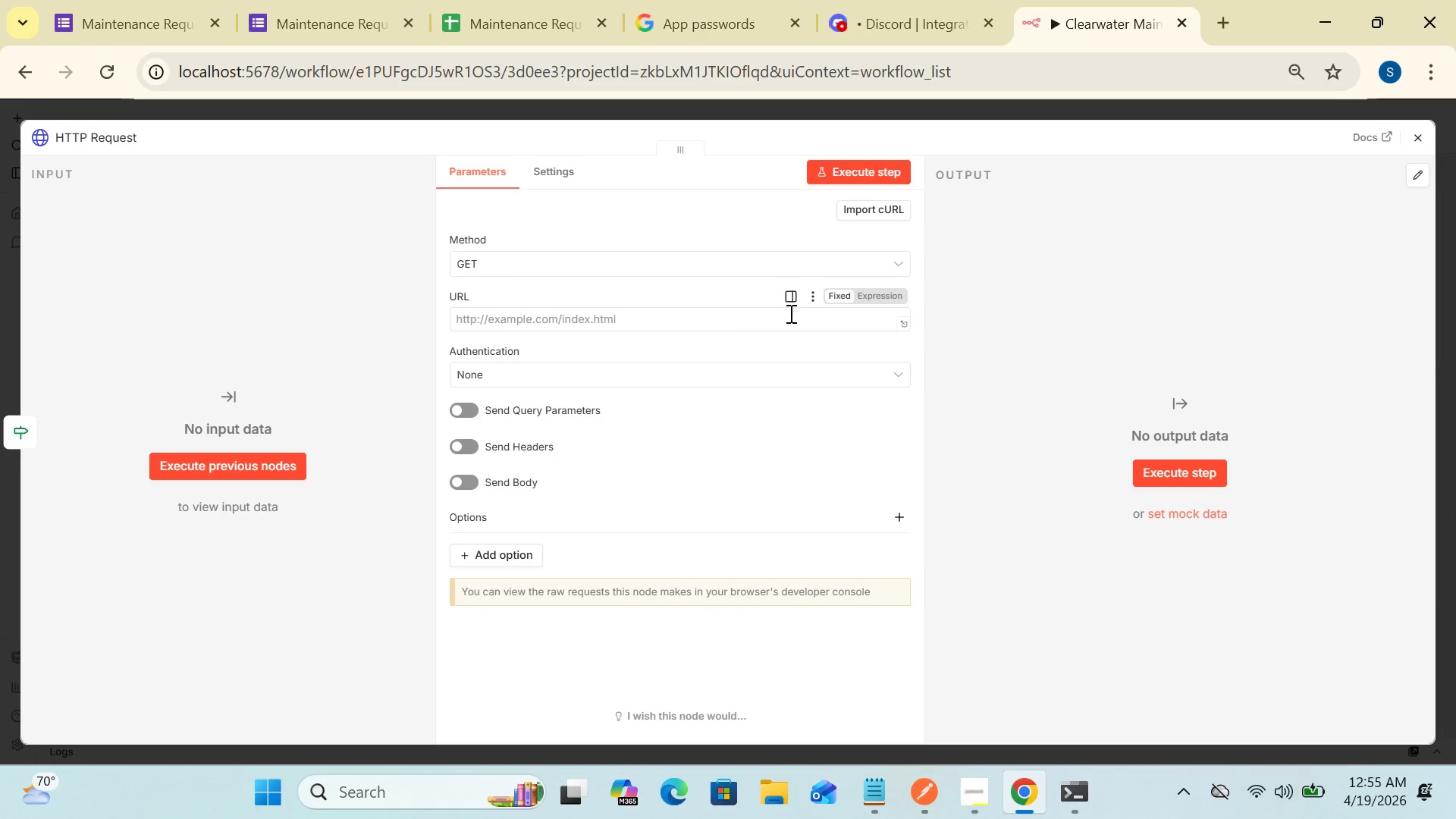 
wait(7.95)
 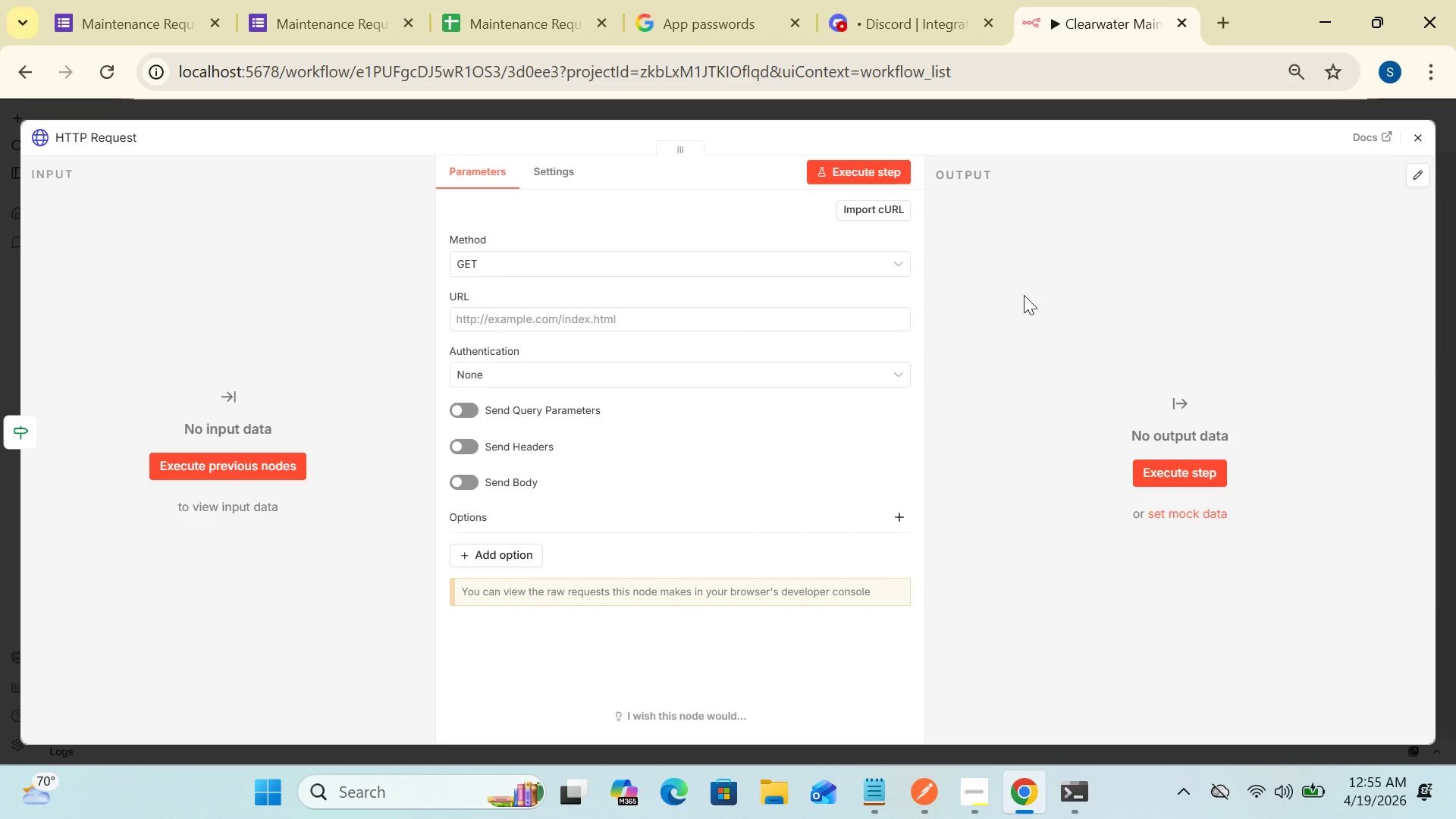 
left_click([711, 262])
 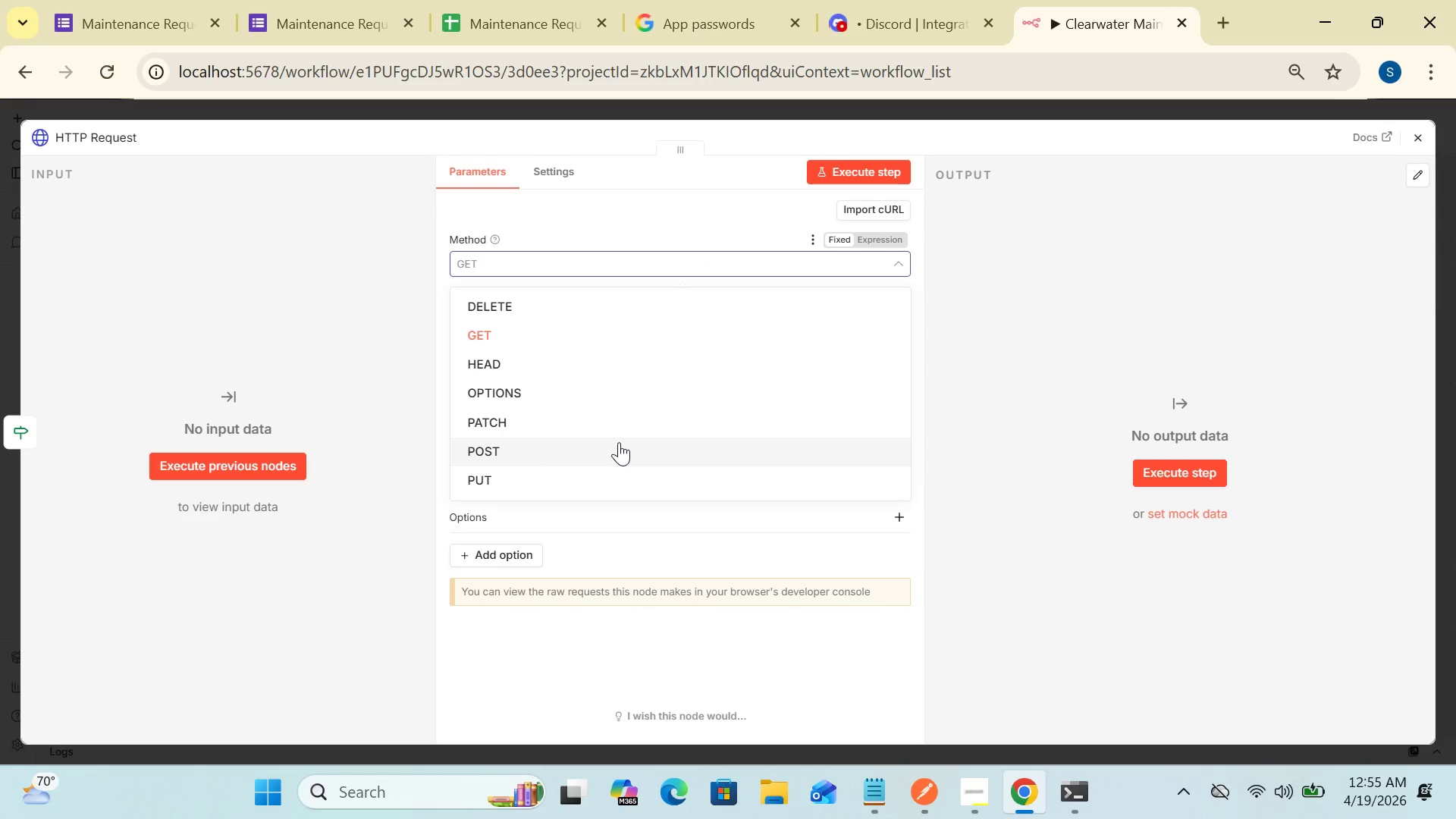 
left_click([606, 450])
 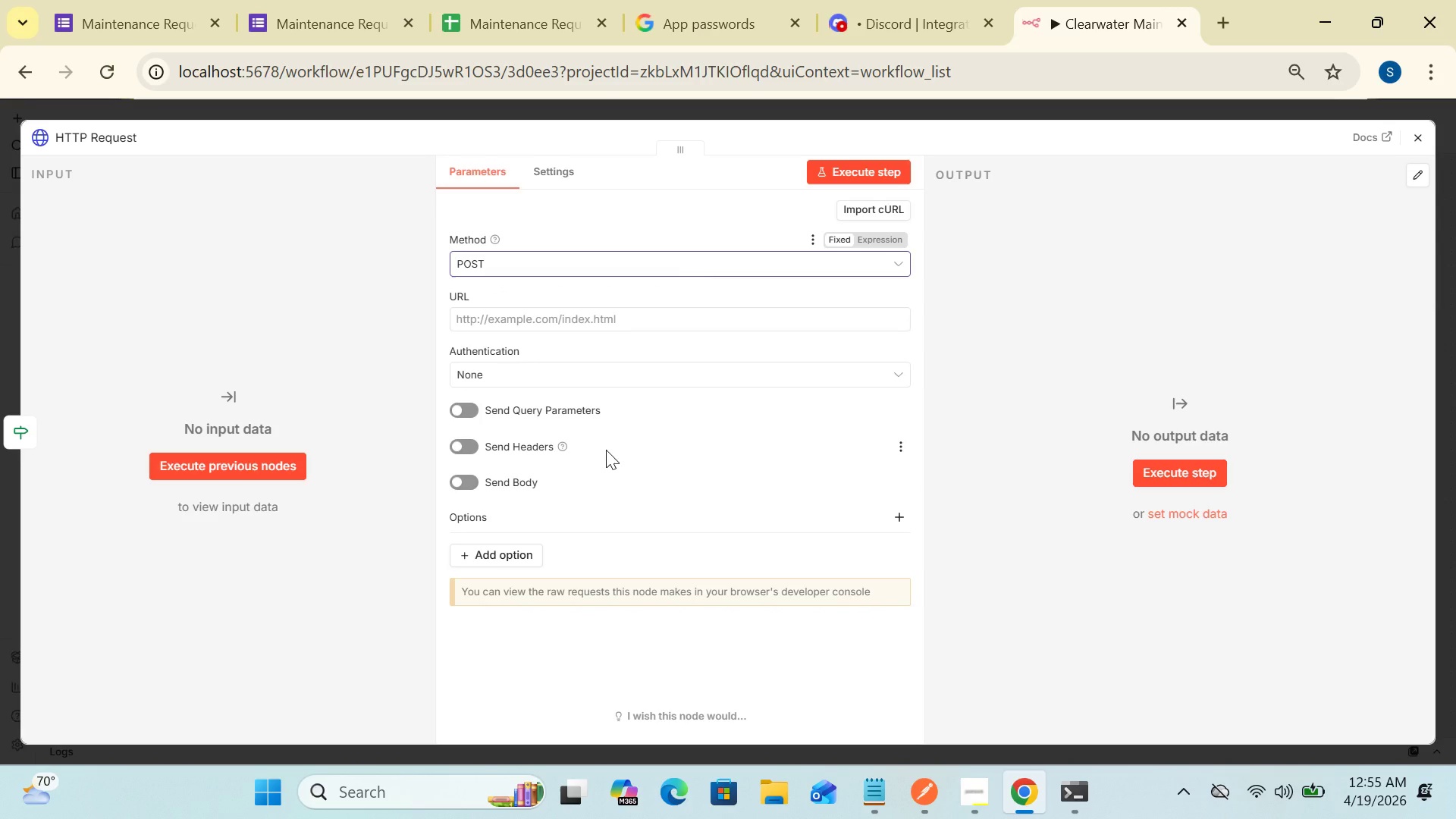 
wait(9.31)
 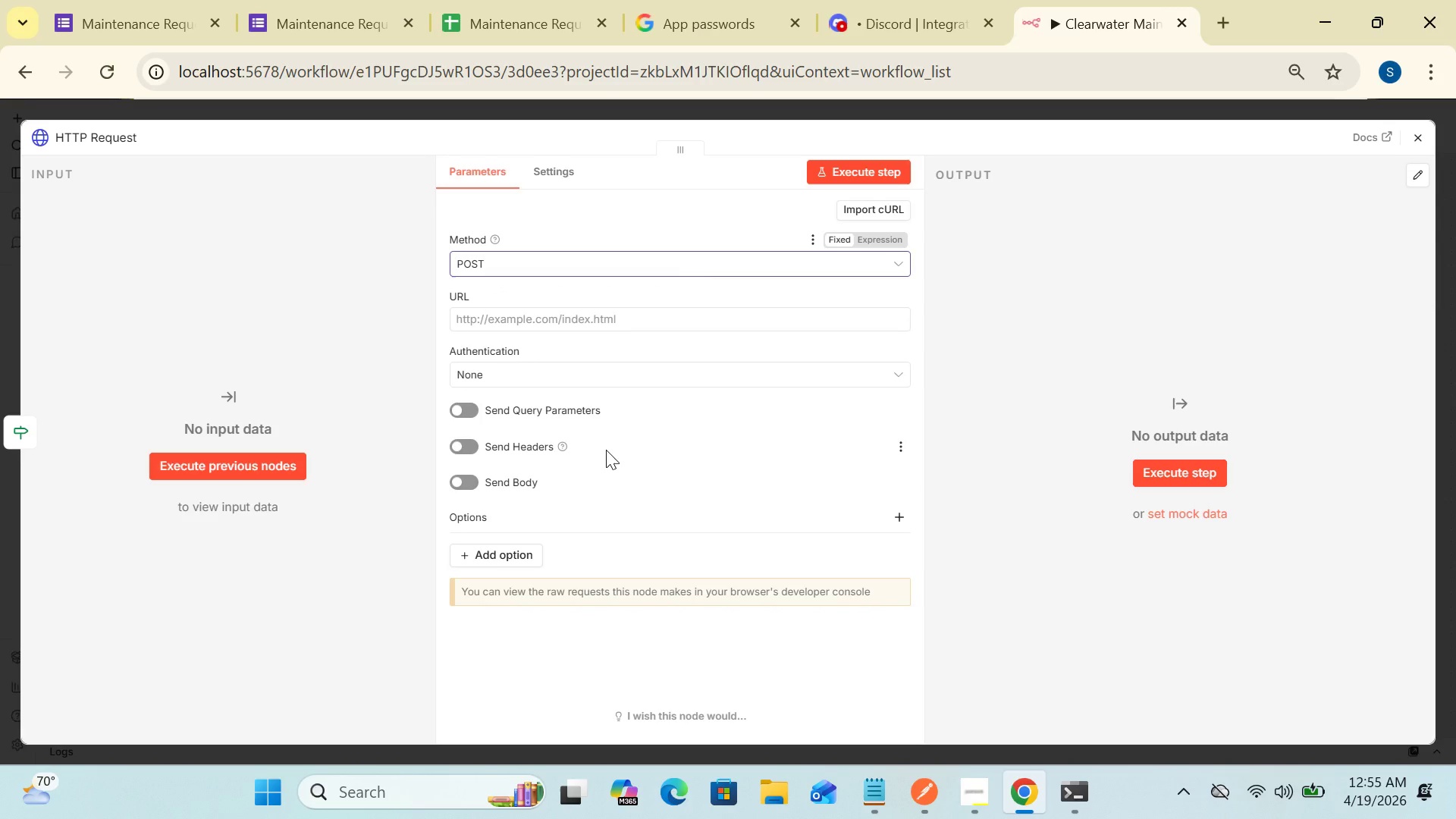 
left_click([888, 20])
 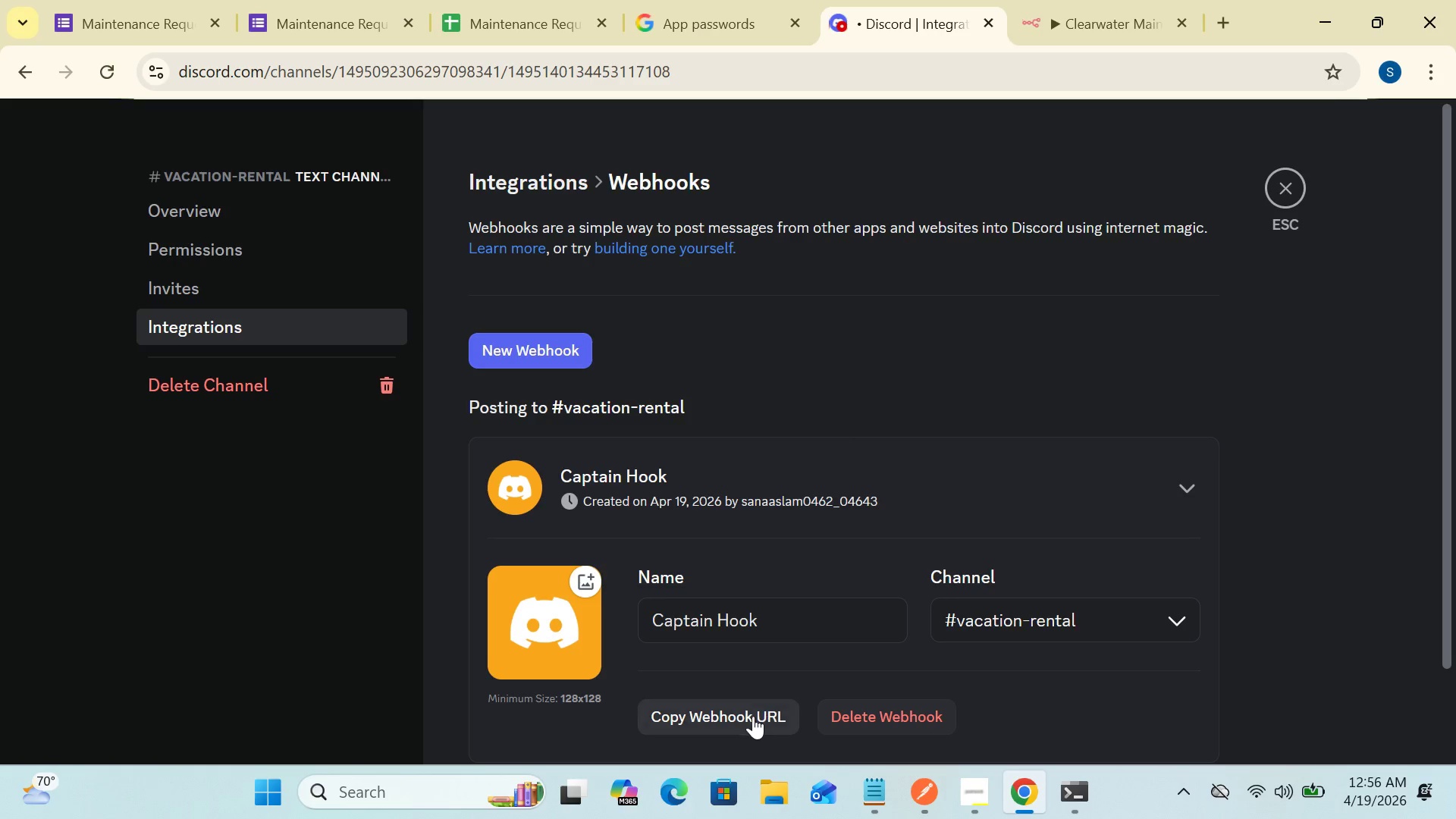 
left_click([747, 714])
 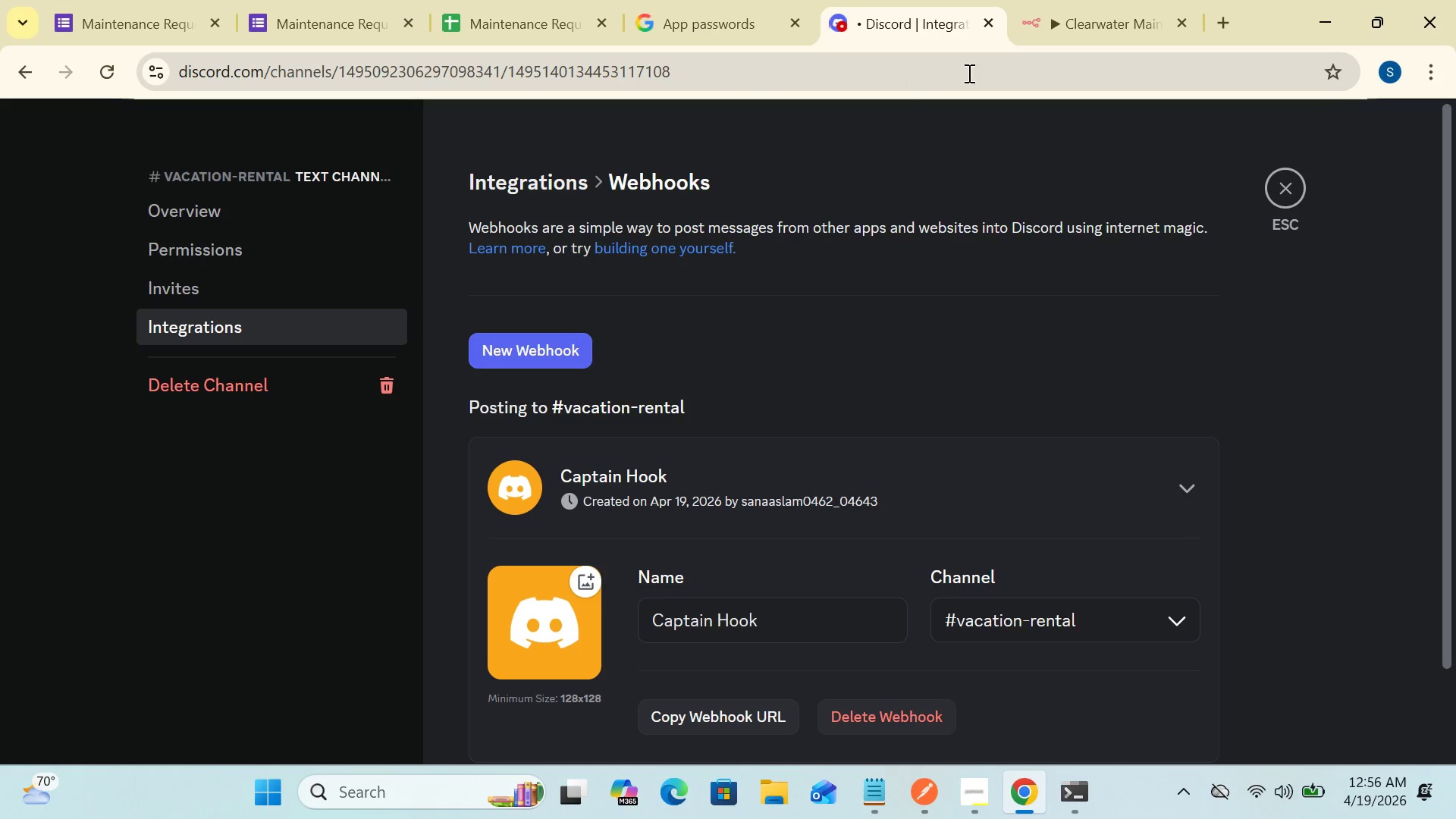 
left_click([1042, 26])
 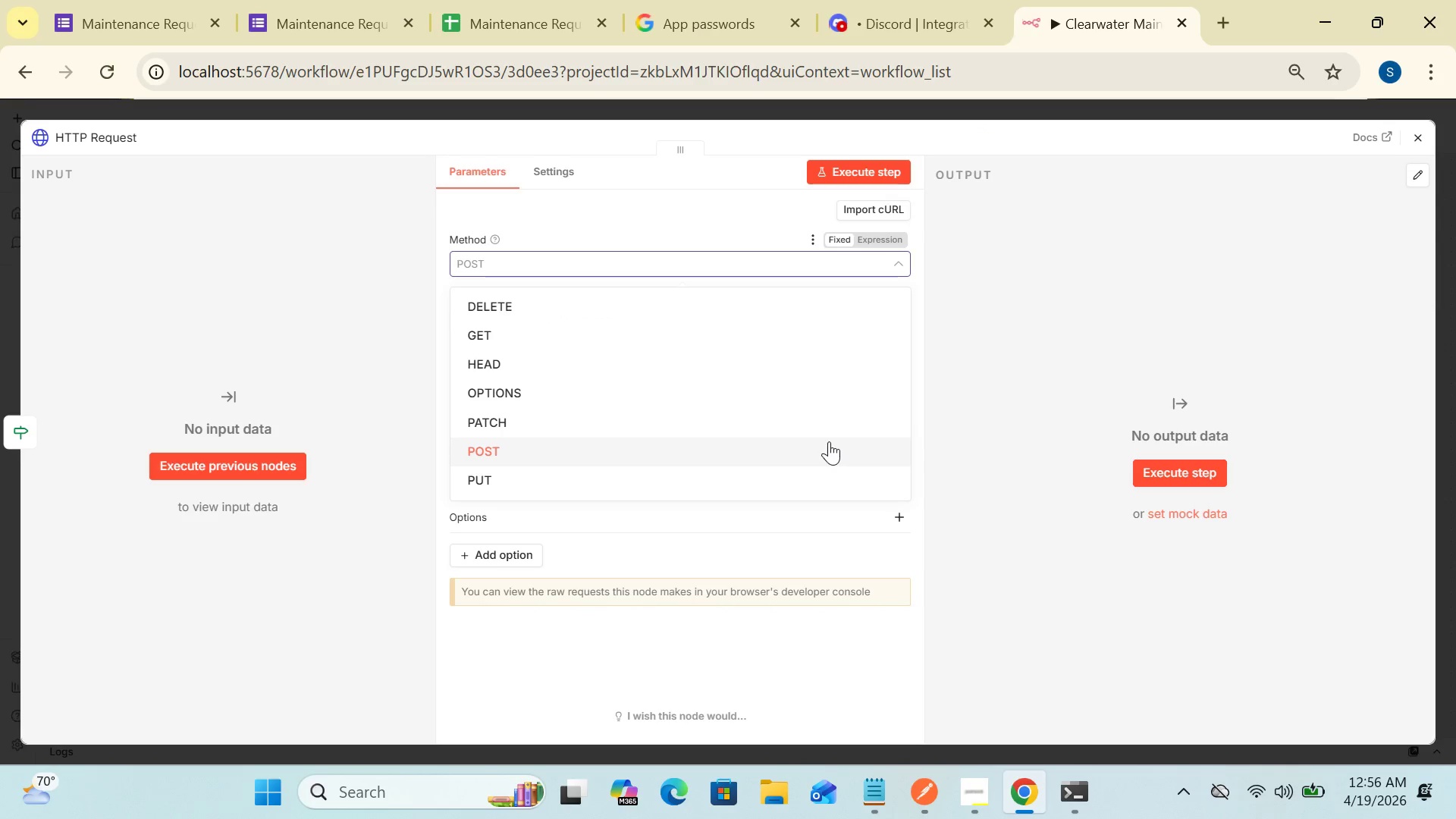 
left_click([989, 429])
 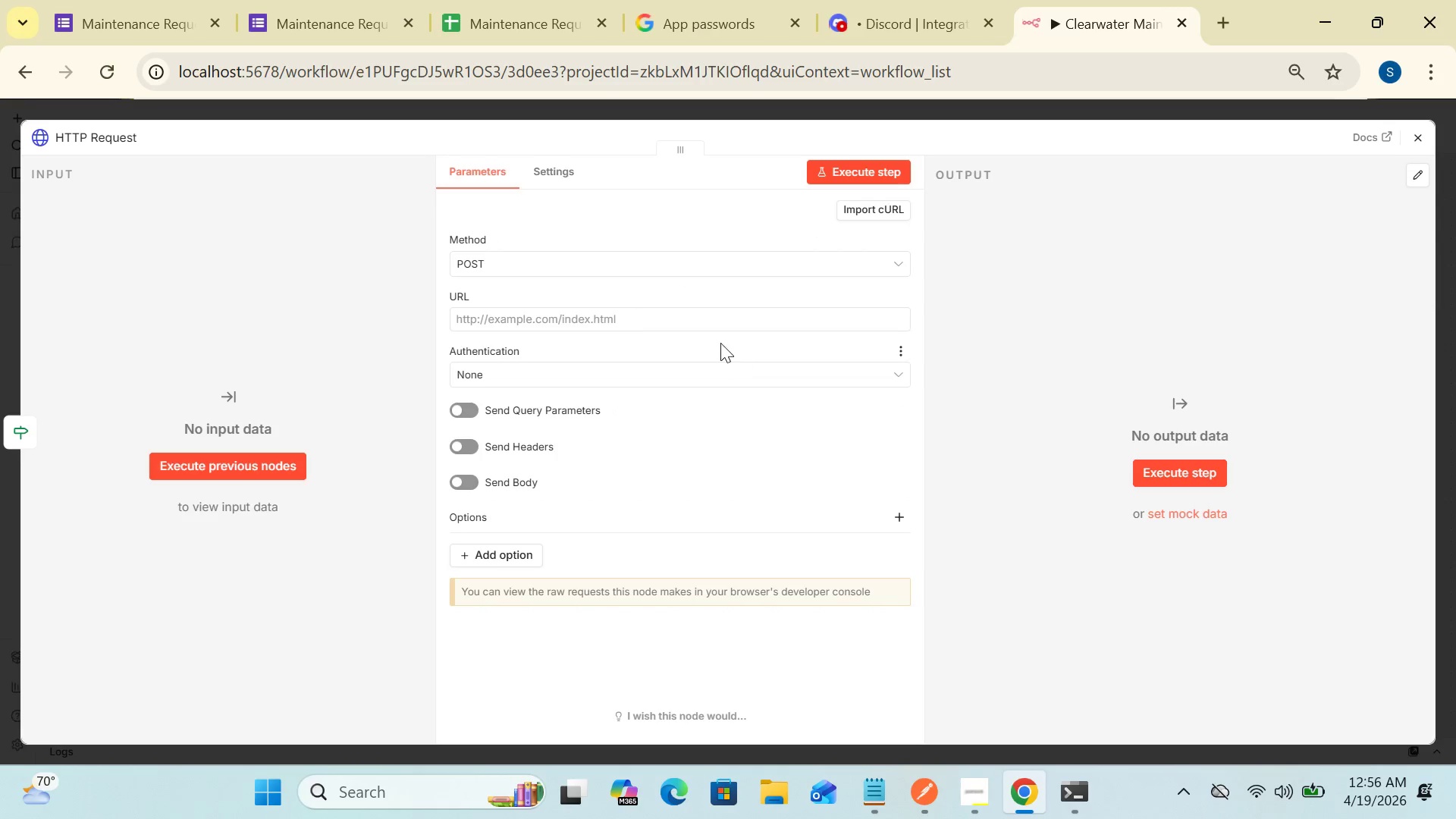 
left_click([707, 315])
 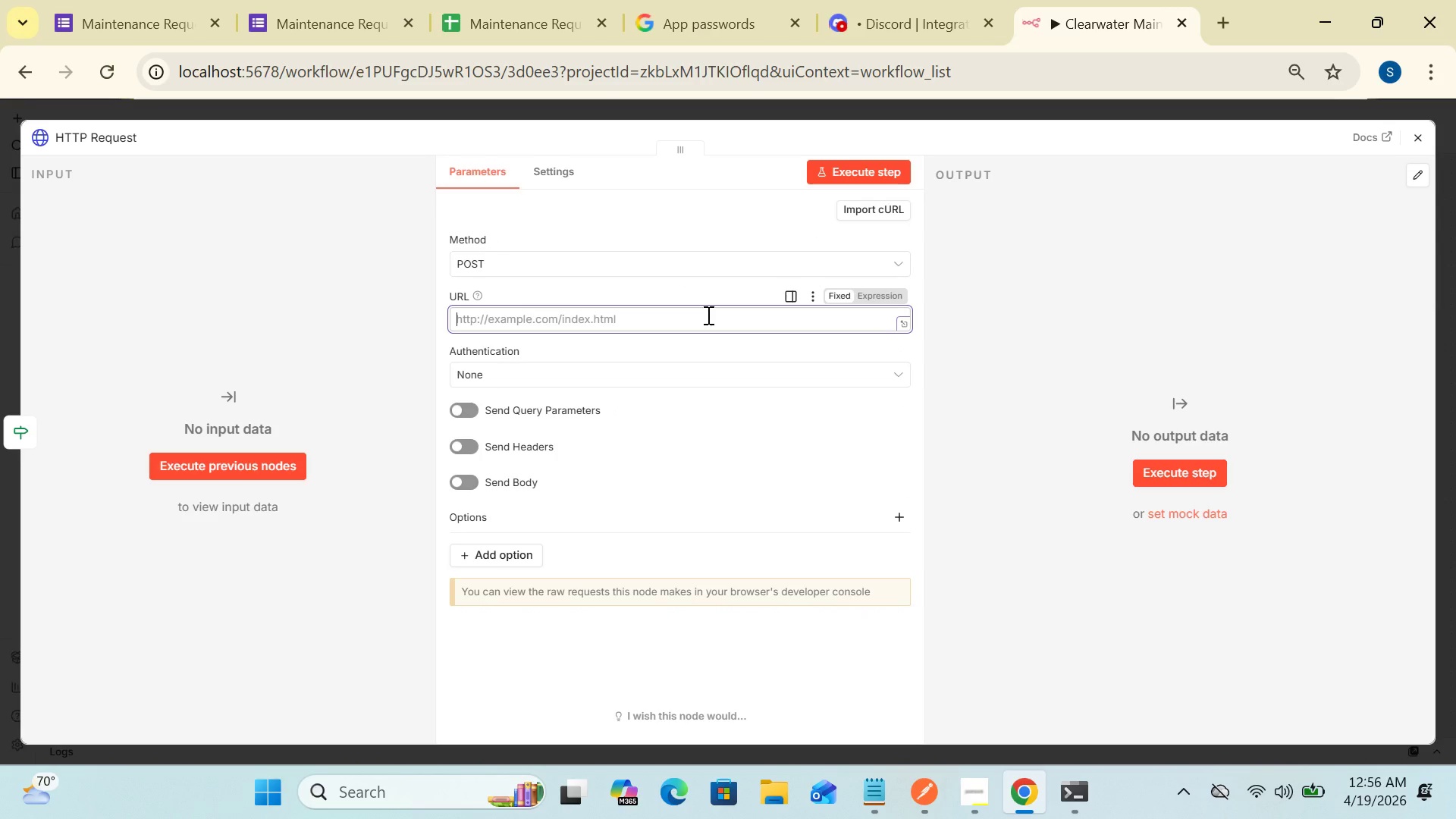 
key(Control+V)
 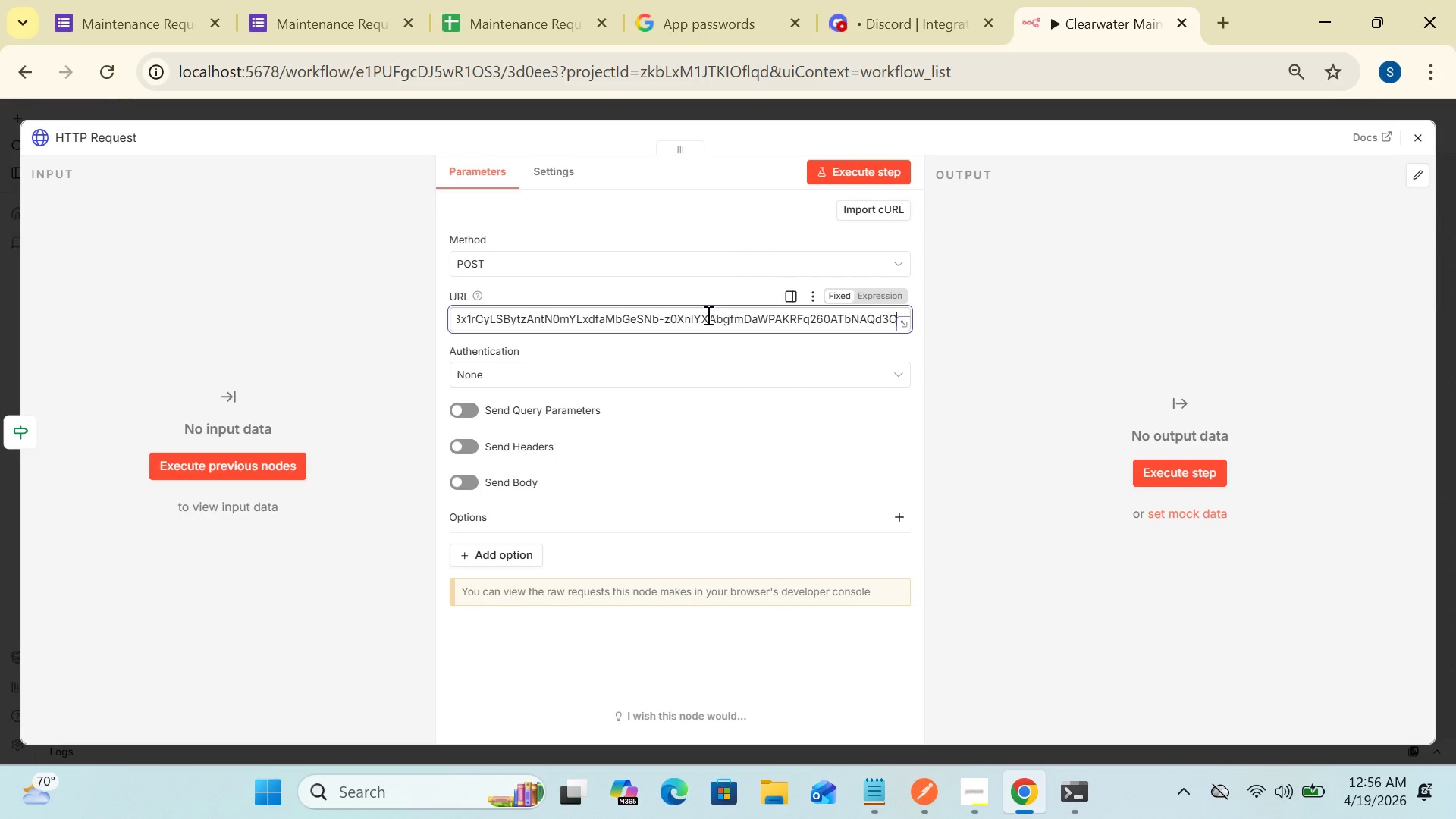 
wait(10.64)
 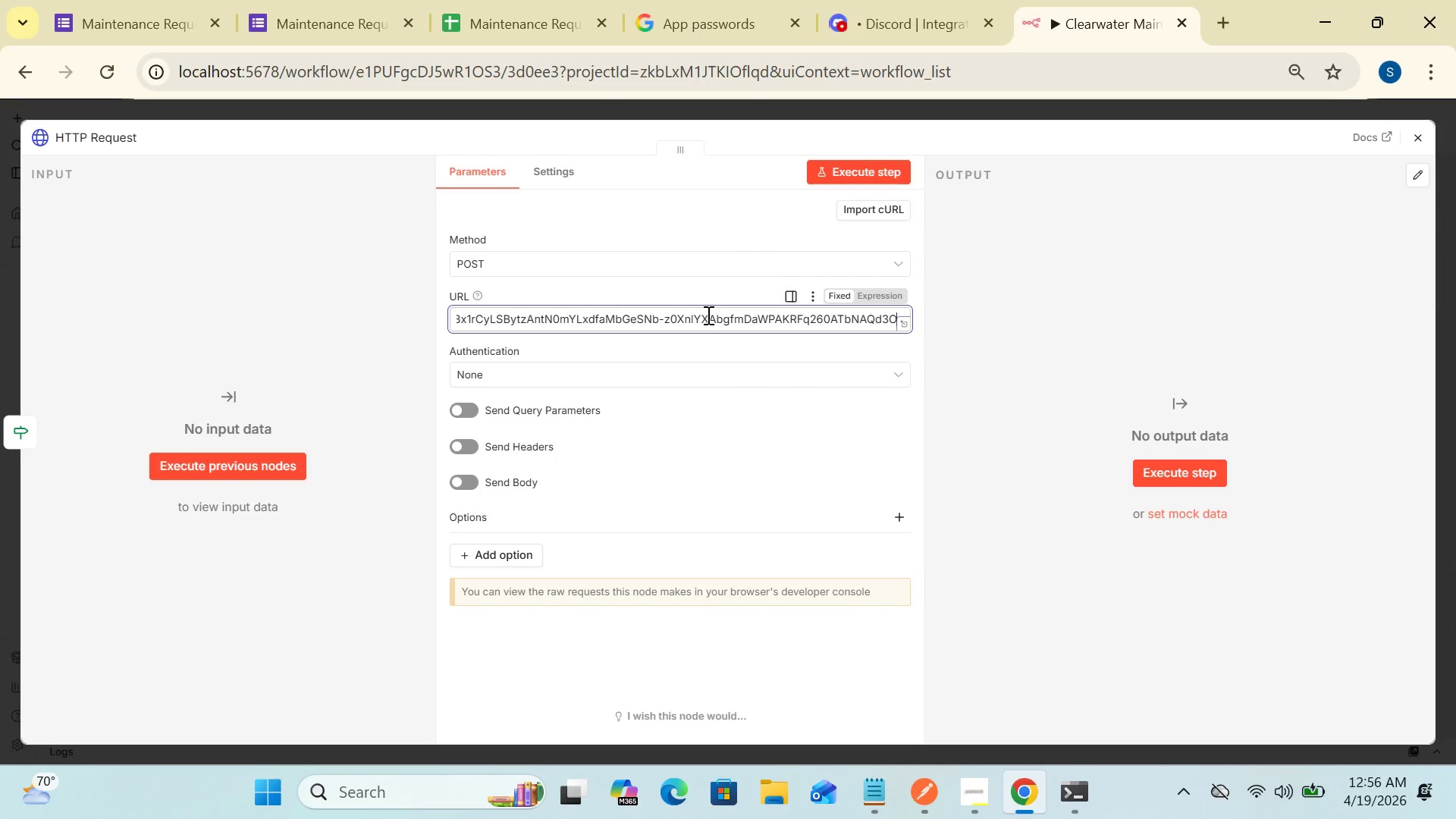 
left_click([475, 485])
 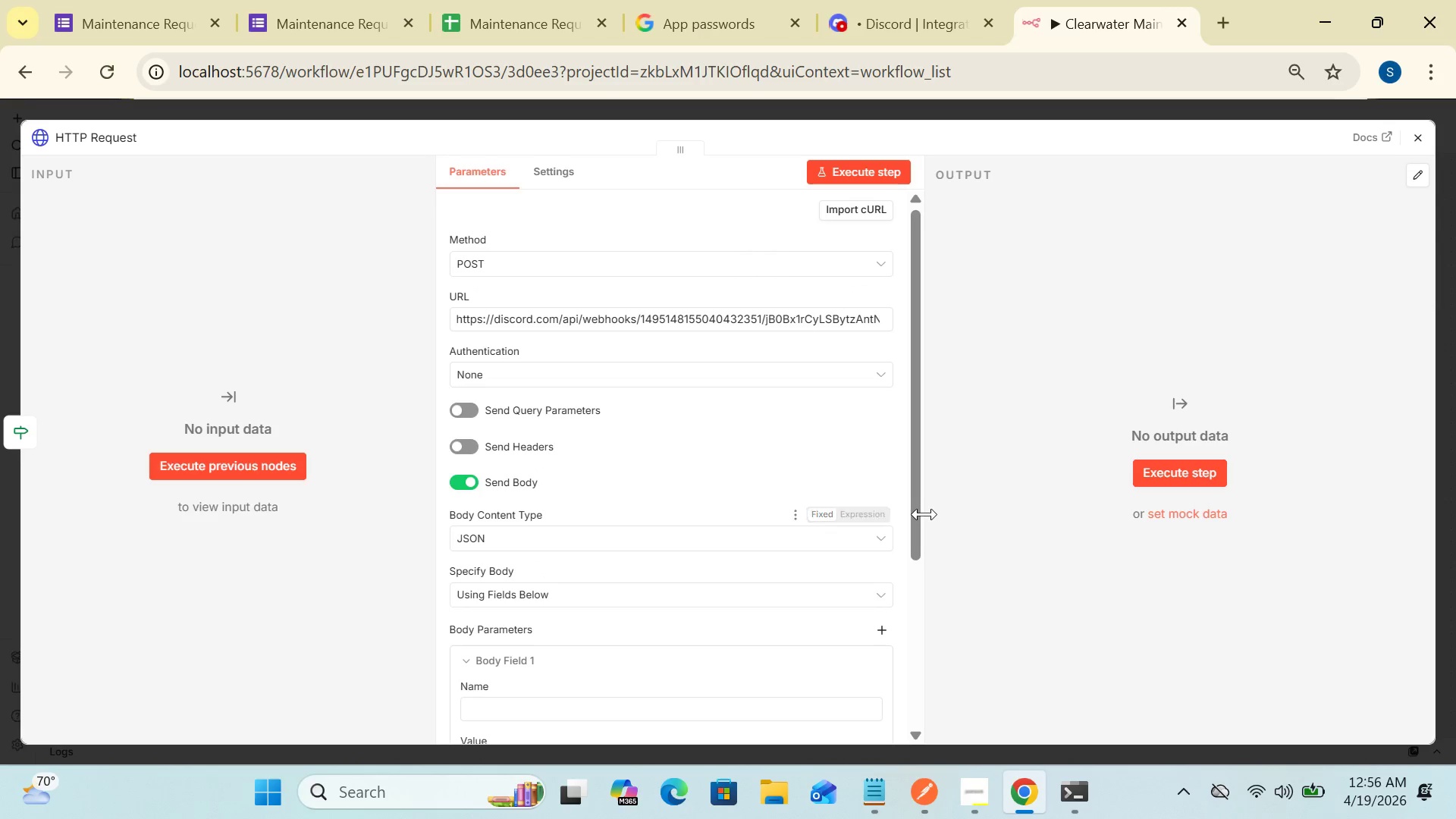 
left_click_drag(start_coordinate=[915, 519], to_coordinate=[912, 643])
 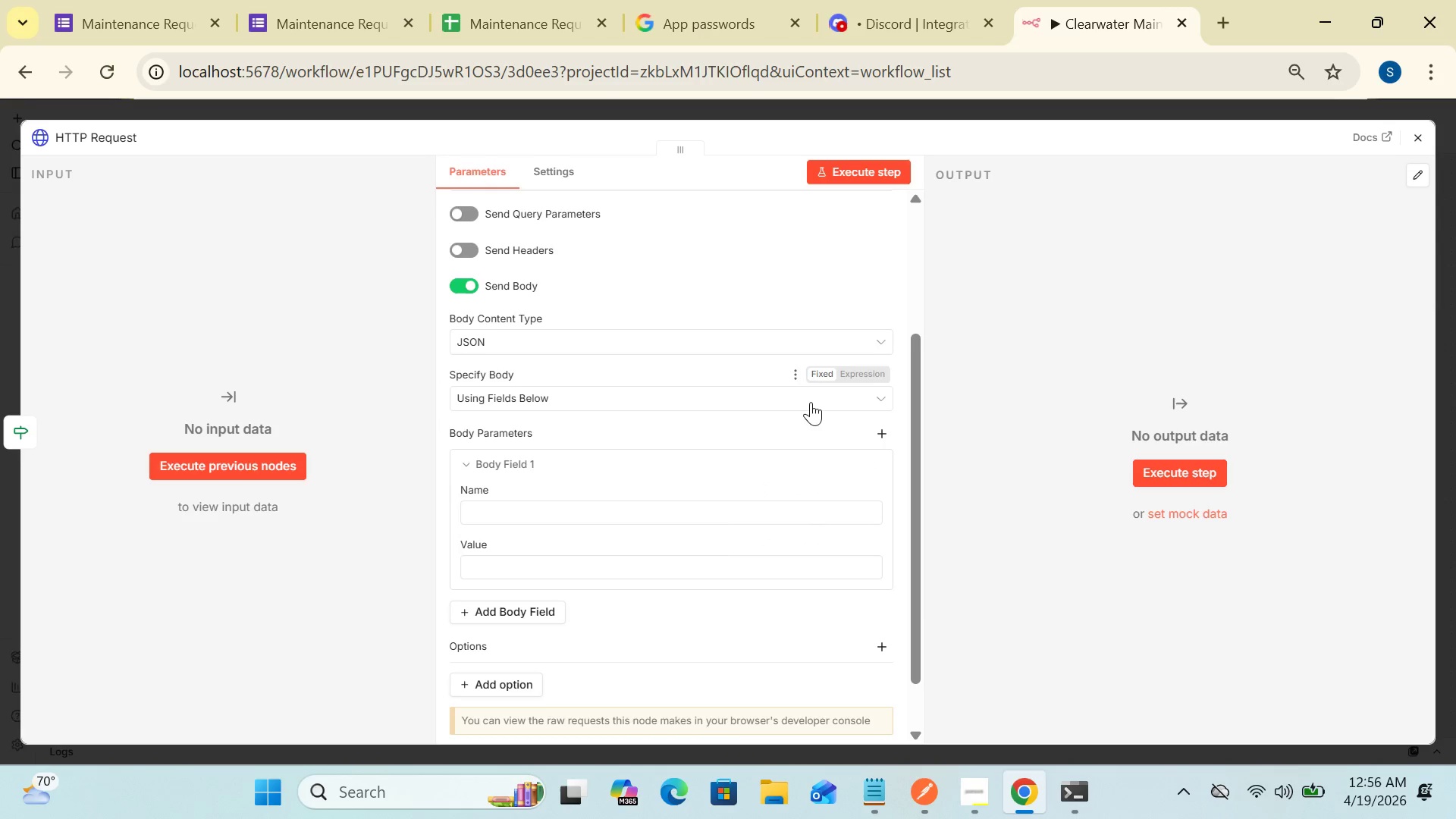 
left_click([809, 400])
 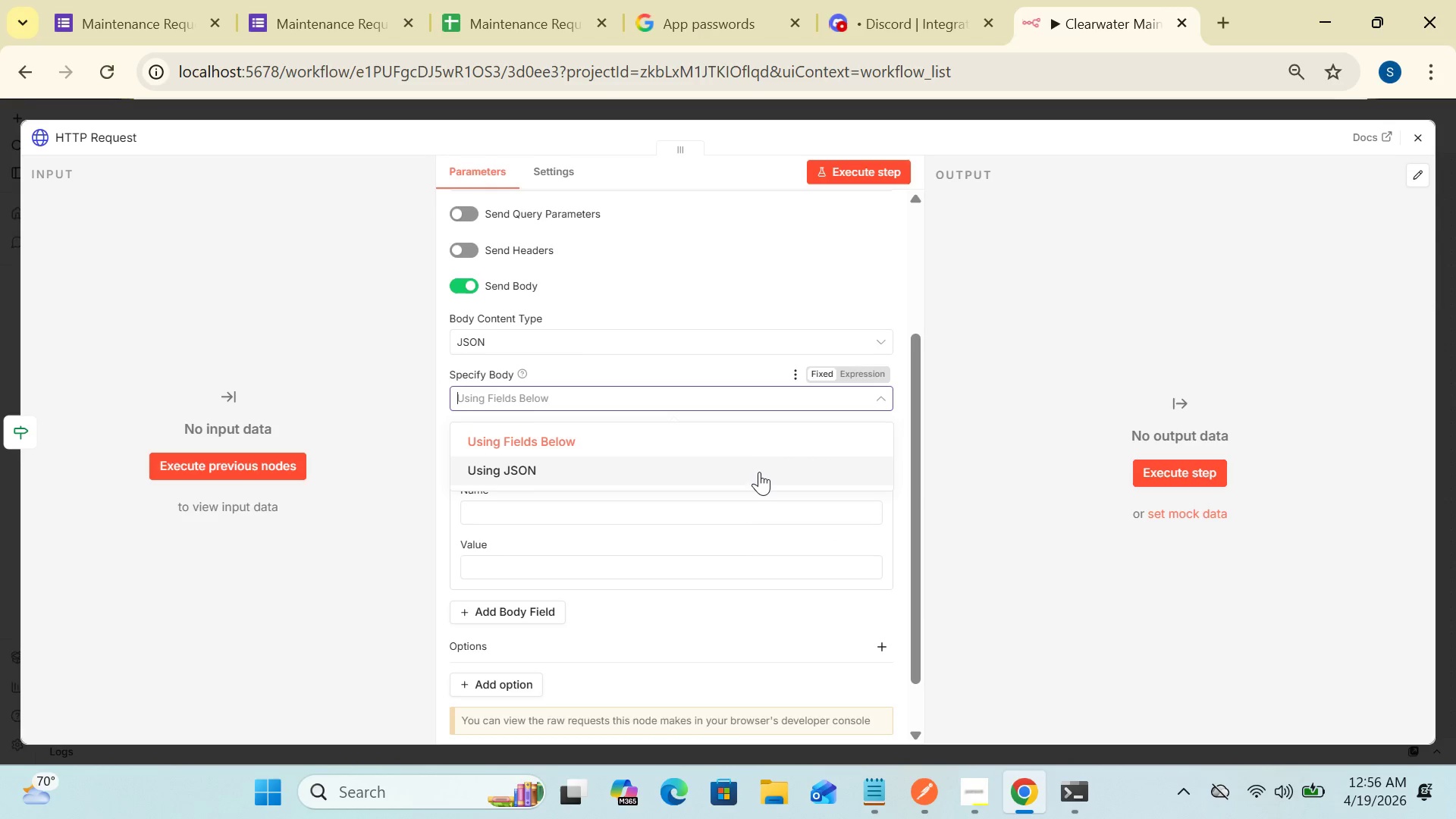 
left_click([759, 472])
 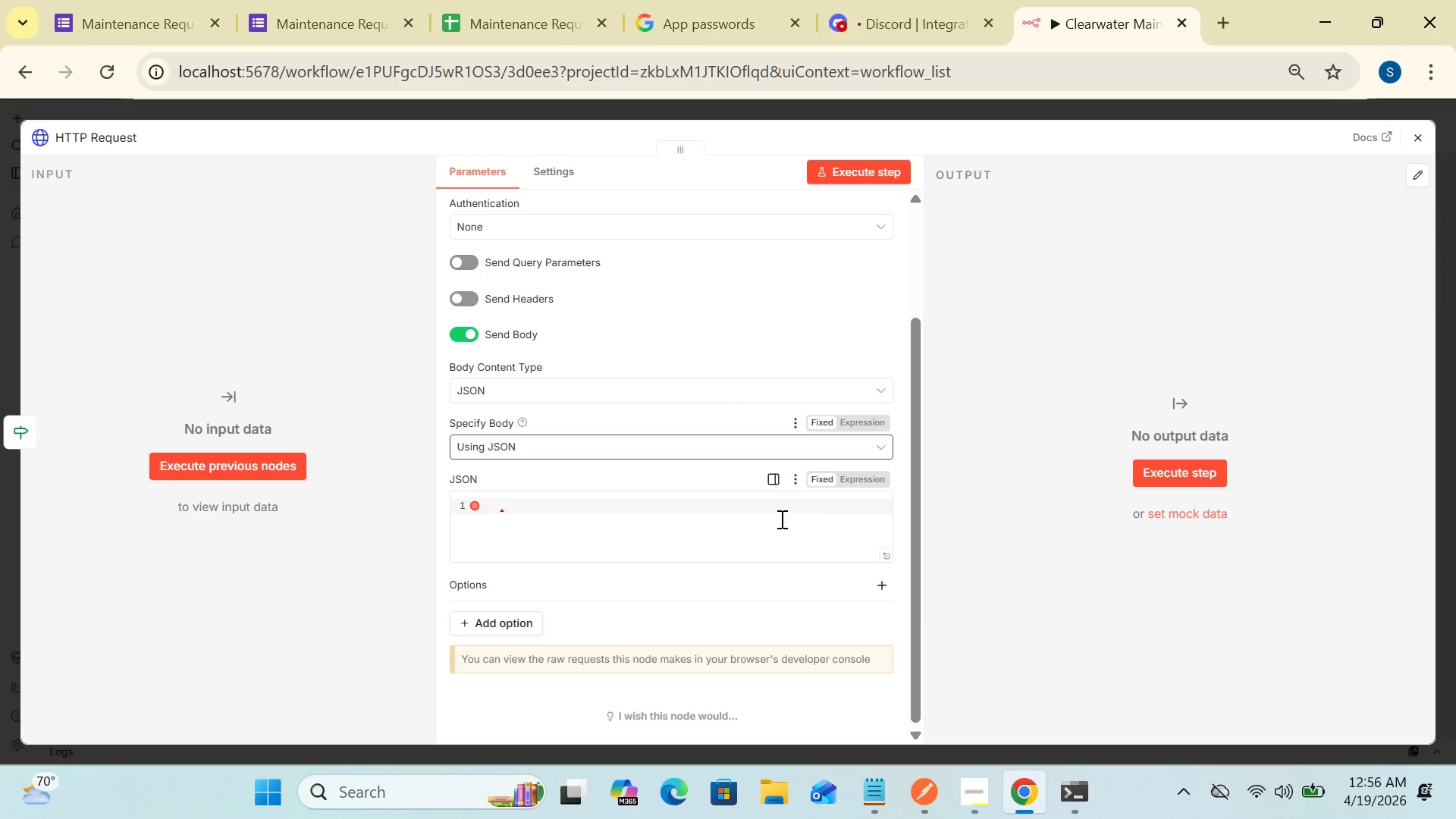 
left_click([855, 481])
 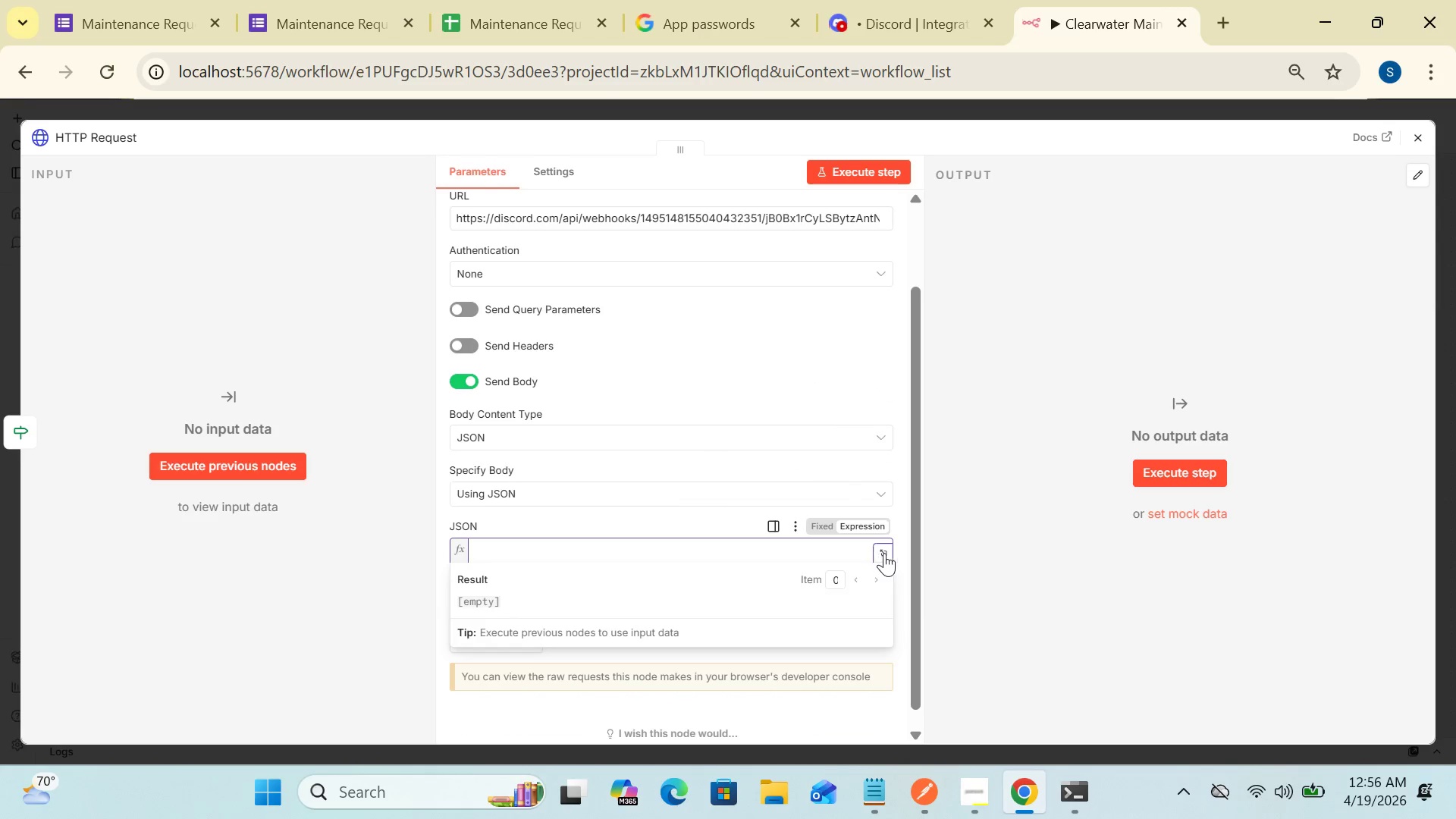 
left_click([879, 549])
 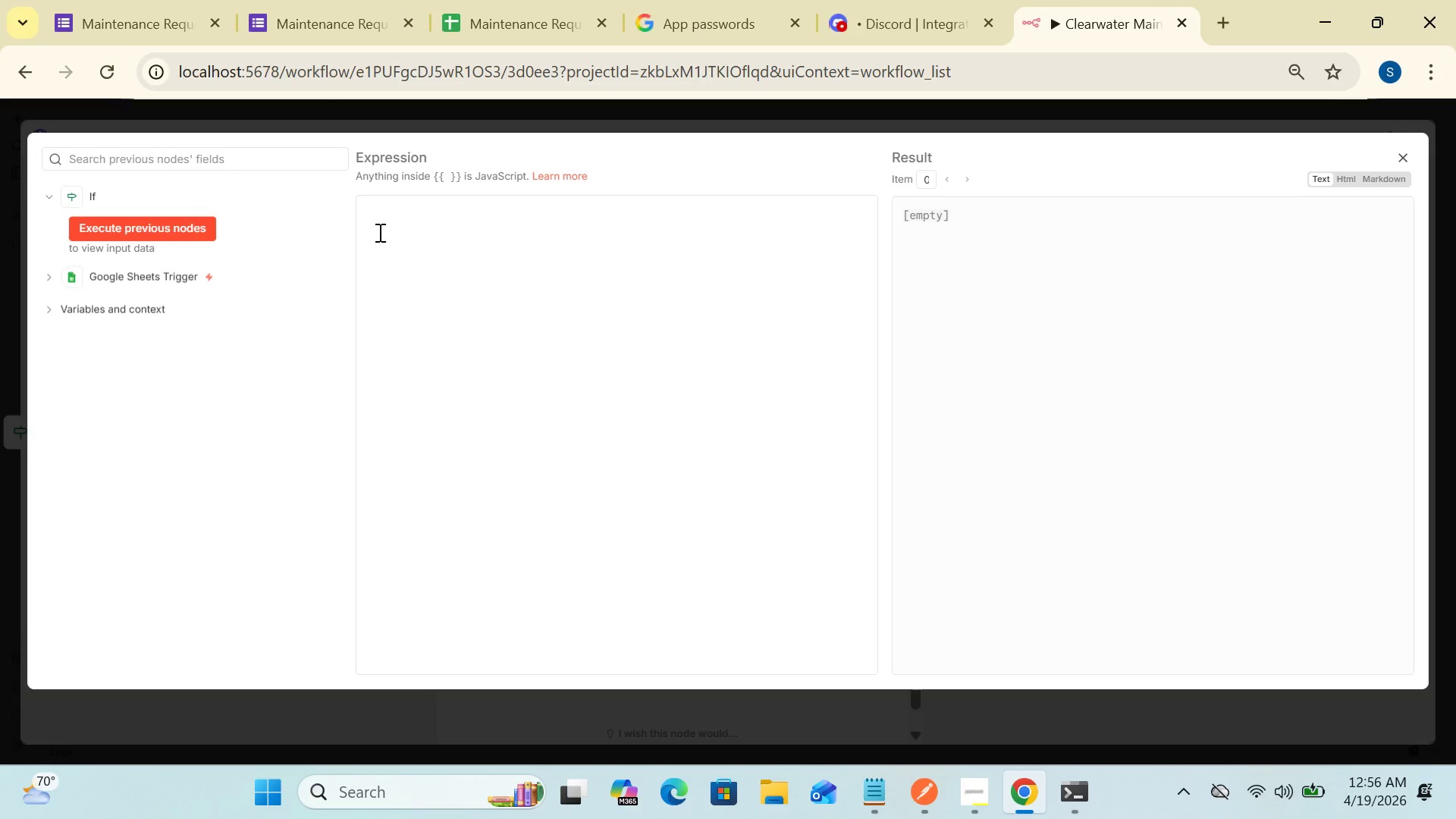 
left_click([378, 232])
 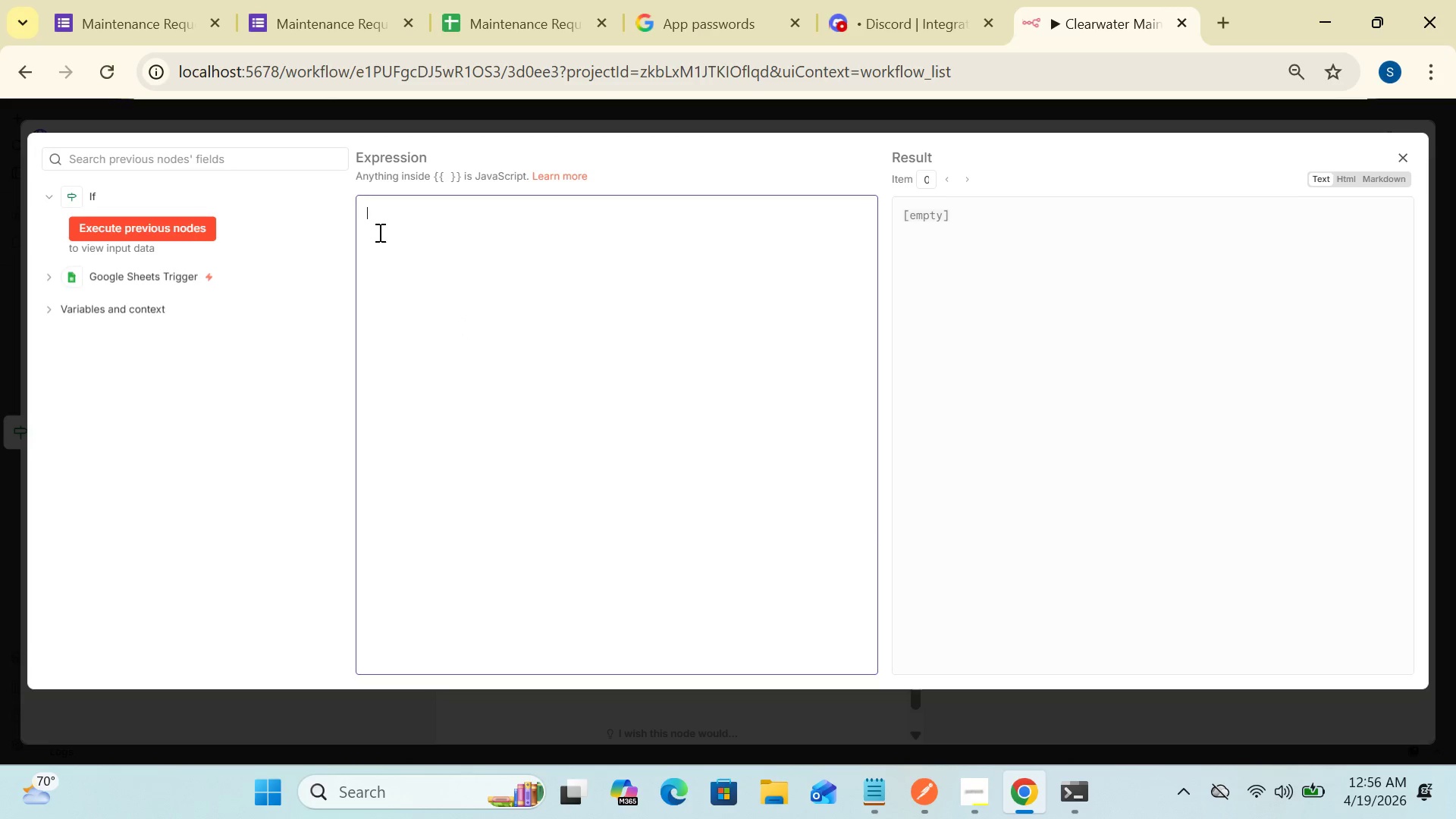 
type({"content)
 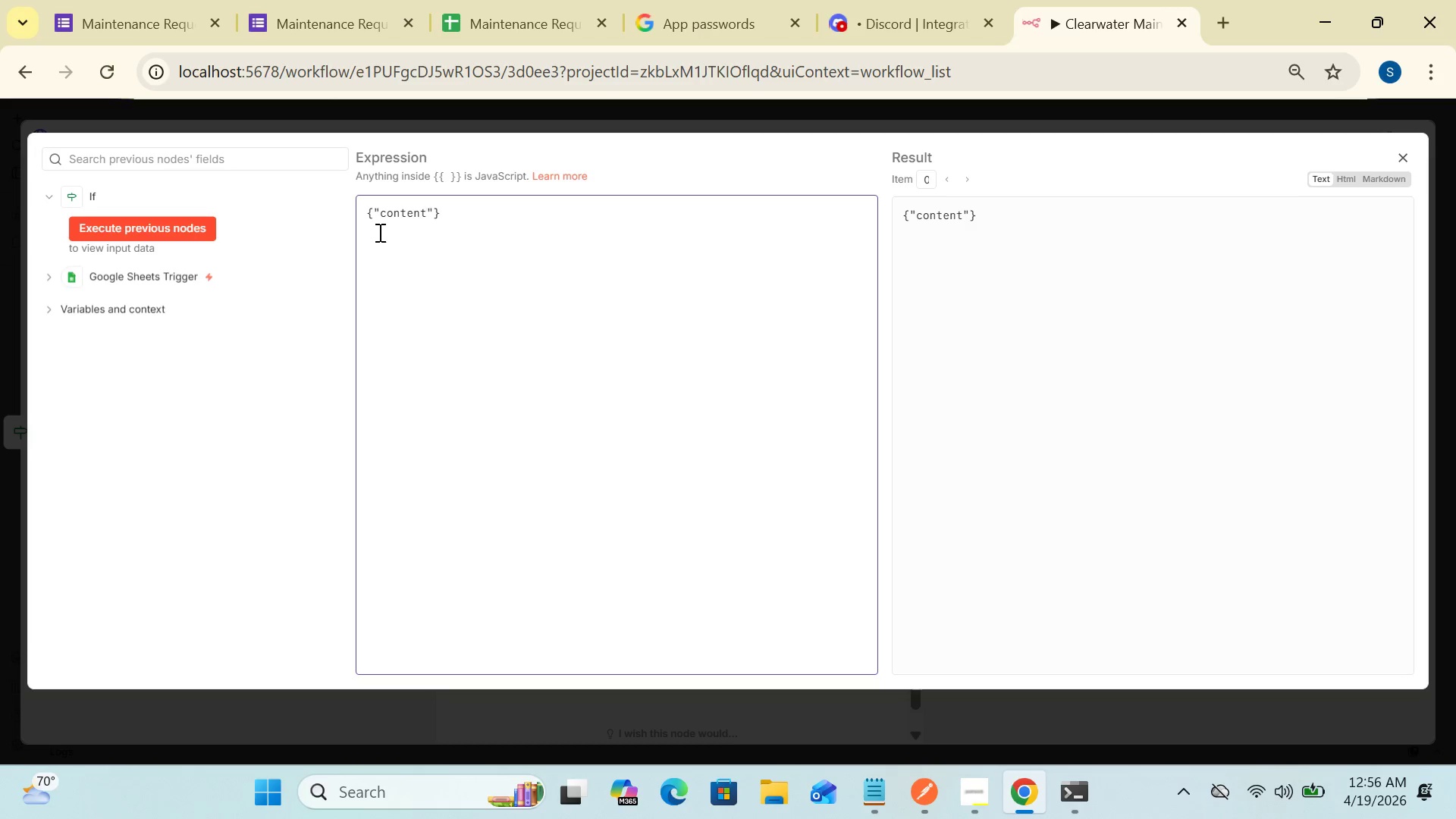 
wait(5.64)
 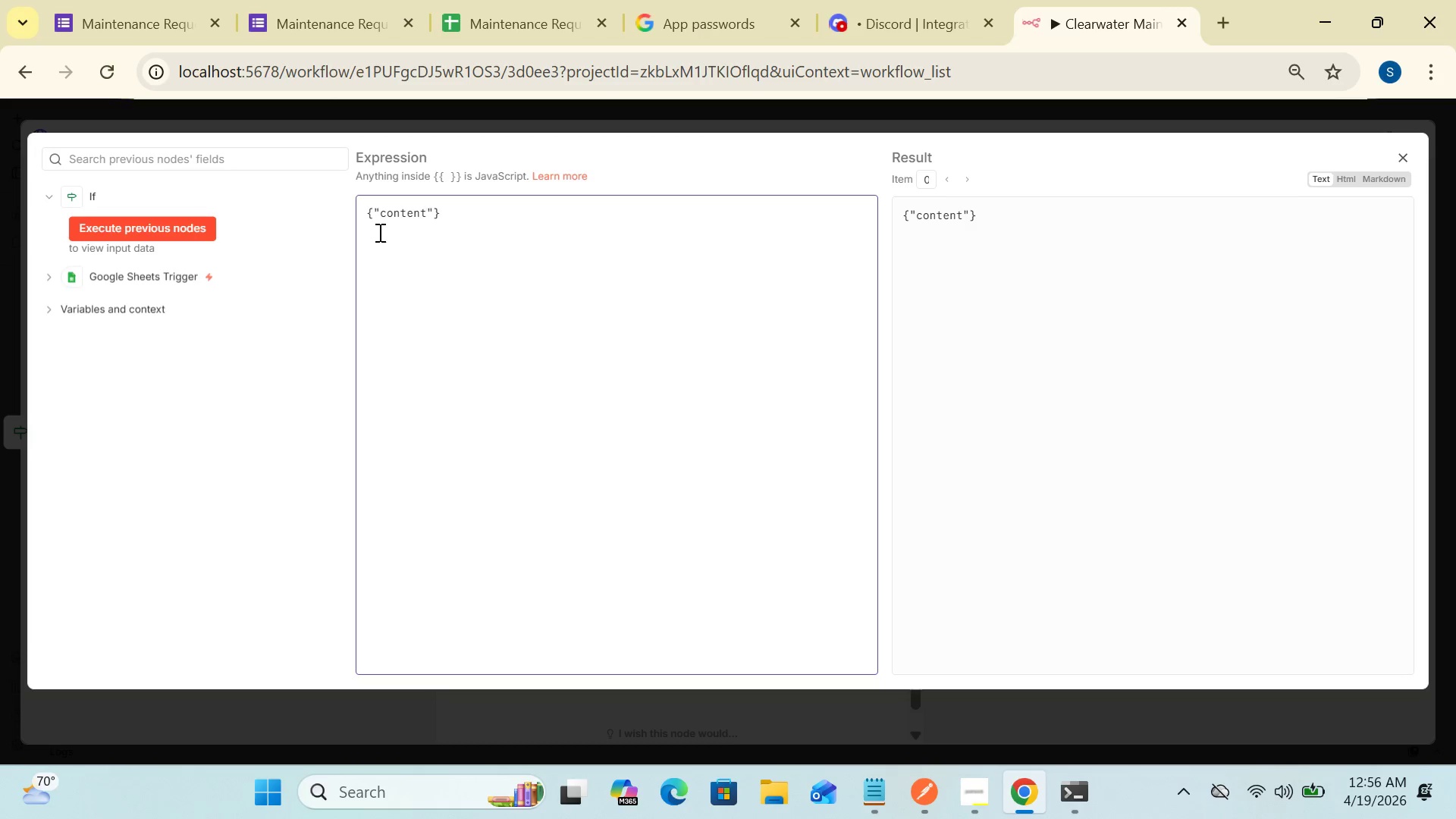 
left_click([433, 212])
 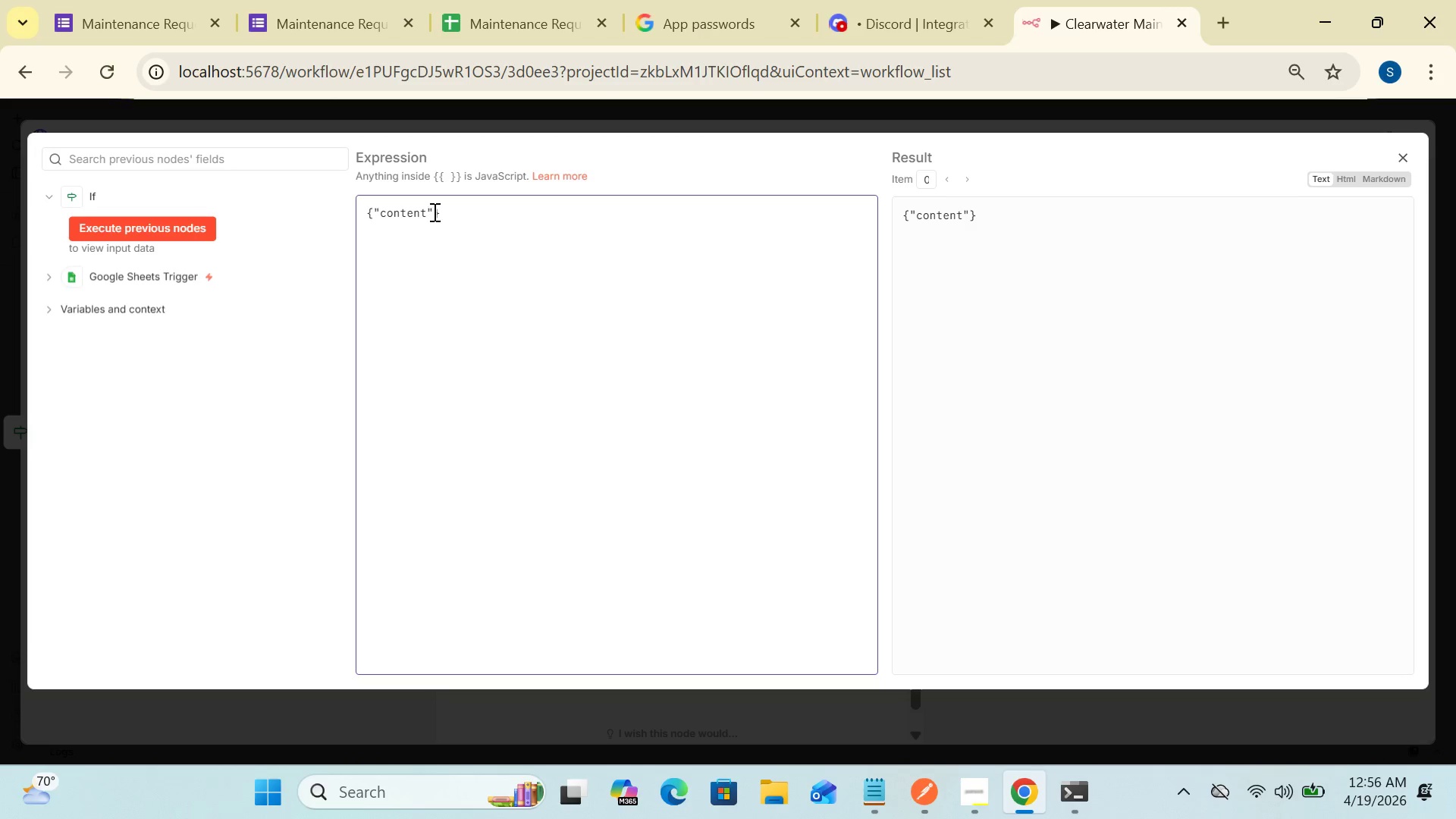 
key(Shift+Semicolon)
 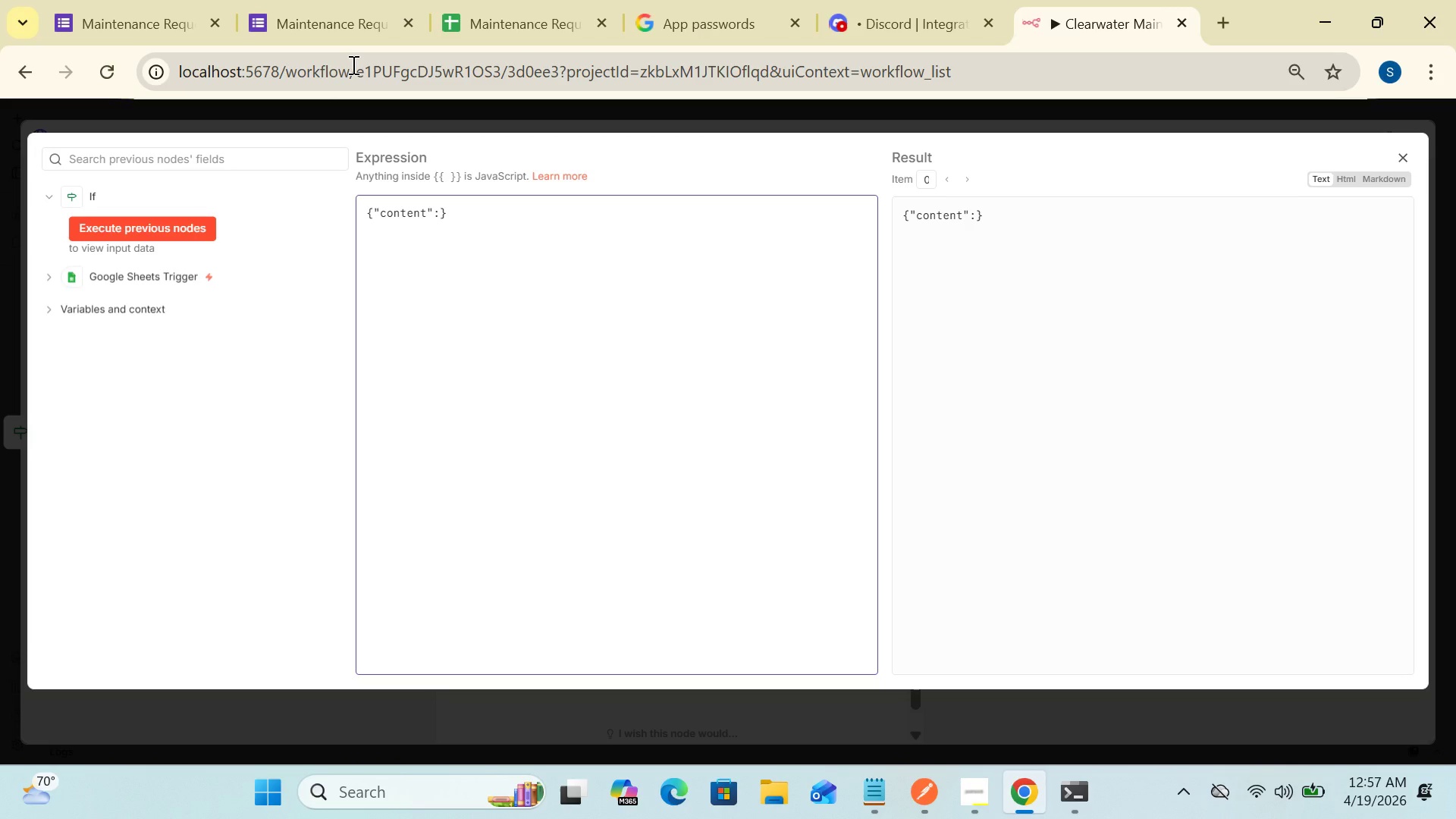 
wait(6.41)
 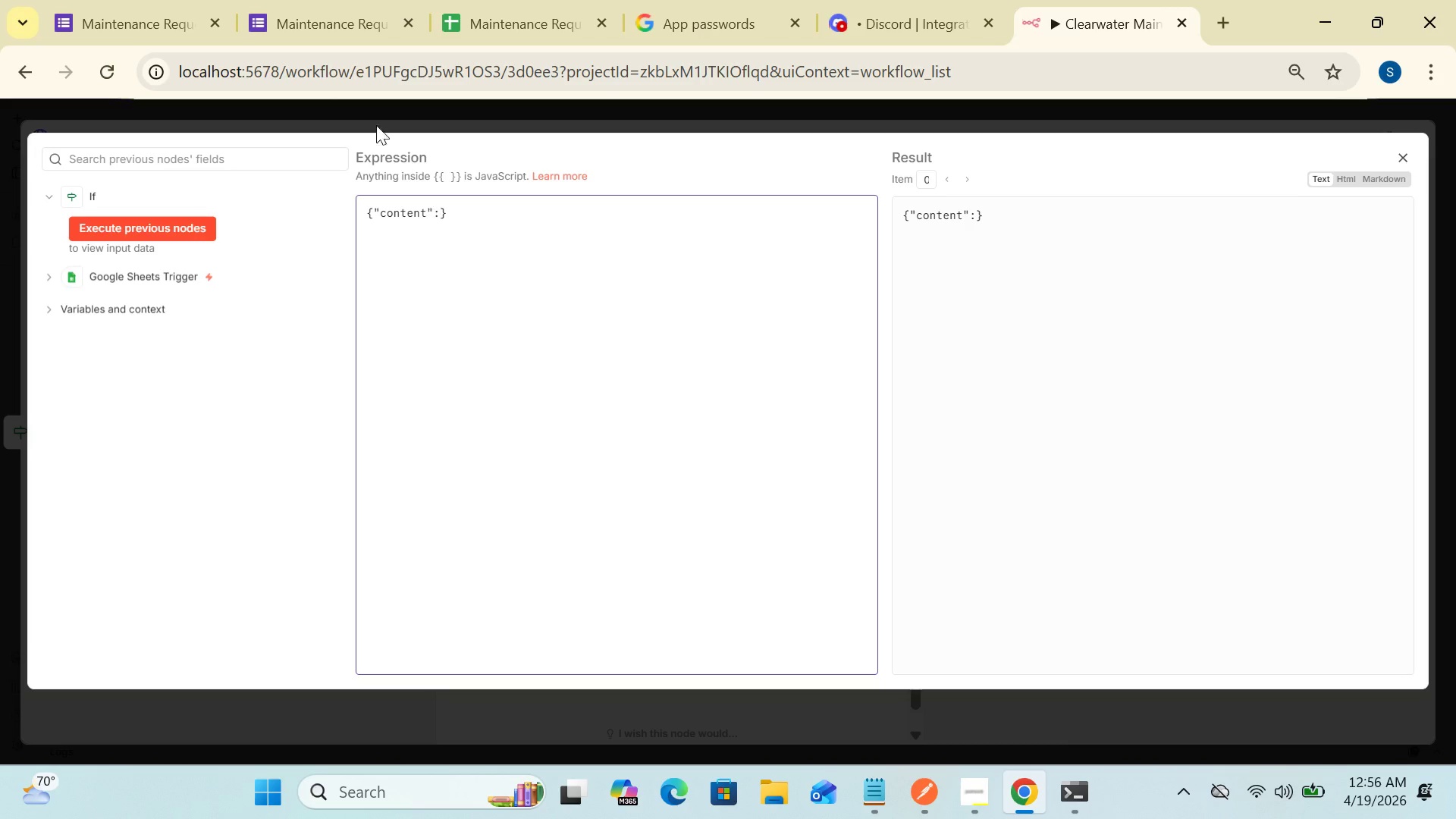 
key(Space)
 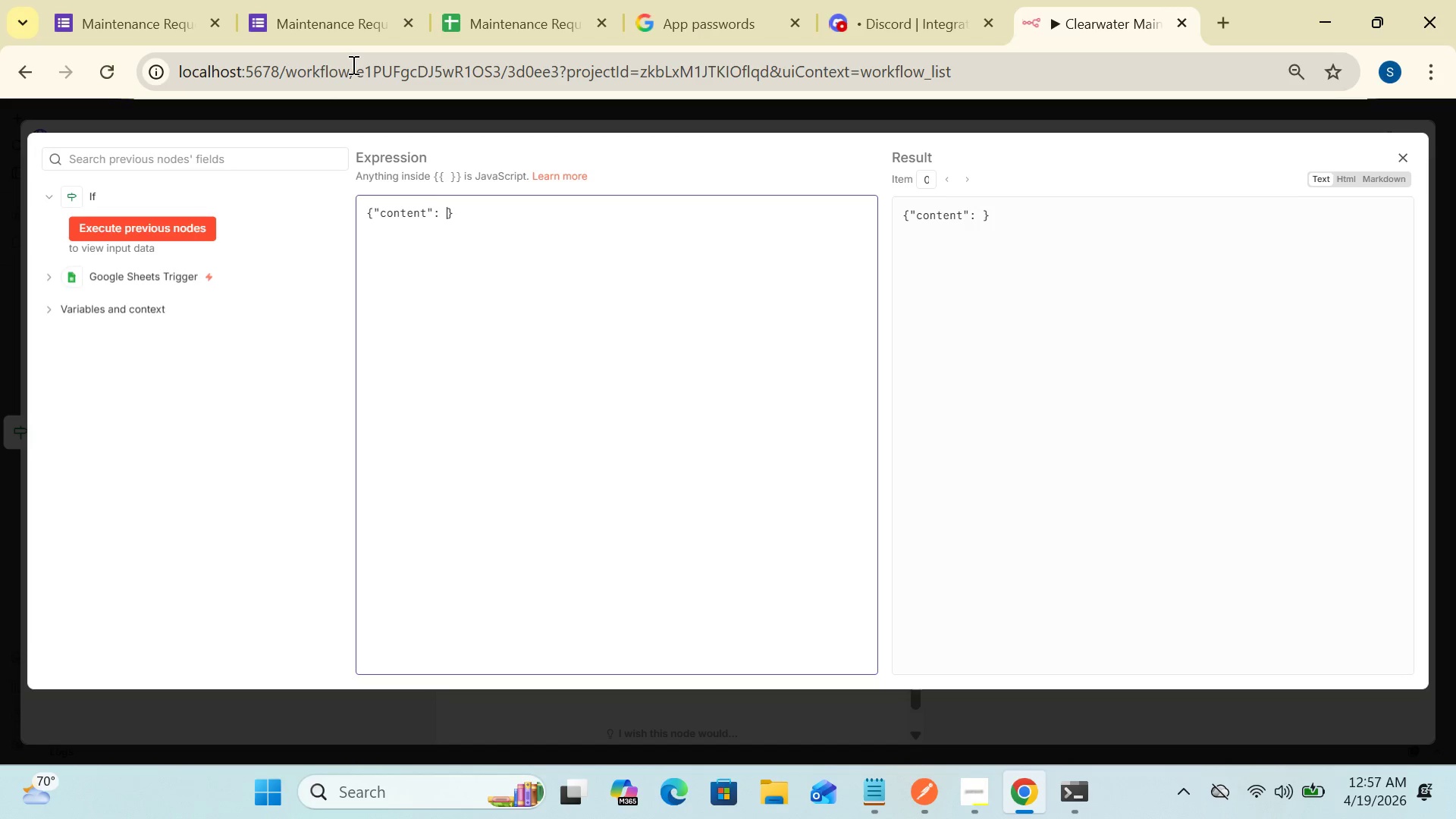 
key(Shift+Quote)
 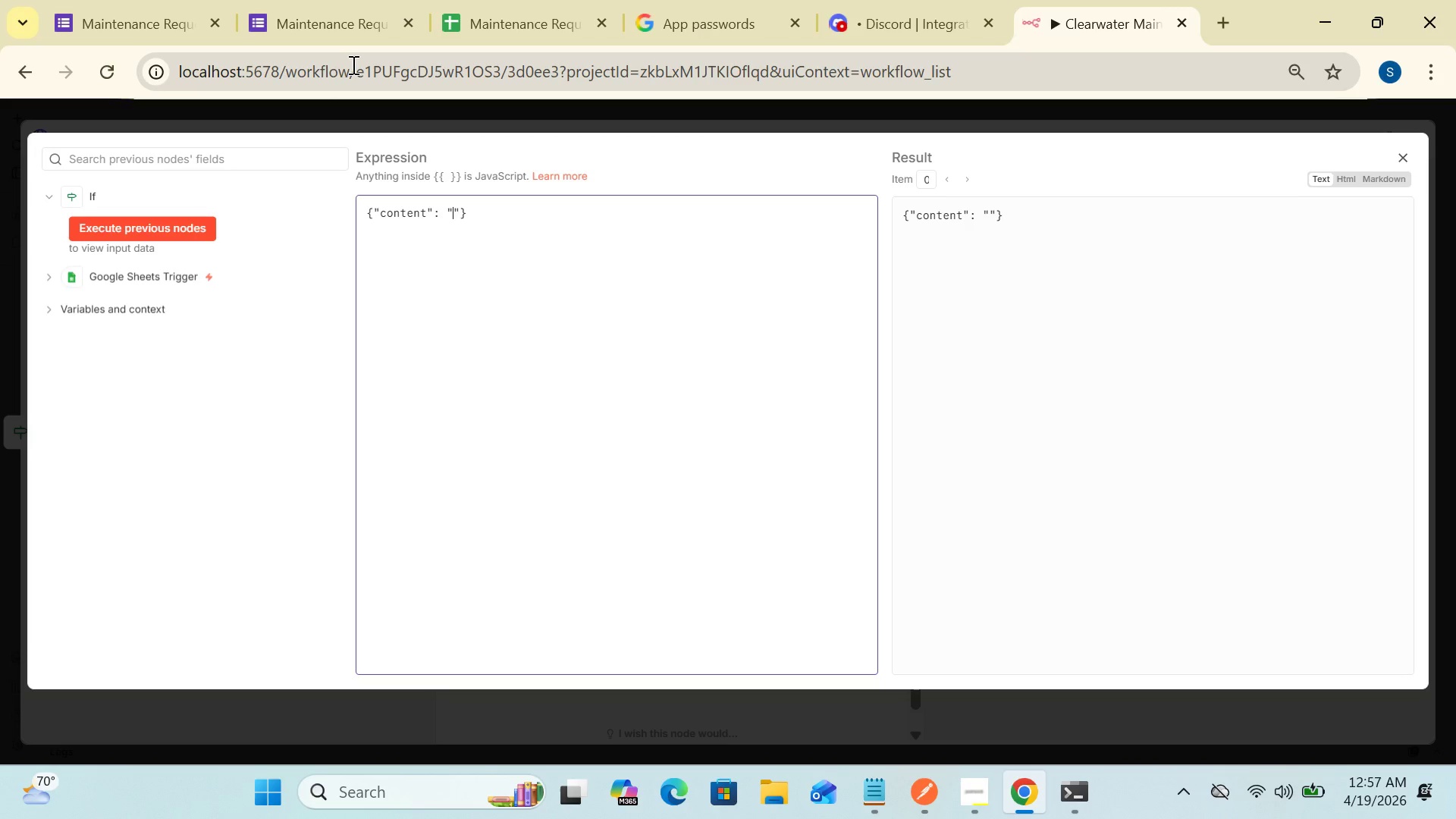 
wait(5.86)
 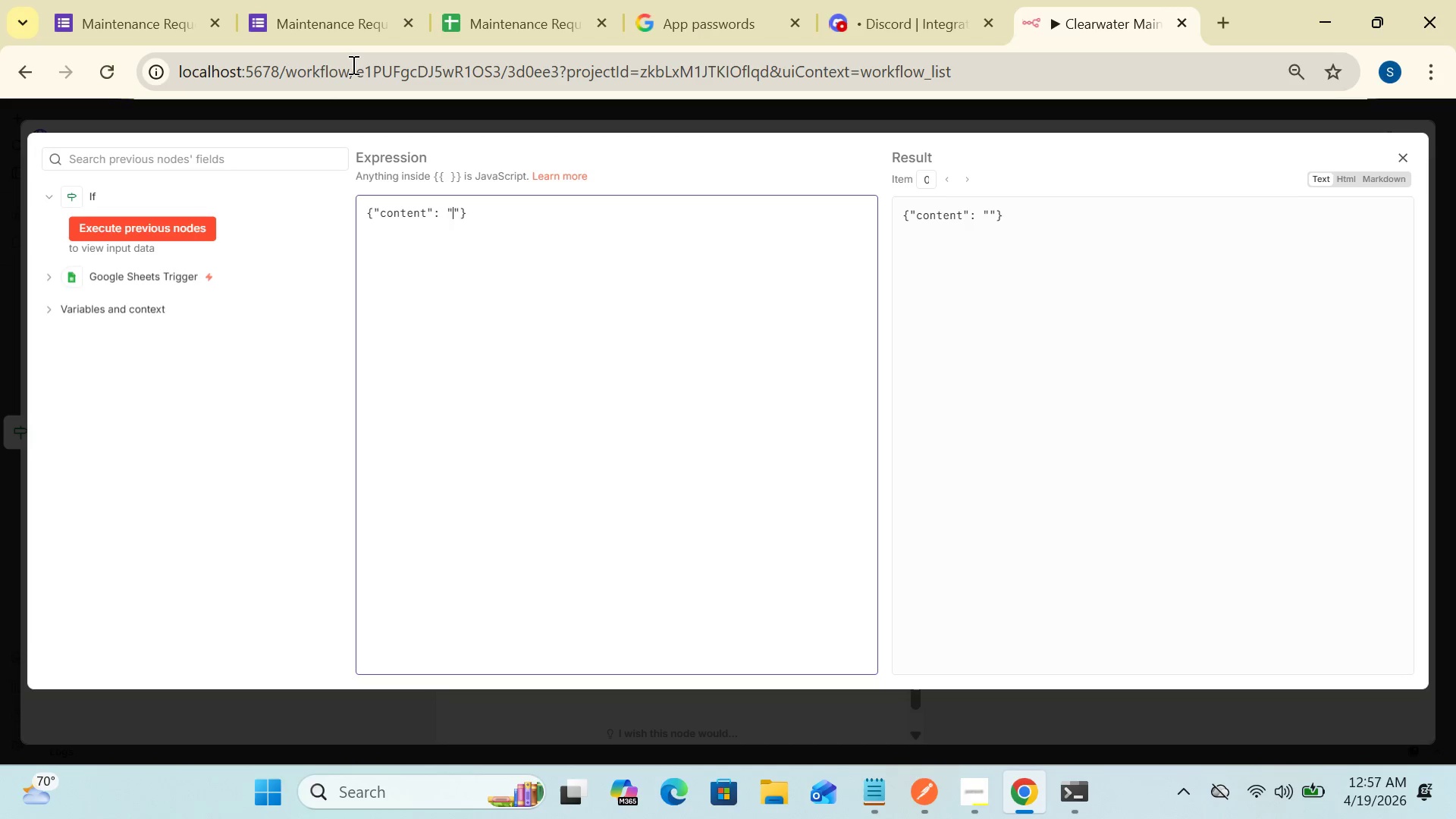 
type(Routine REQUEST-)
 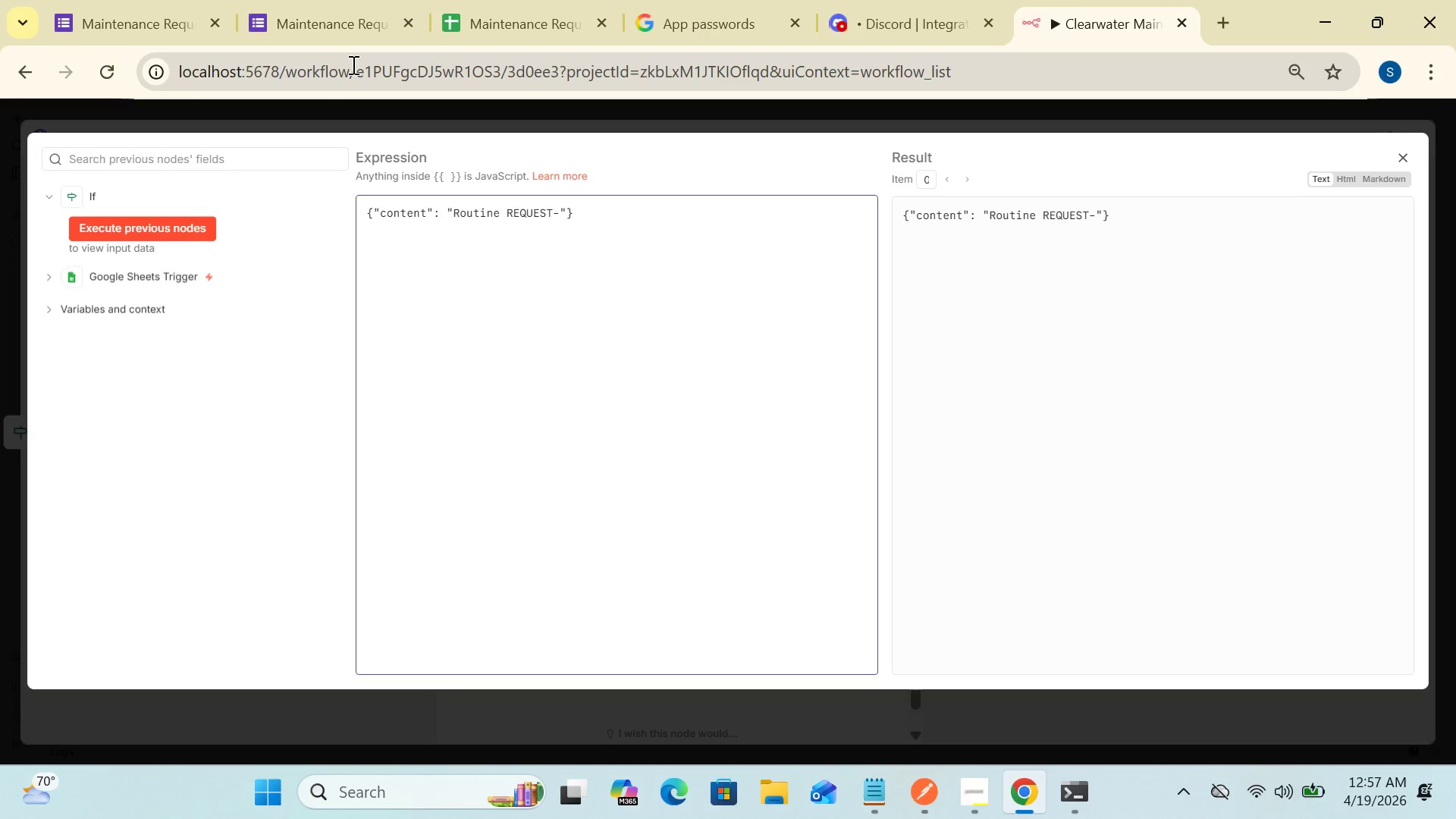 
wait(6.44)
 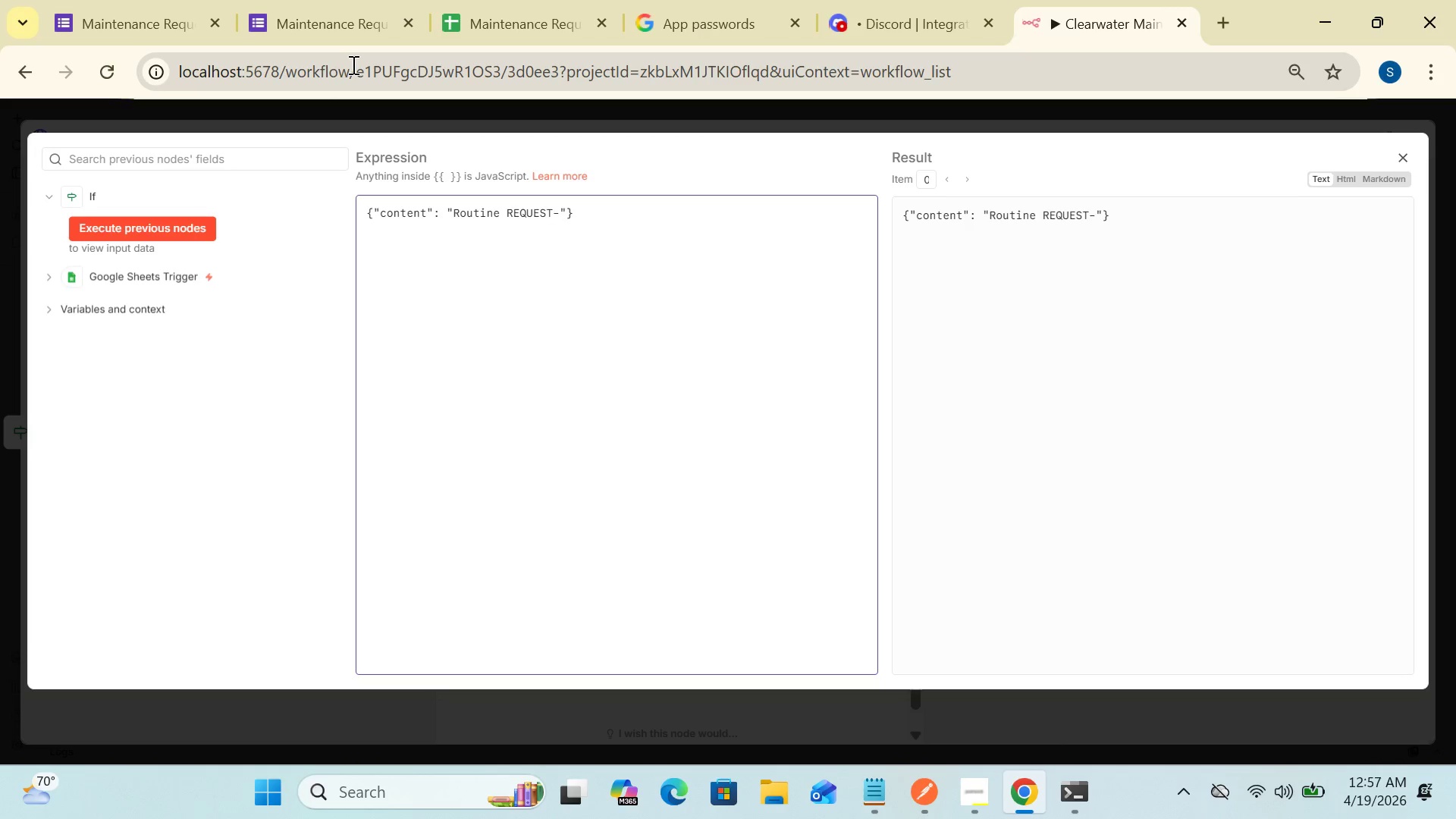 
key(Backspace)
key(Backspace)
key(Backspace)
key(Backspace)
key(Backspace)
key(Backspace)
key(Backspace)
type(equest - )
 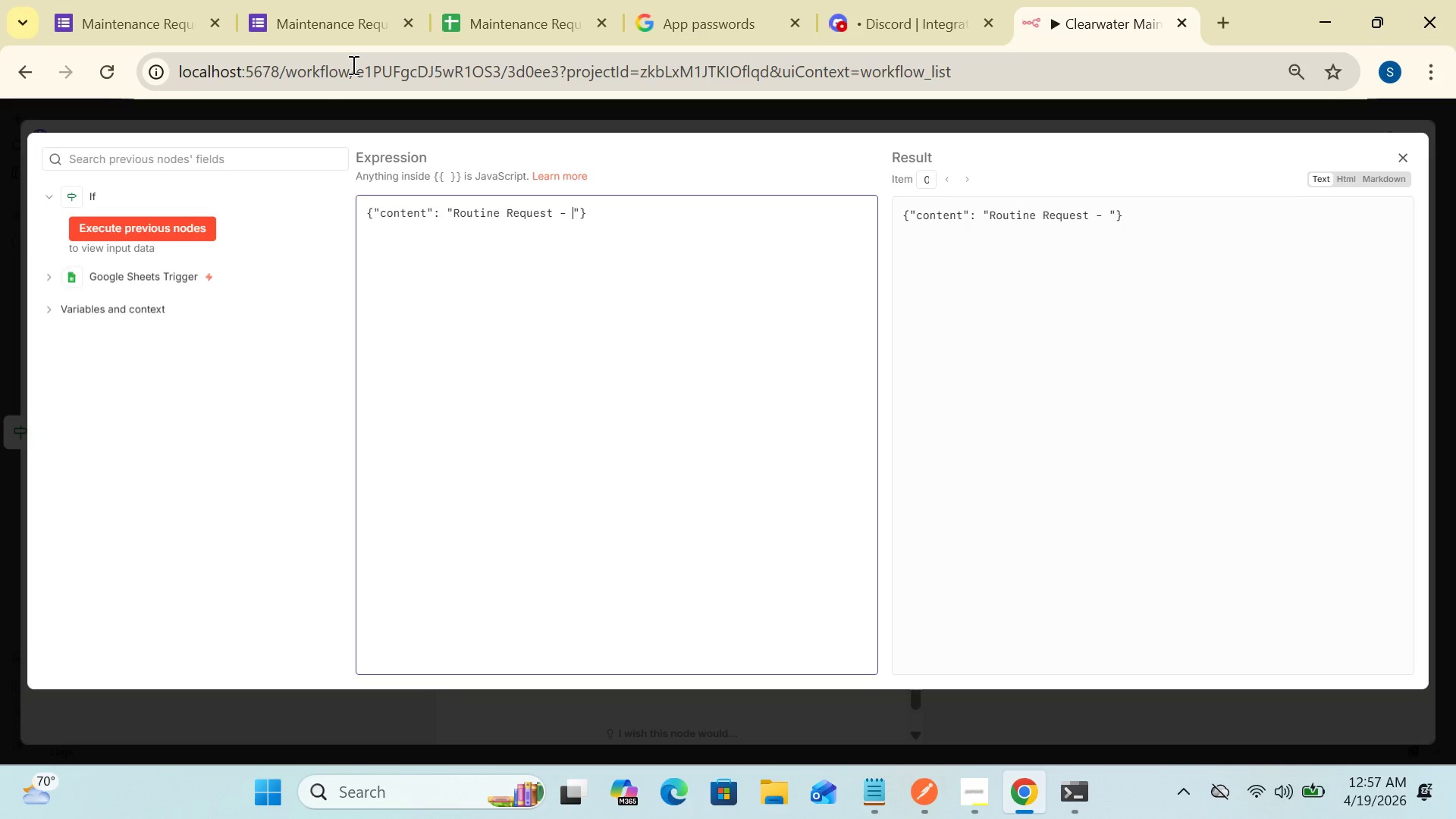 
type(Property)
 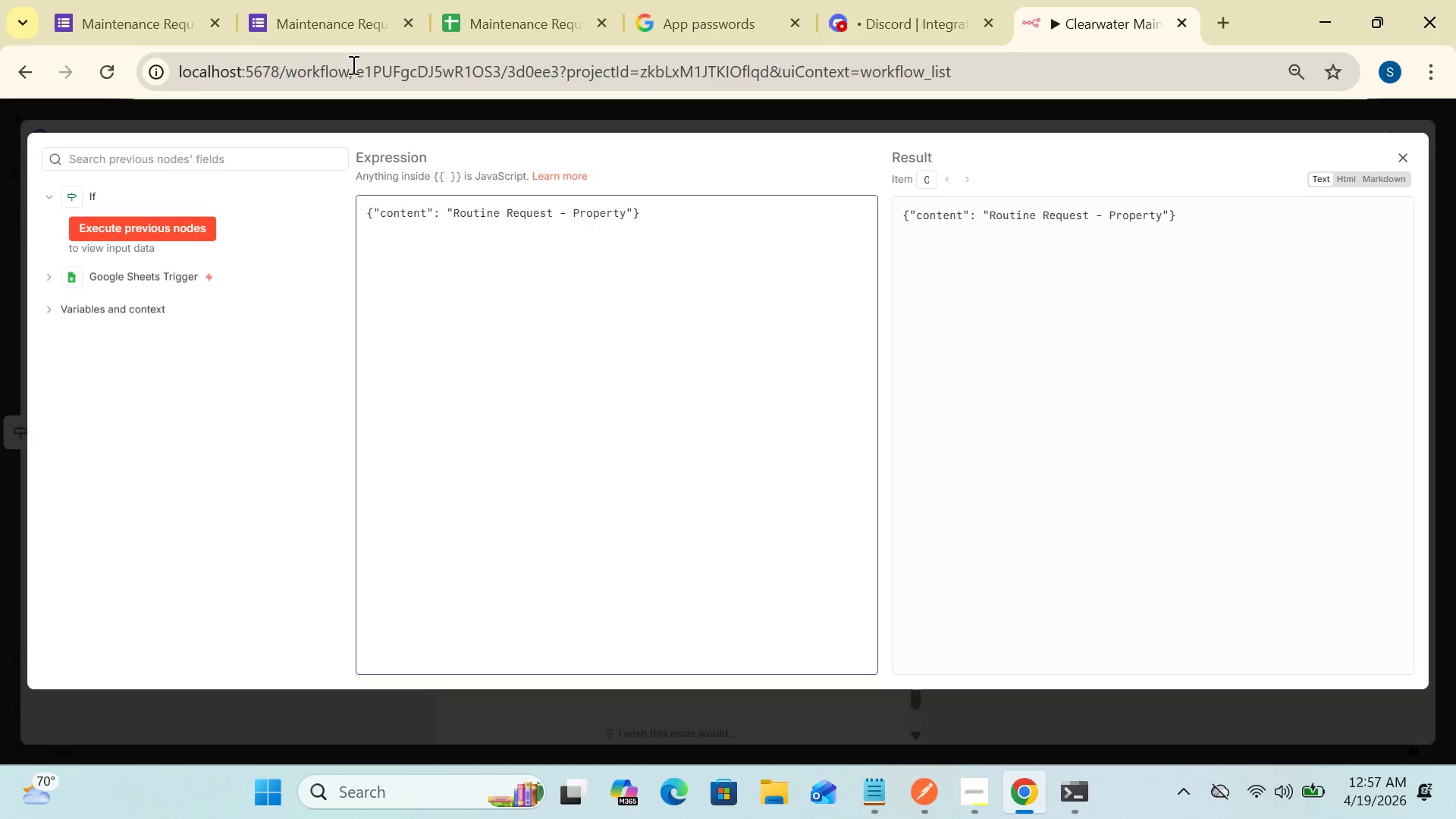 
wait(5.77)
 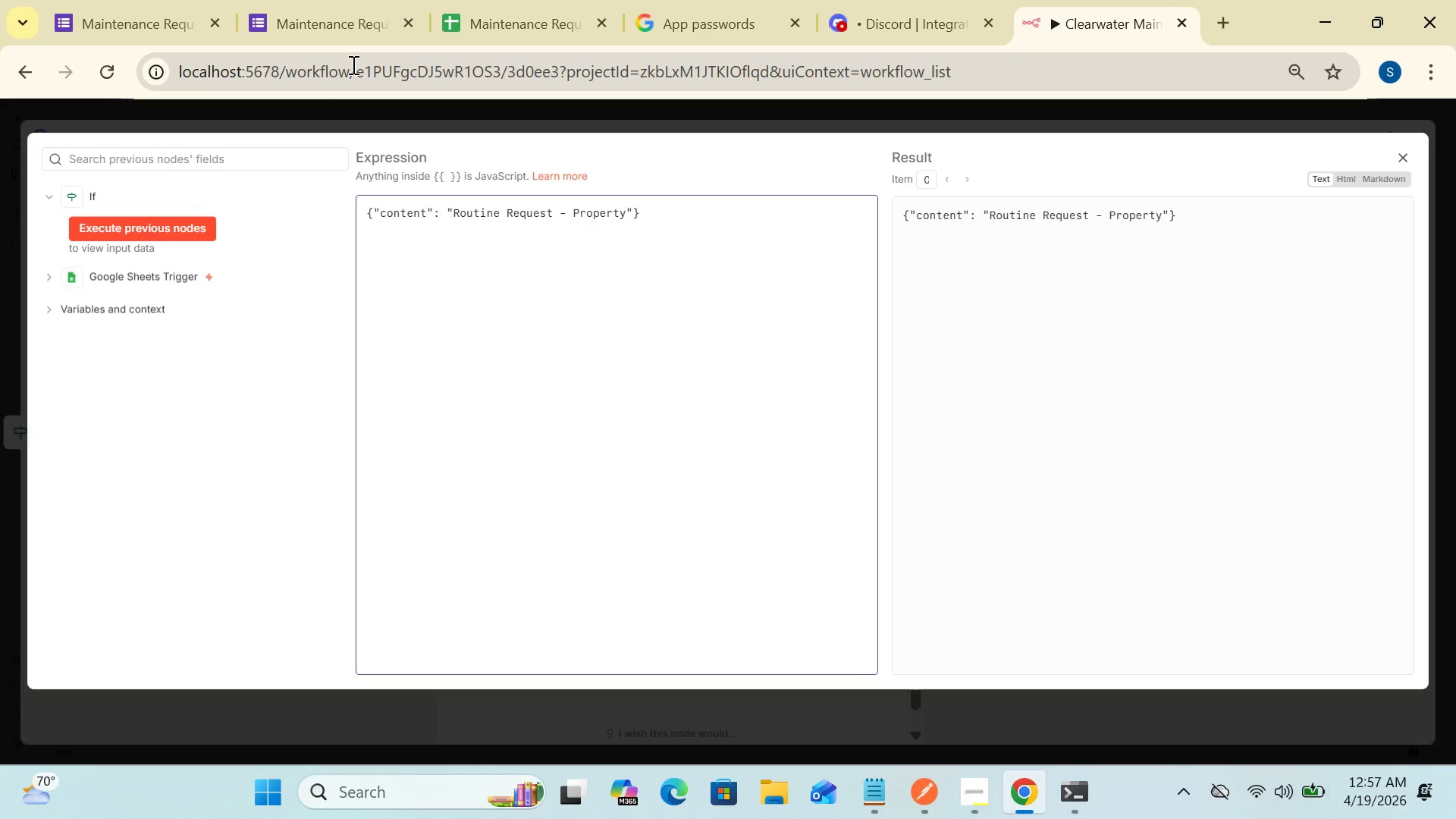 
key(Shift+Semicolon)
 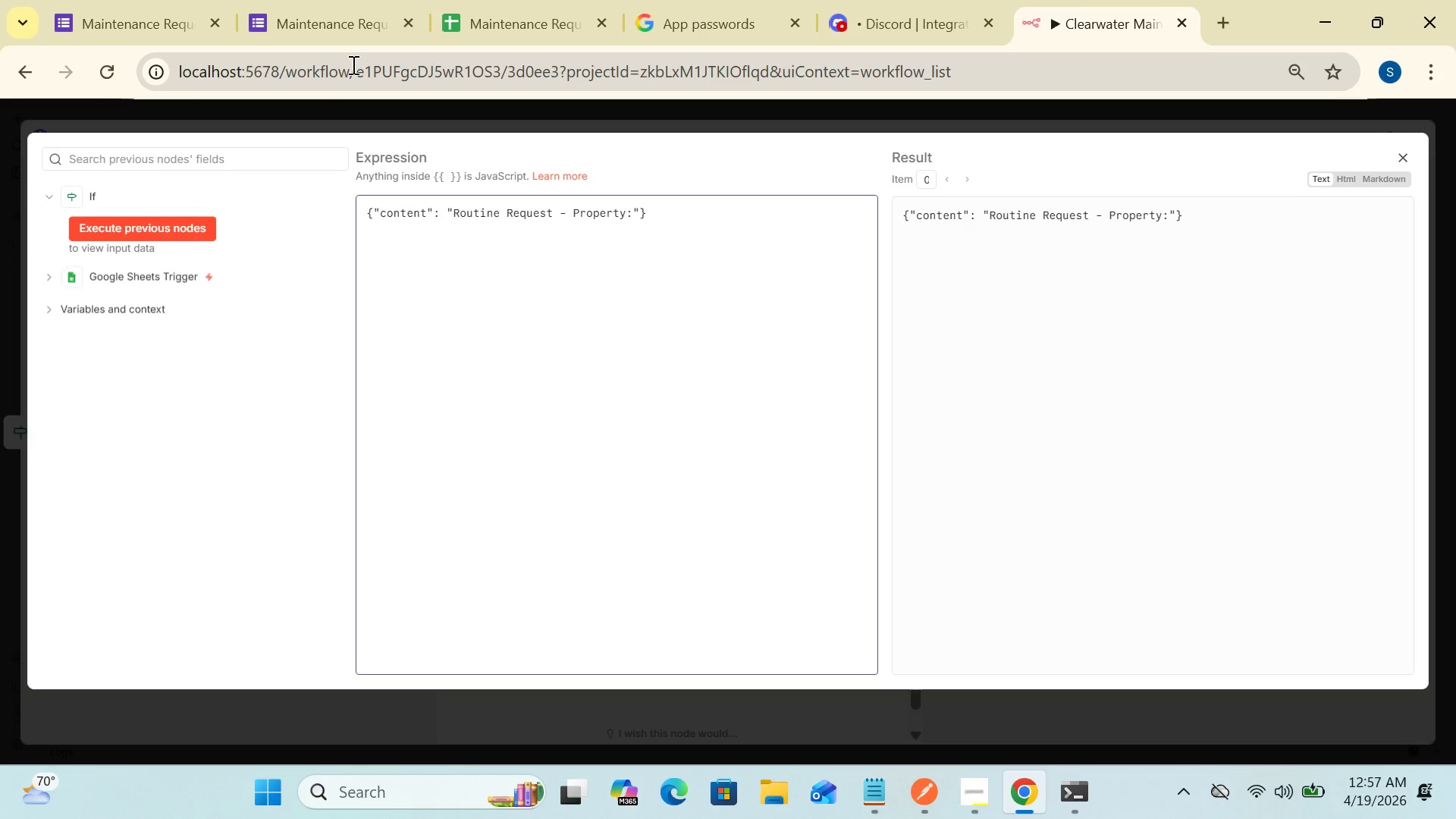 
type({{$json[)
 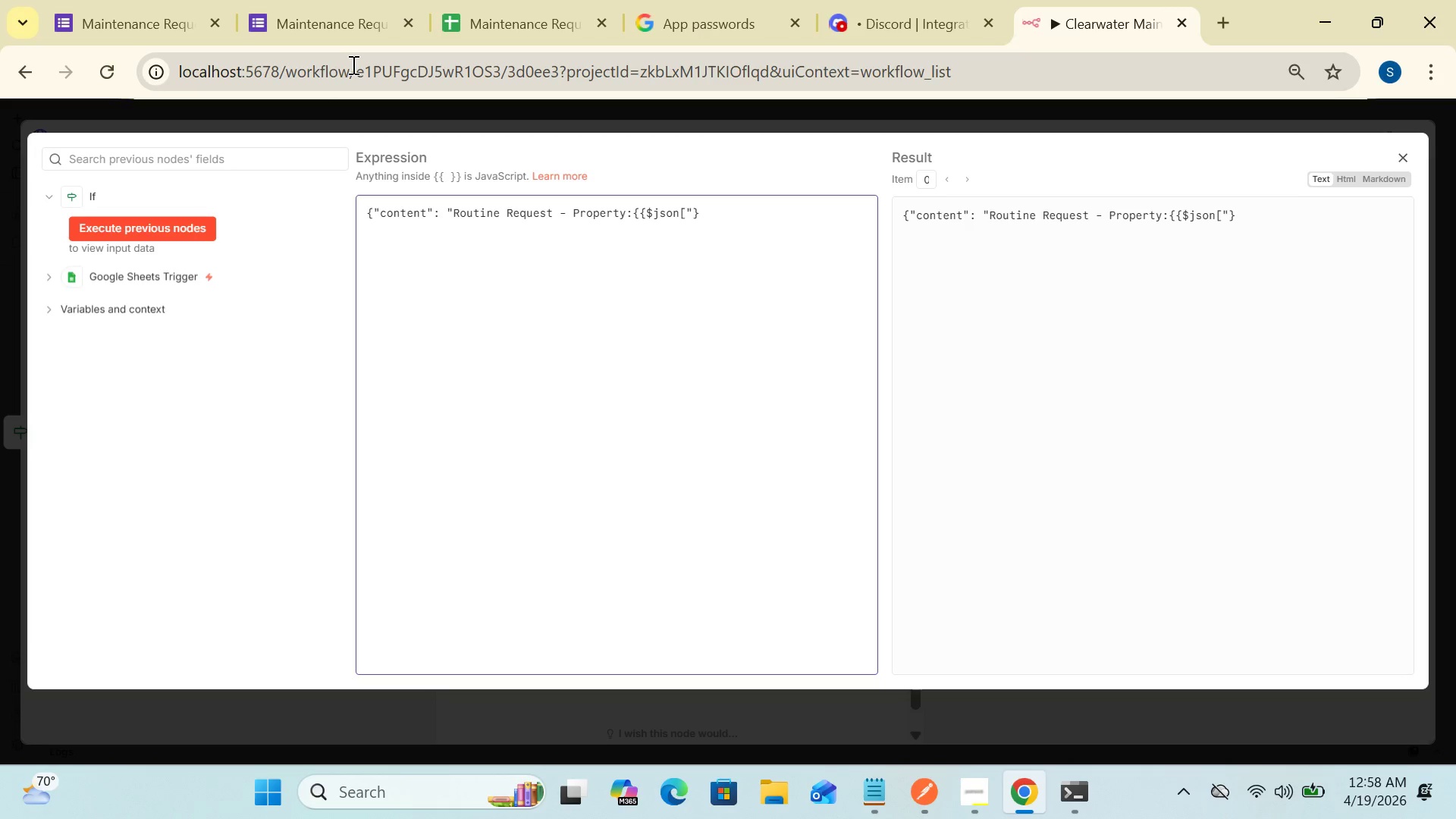 
hold_key(key=ShiftRight, duration=0.89)
 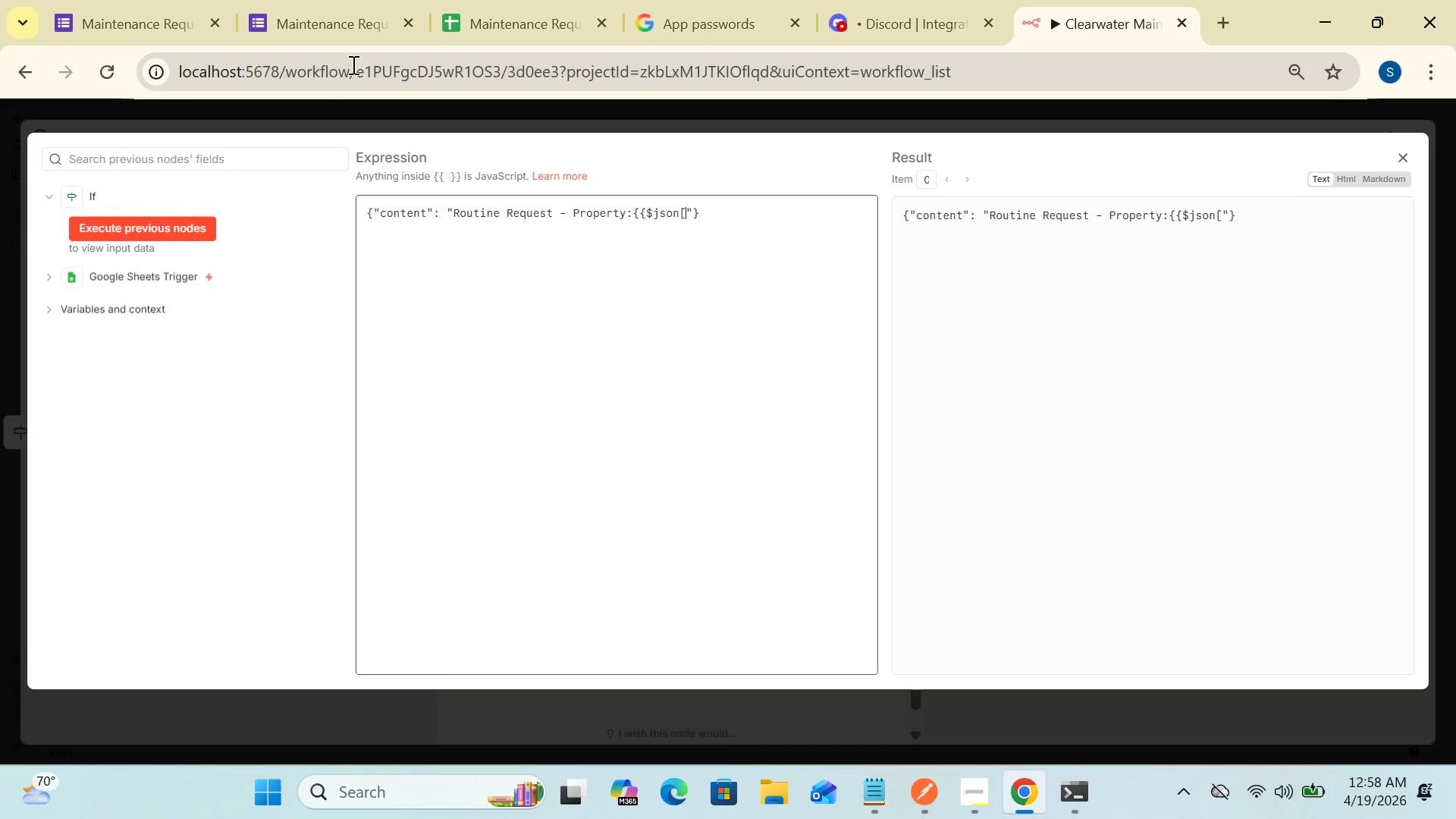 
type('Property Name)
 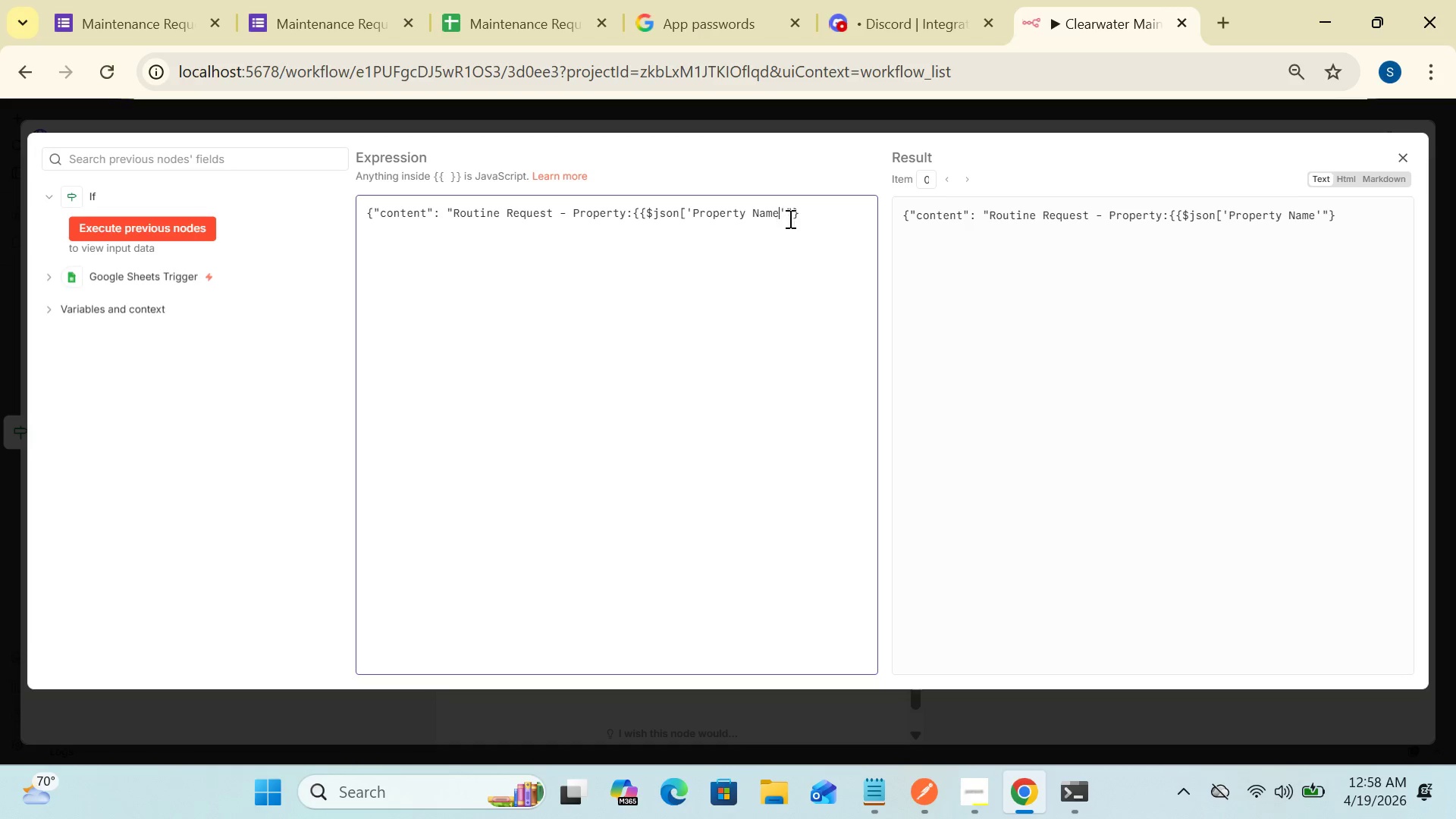 
wait(7.36)
 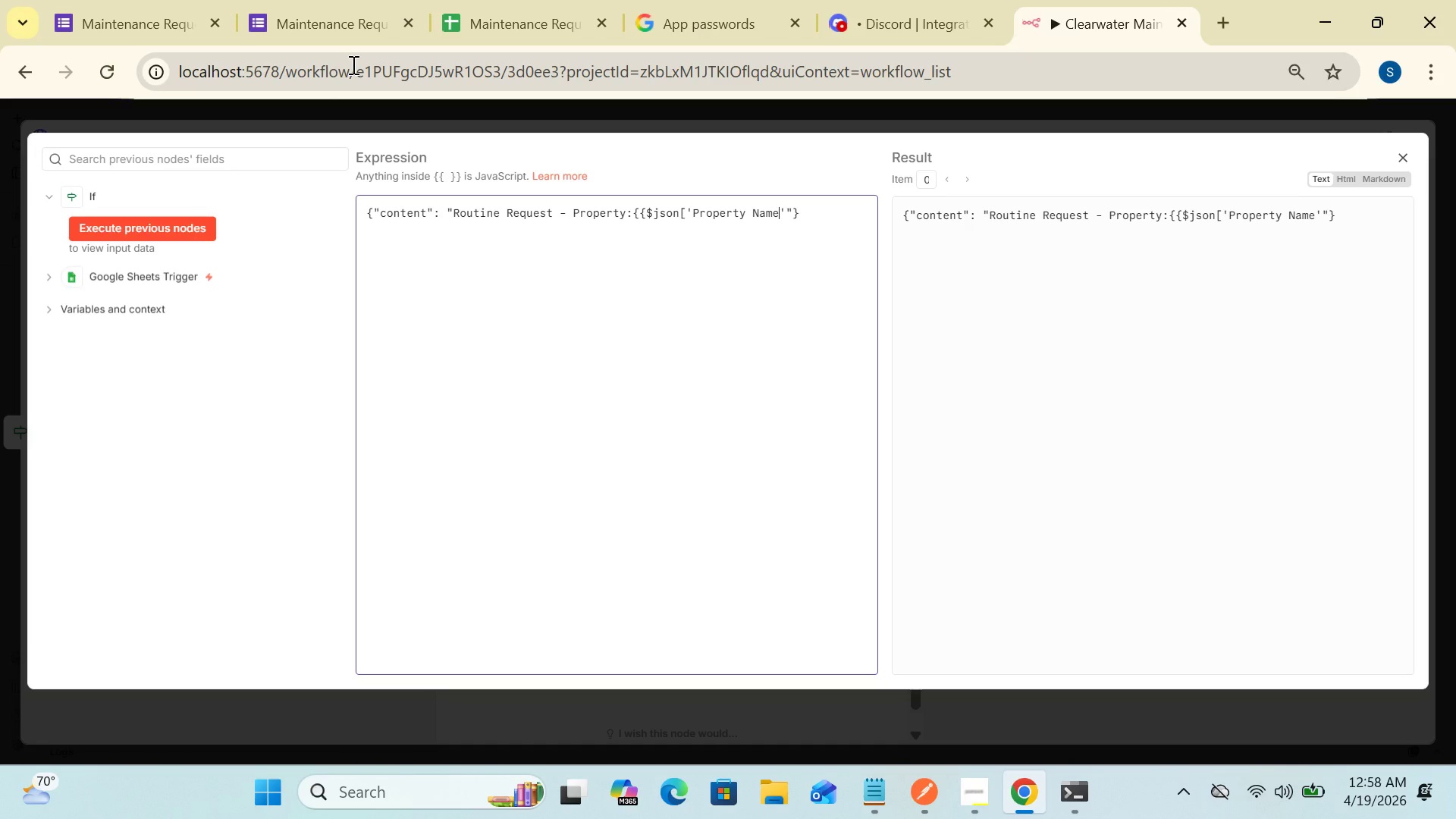 
left_click([785, 214])
 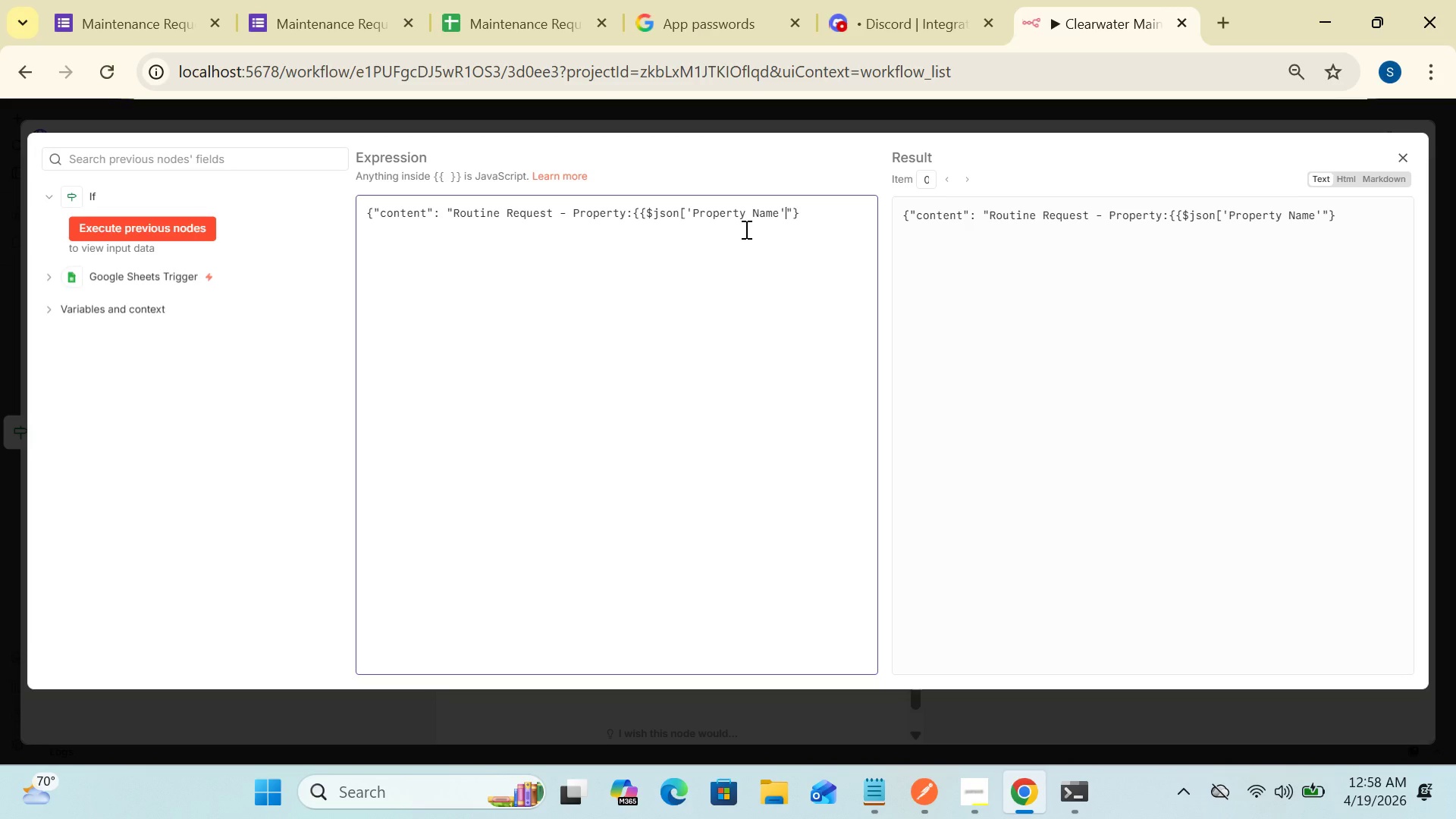 
key(BracketRight)
 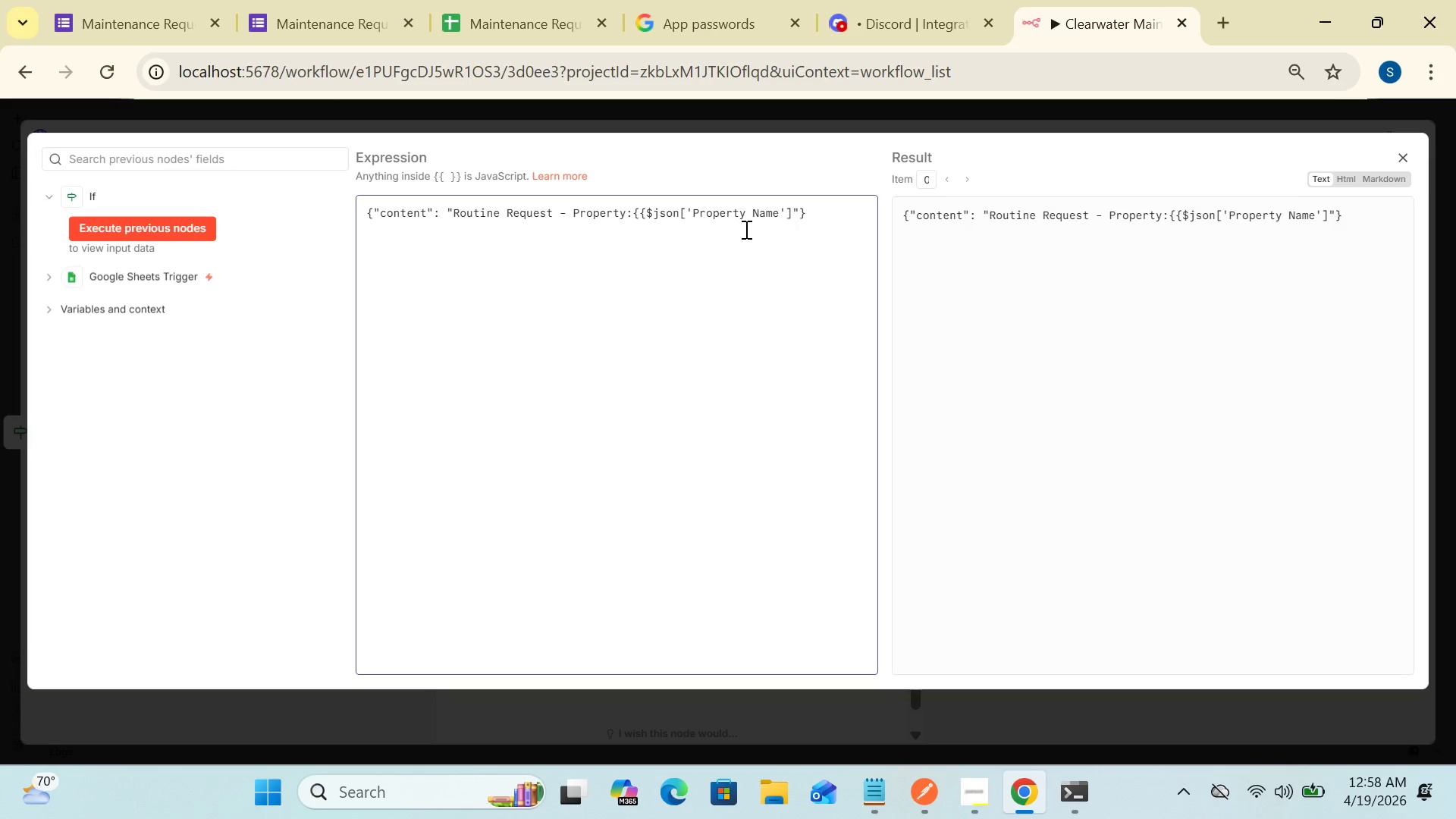 
wait(9.72)
 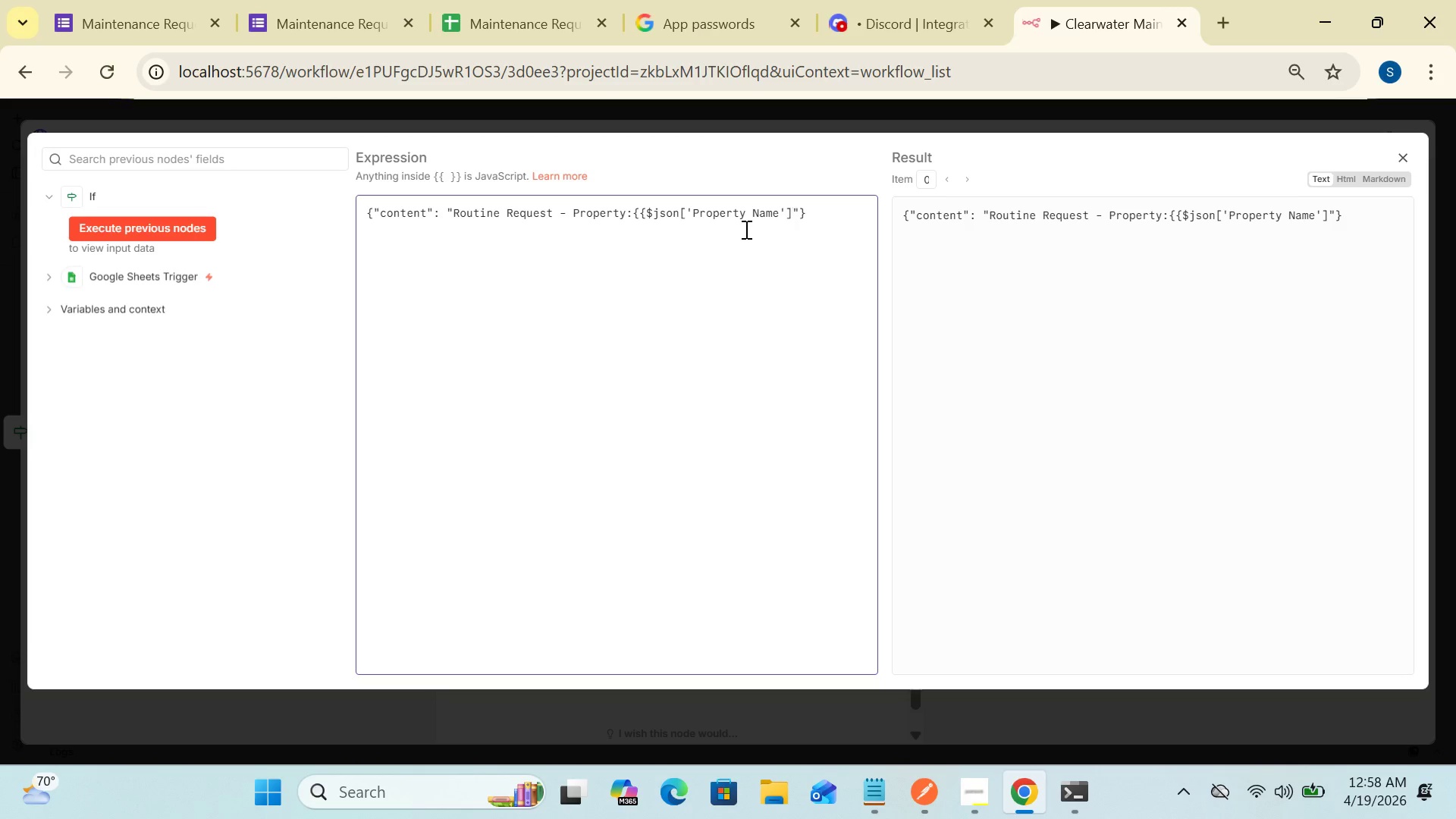 
left_click([799, 212])
 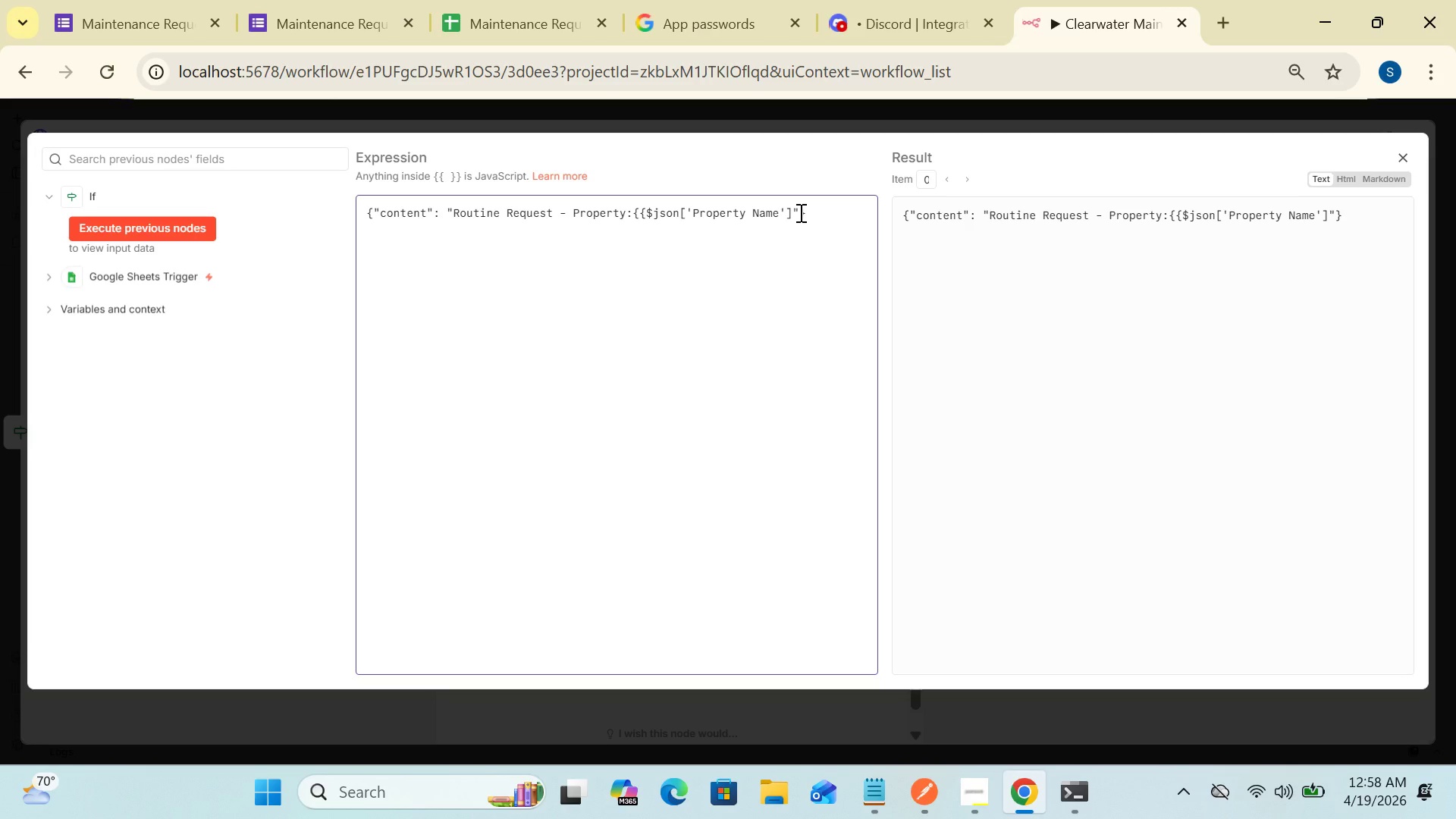 
key(Backspace)
 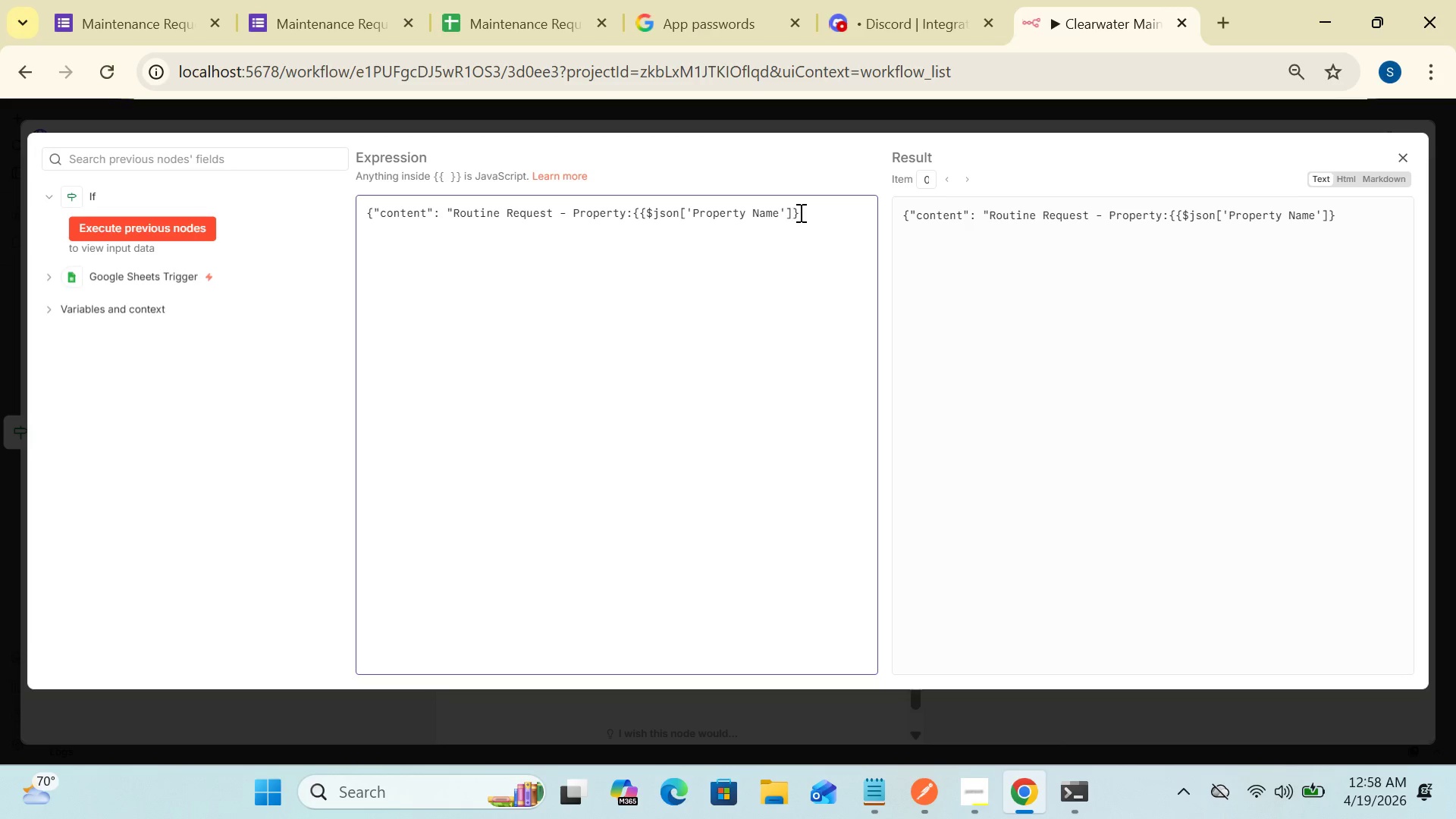 
key(BracketRight)
 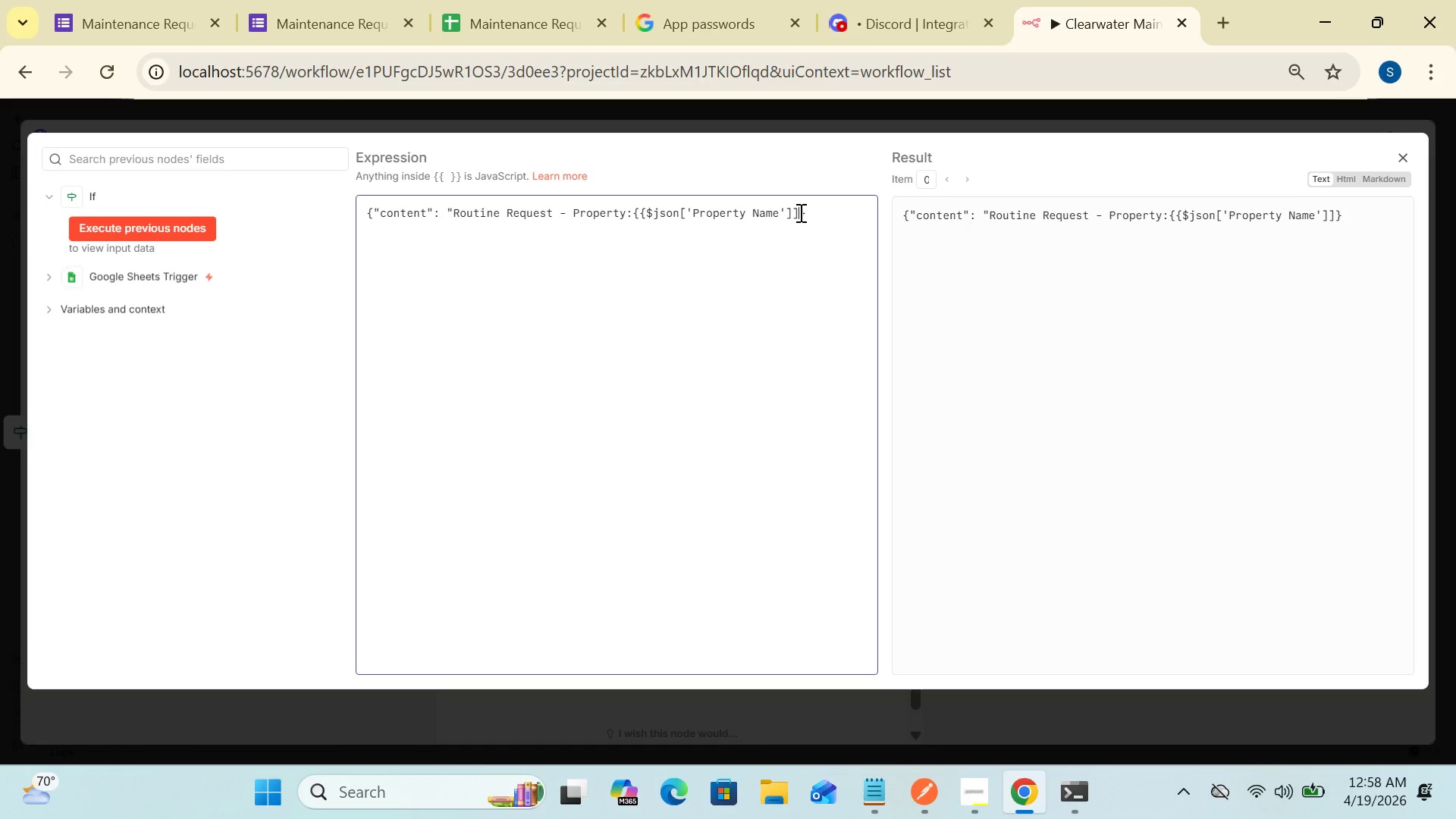 
key(Backspace)
 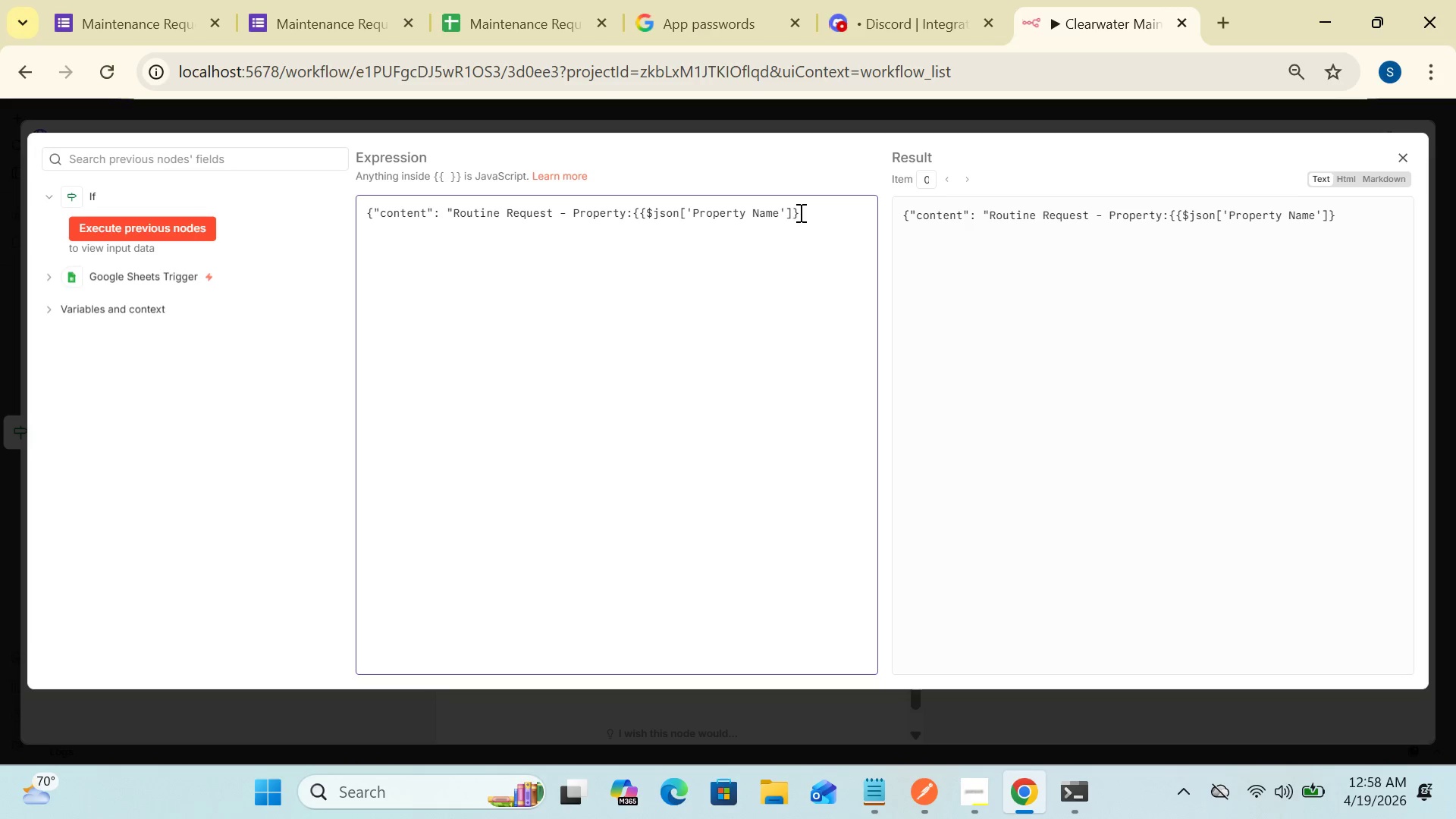 
key(Shift+BracketRight)
 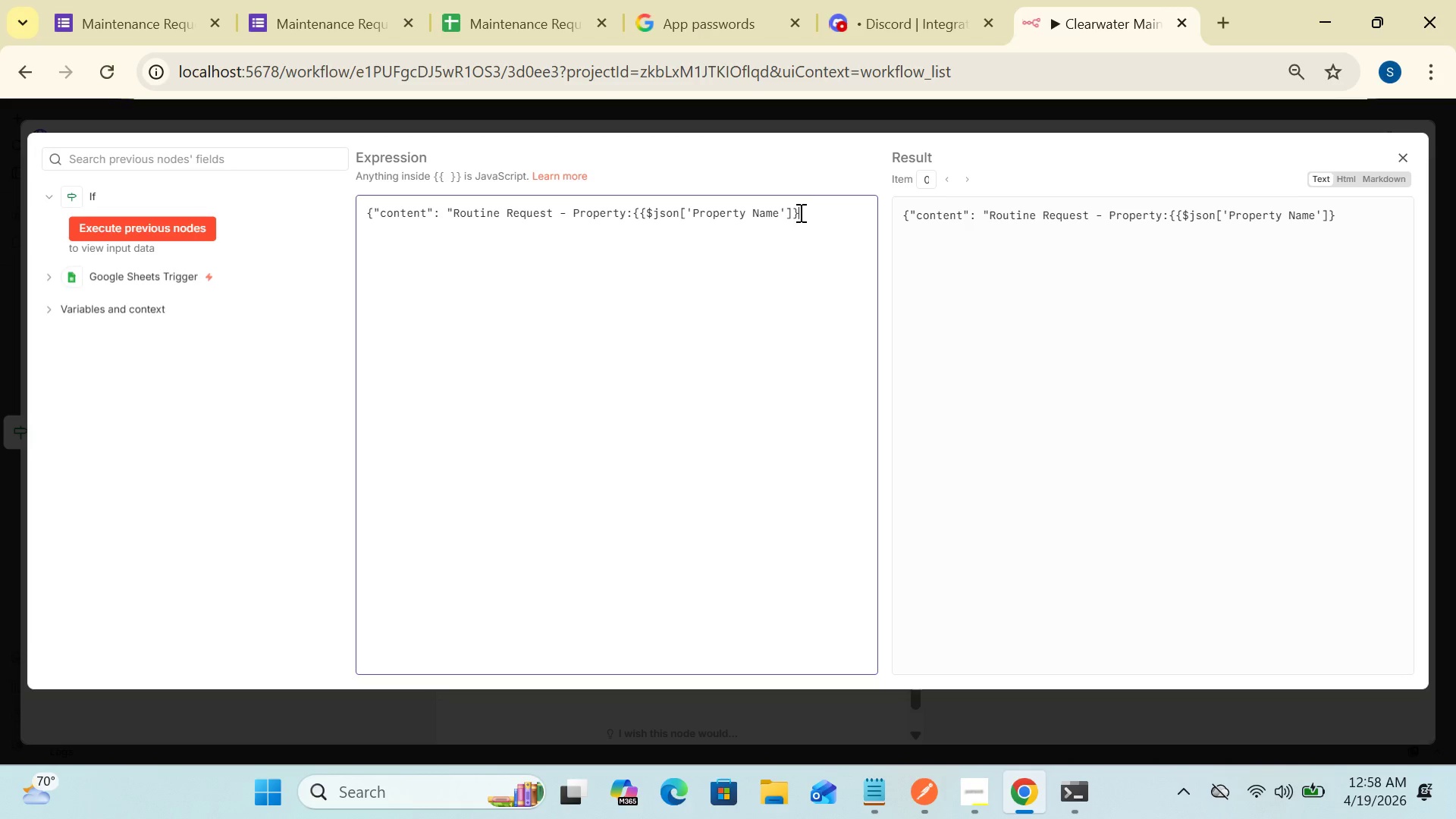 
wait(7.19)
 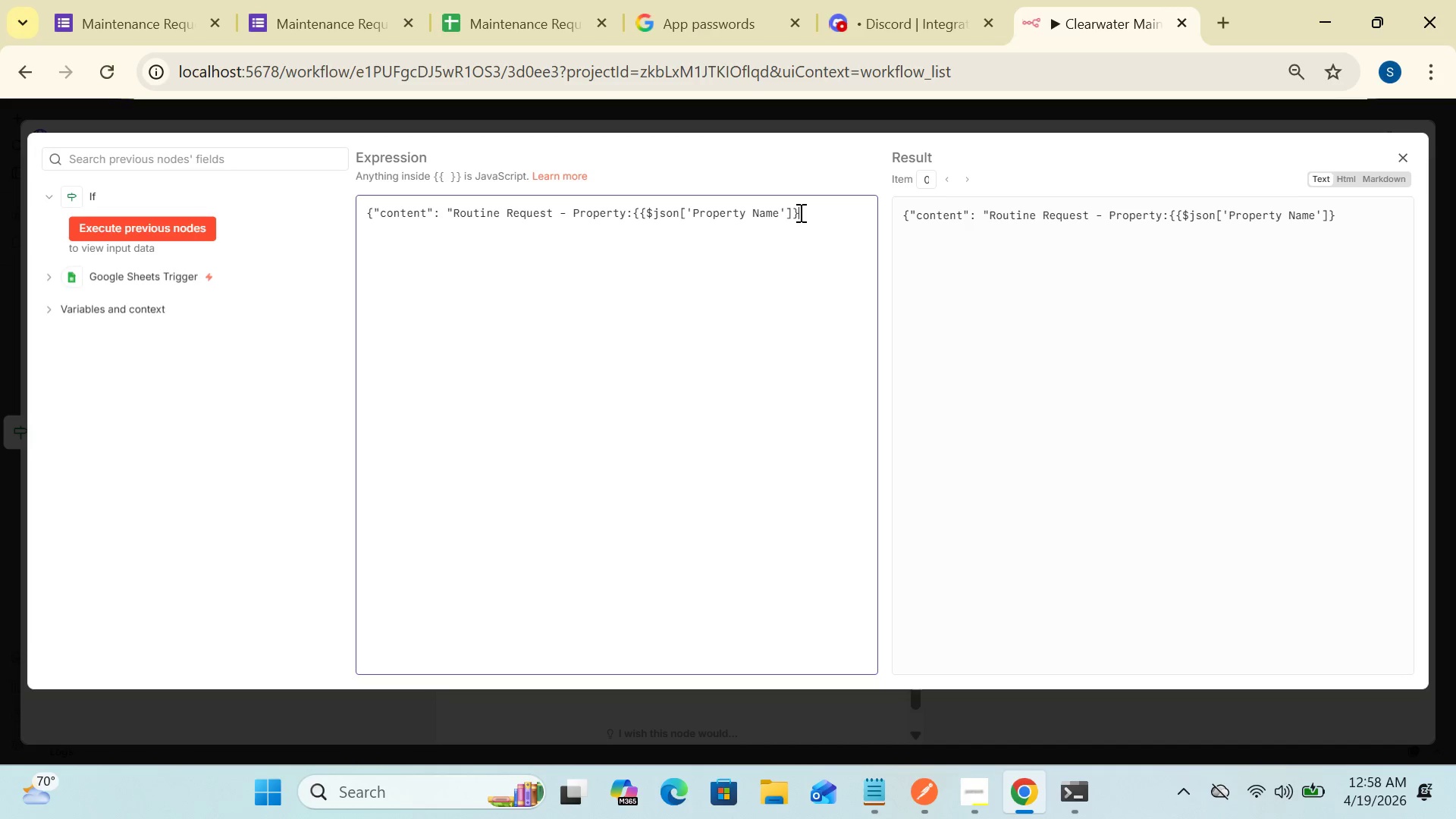 
type( [Break] Issue: )
 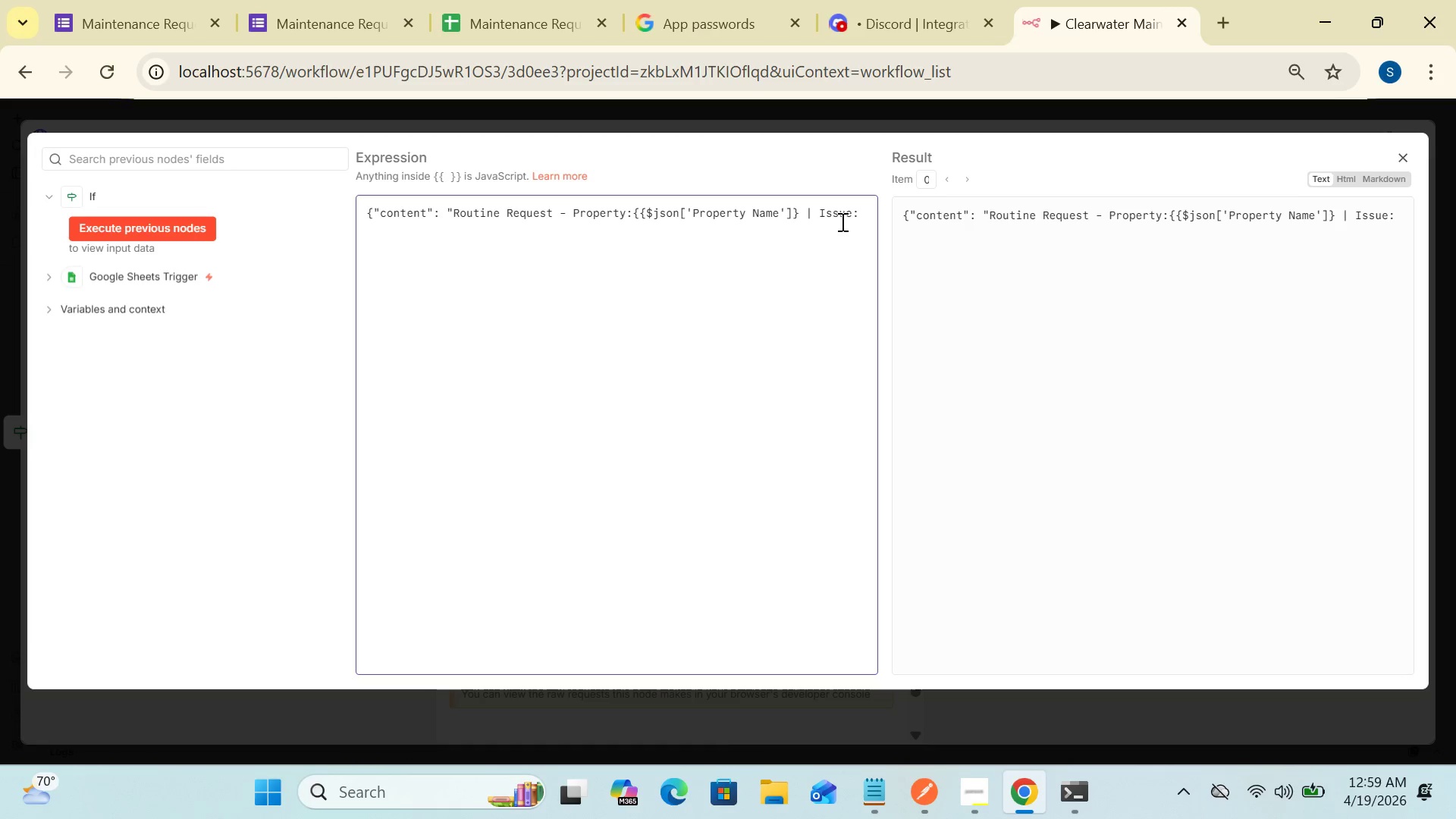 
hold_key(key=ShiftLeft, duration=1.38)
 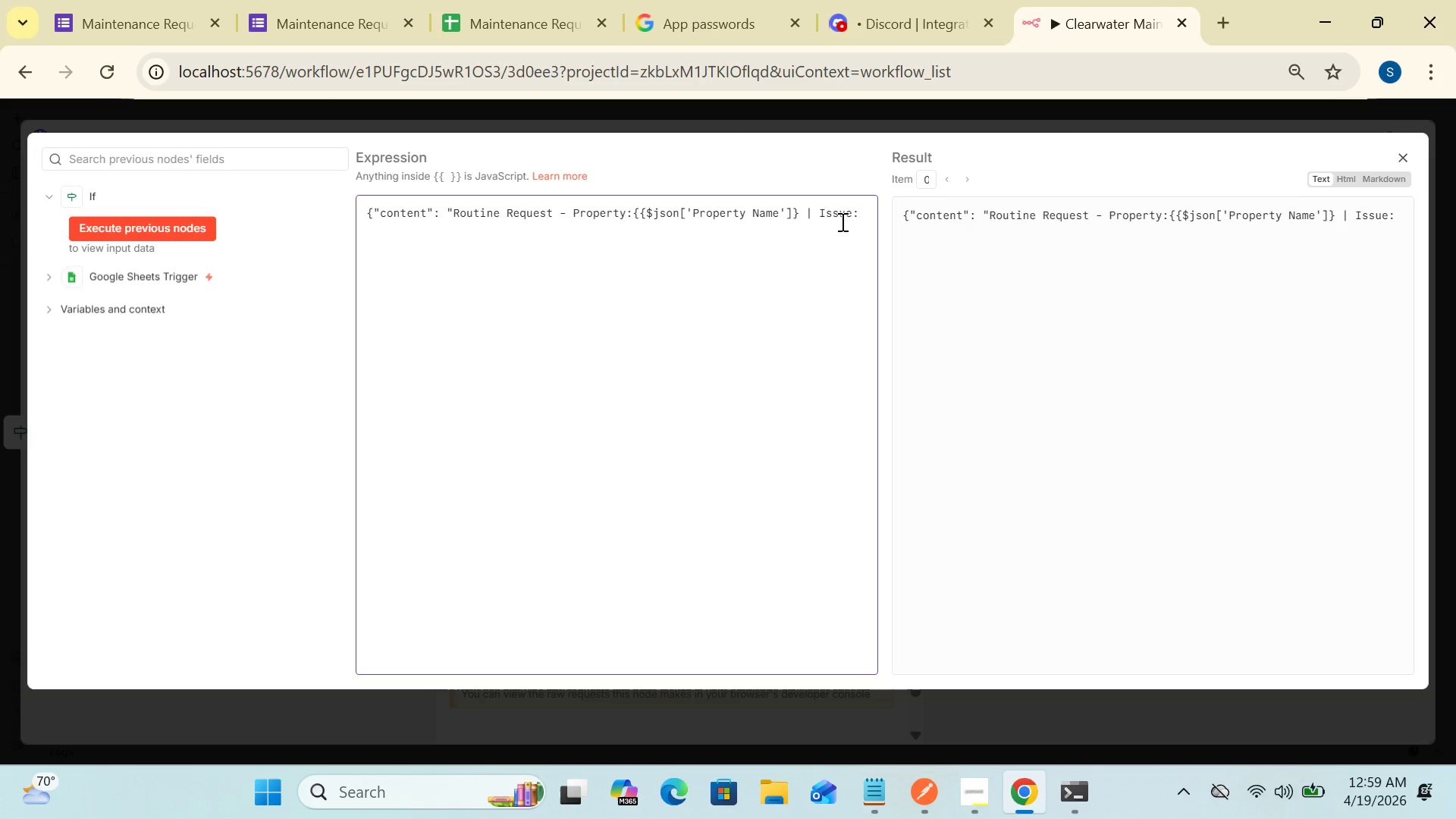 
key(Shift+BracketLeft)
 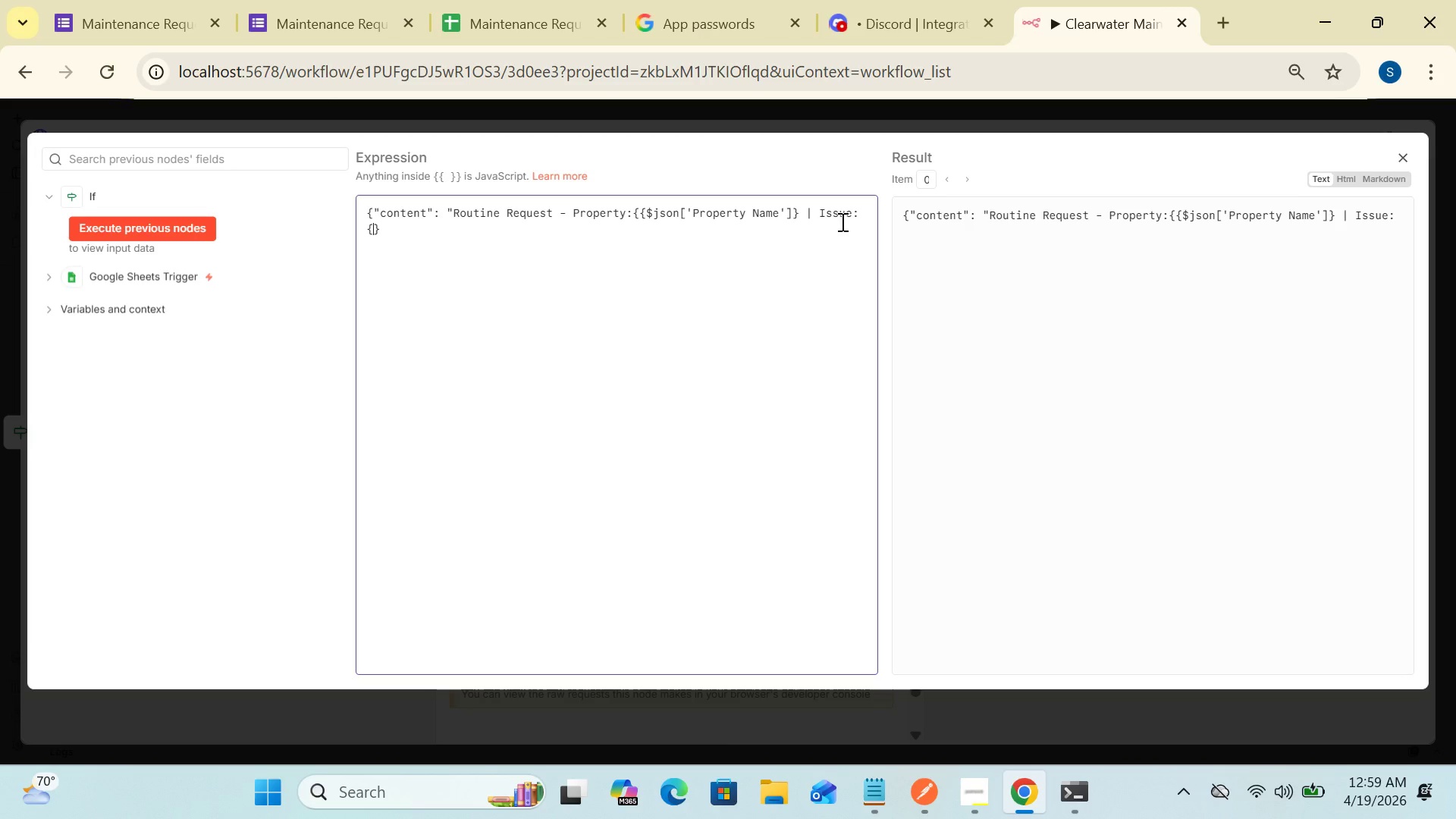 
key(Shift+BracketLeft)
 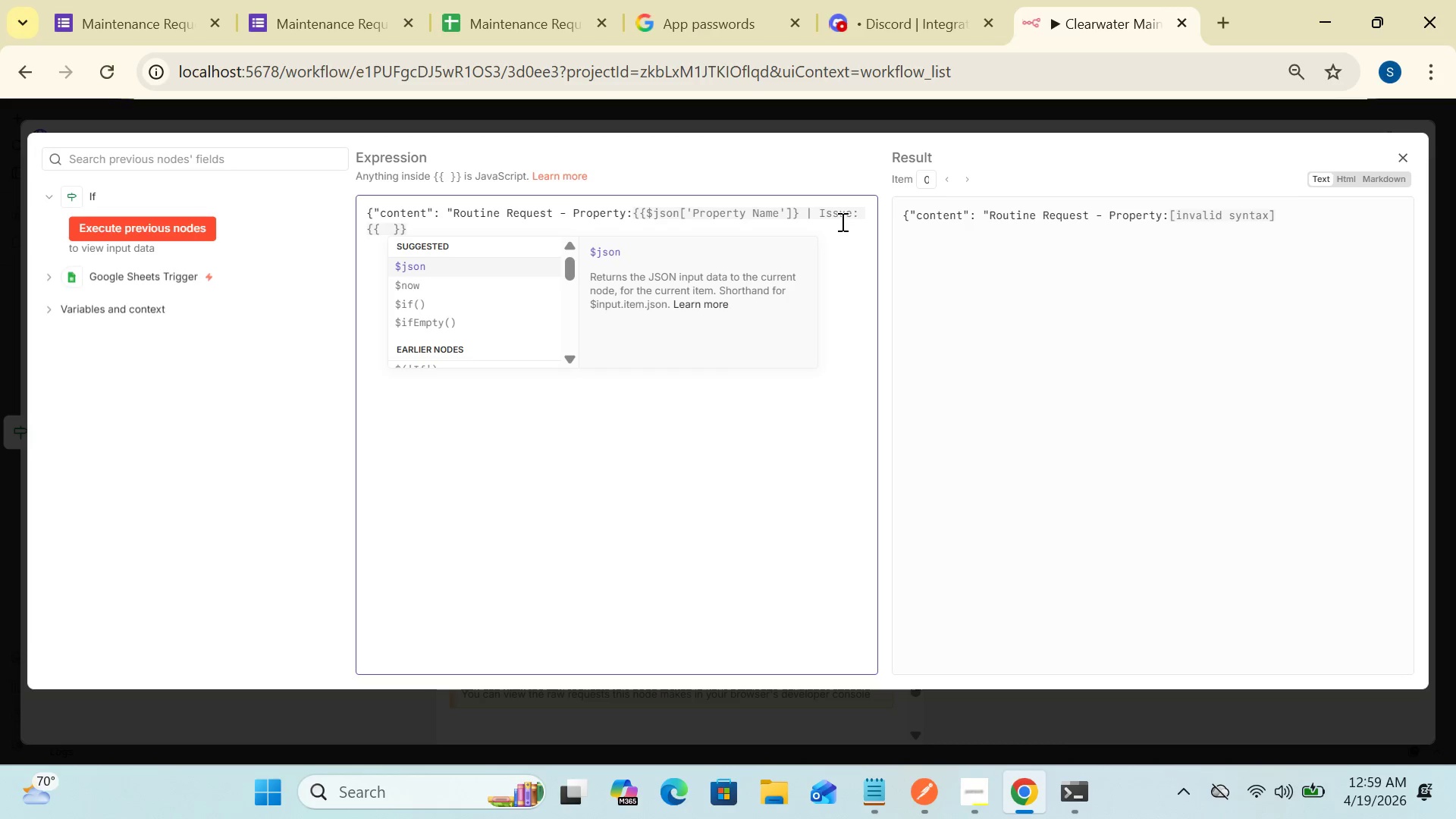 
key(Shift+4)
 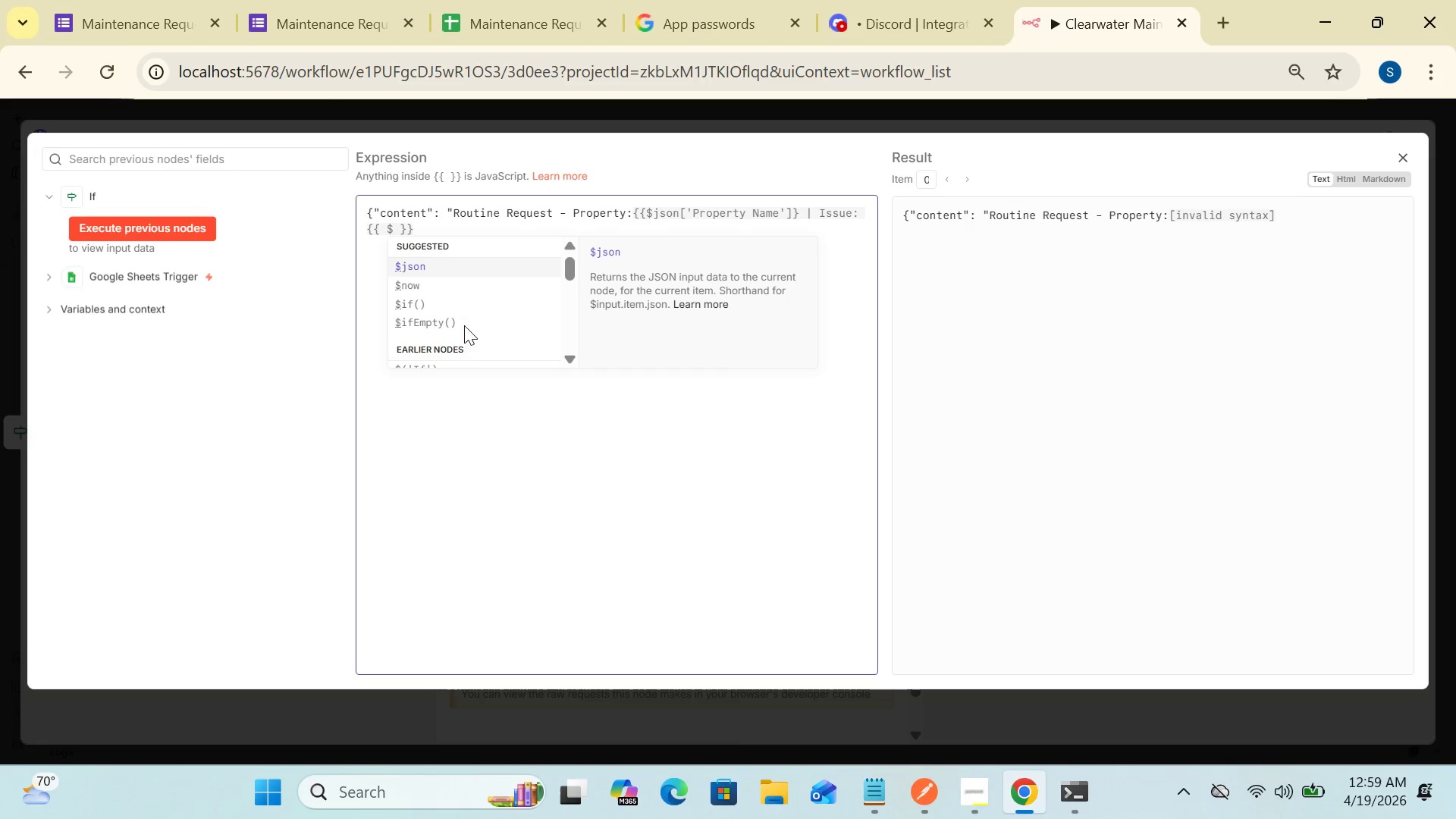 
left_click([458, 266])
 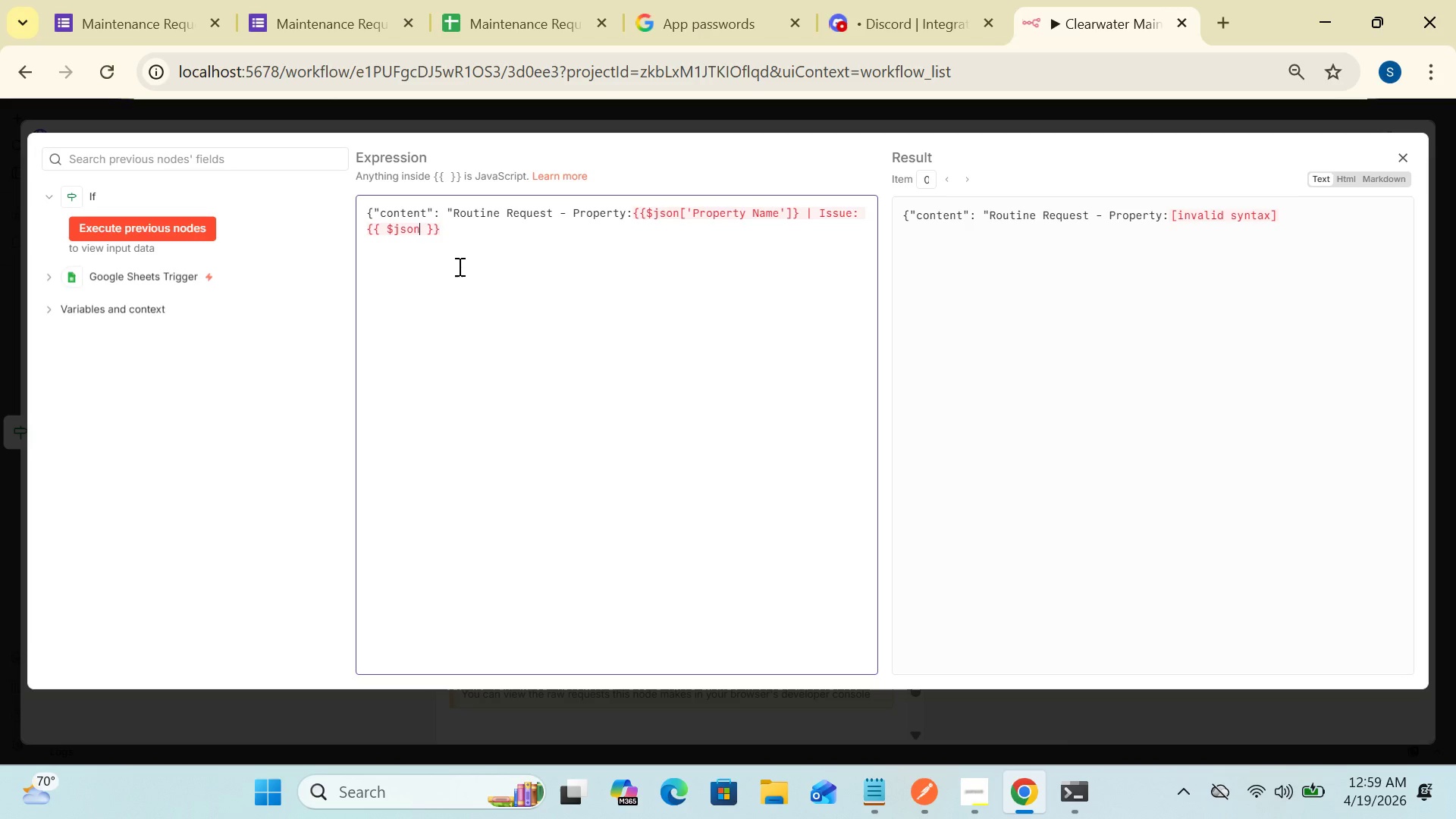 
wait(5.91)
 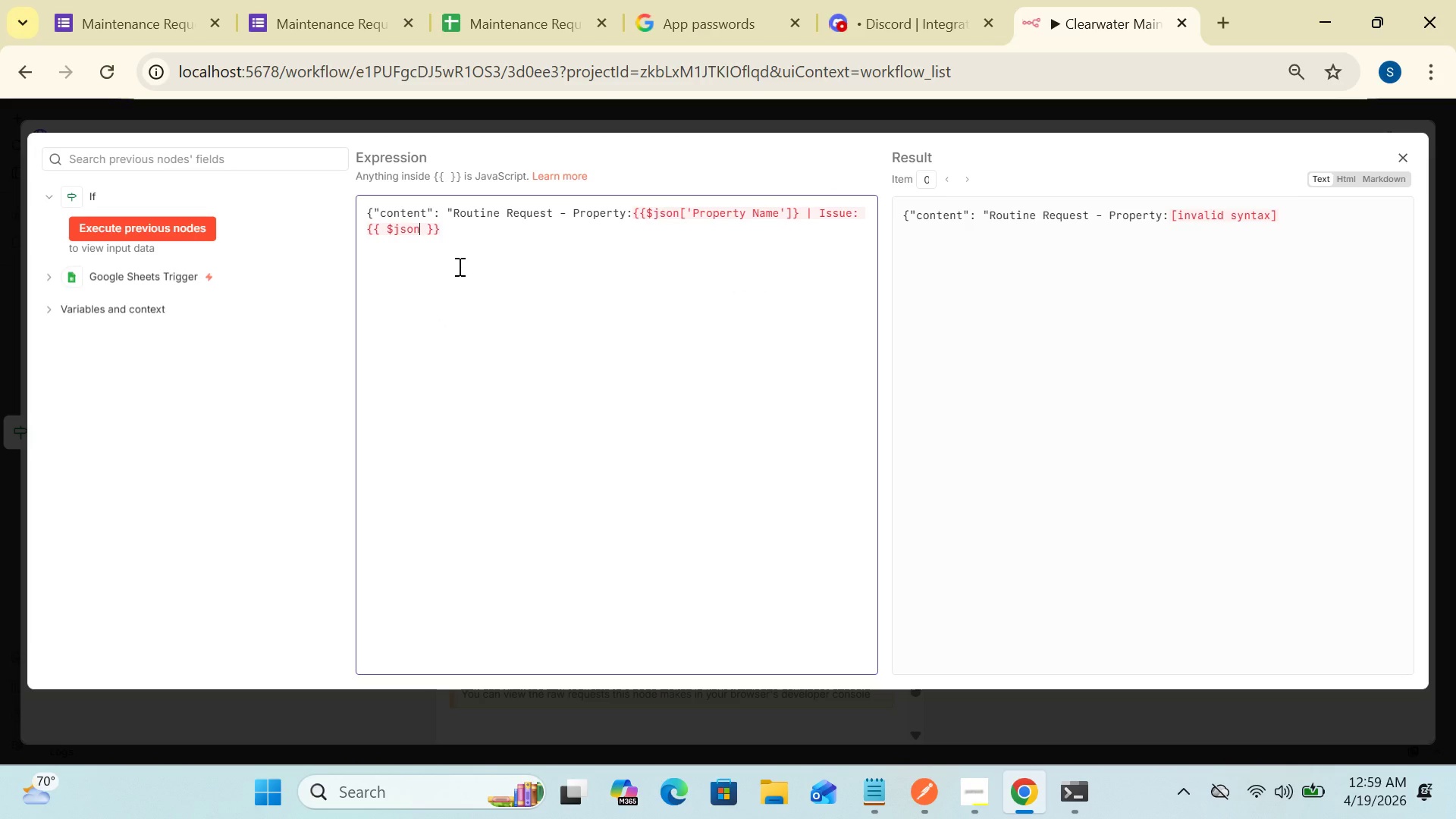 
type(['Issue Category)
 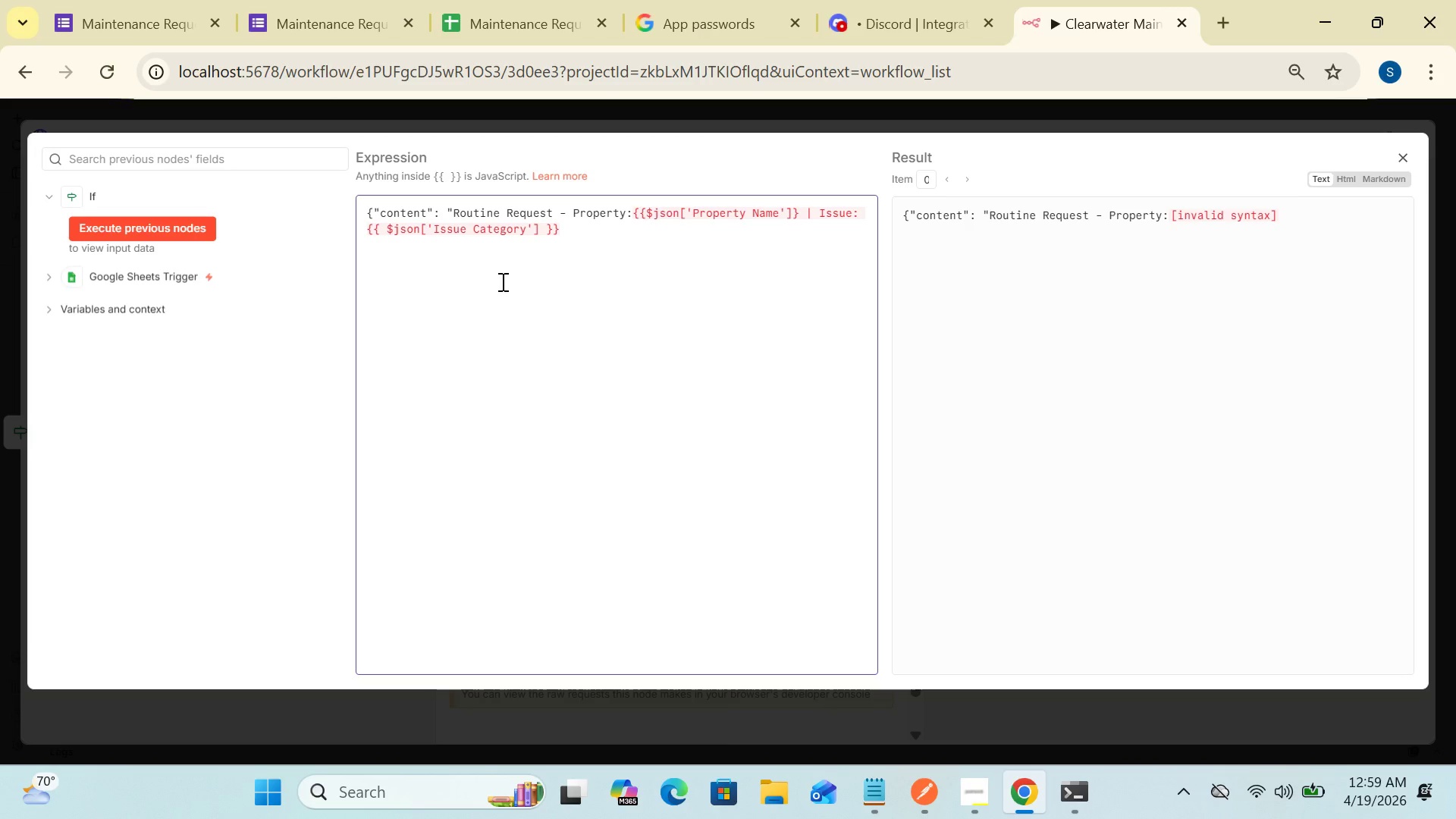 
wait(12.39)
 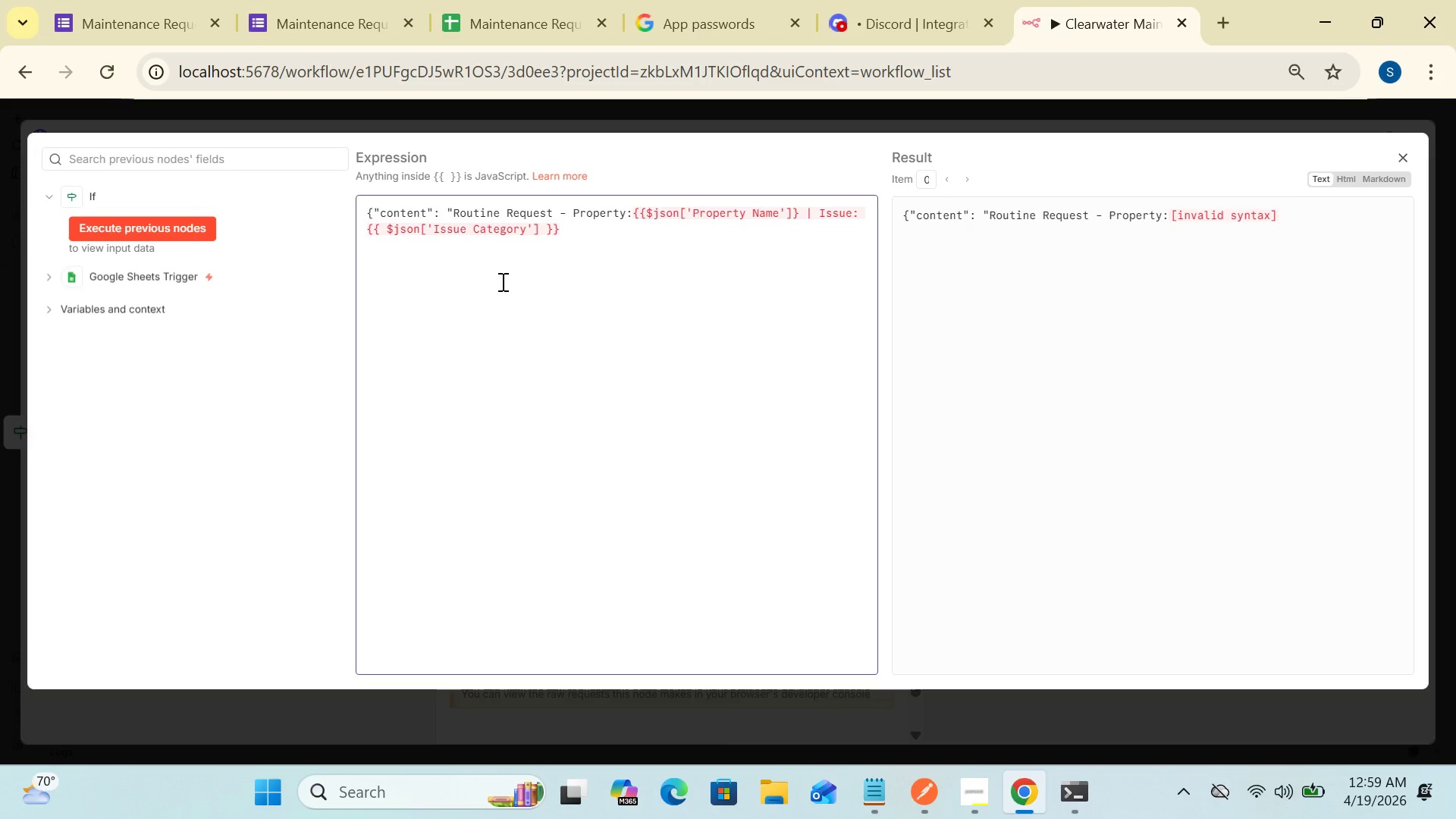 
key(Backspace)
 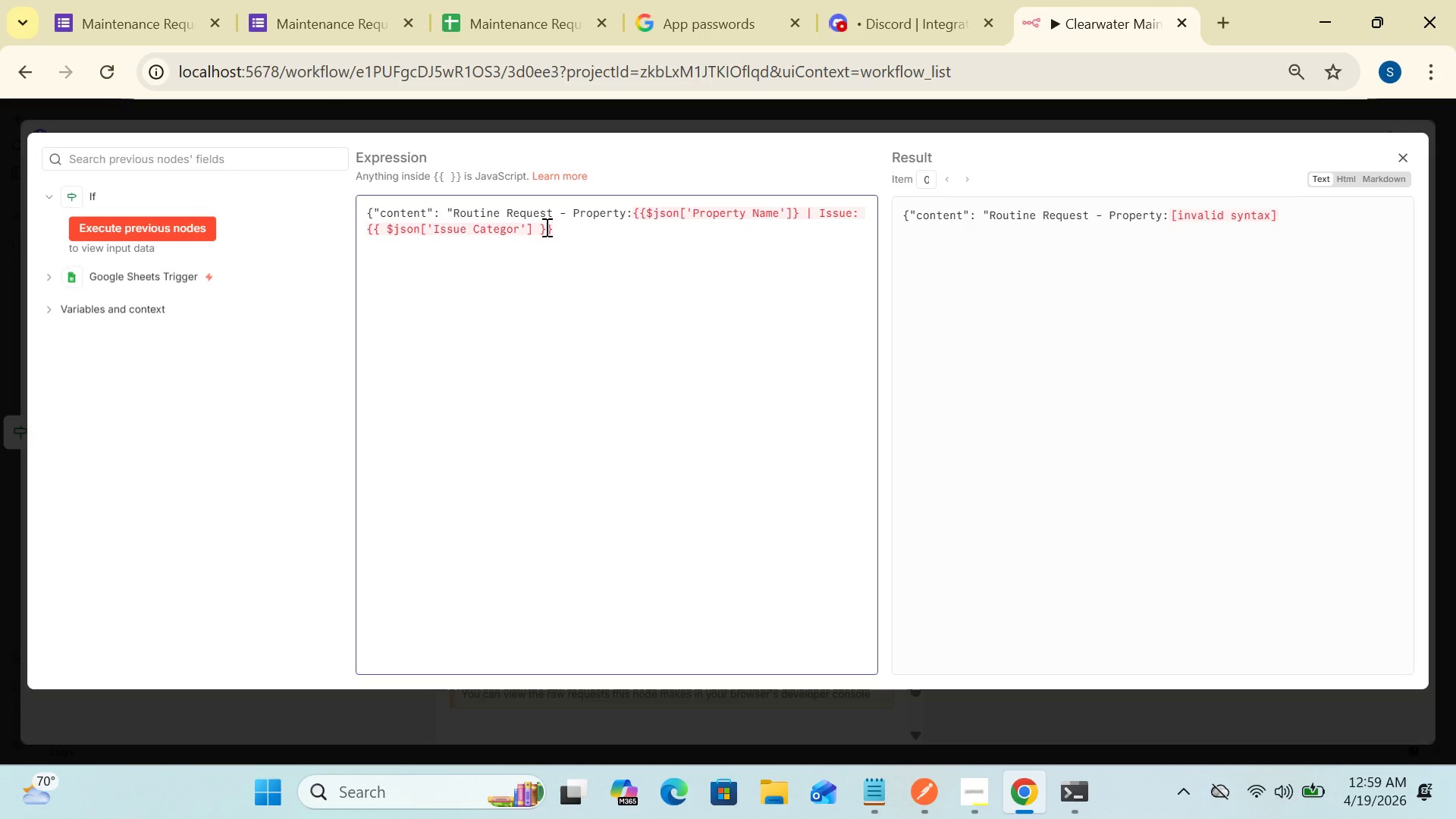 
key(Y)
 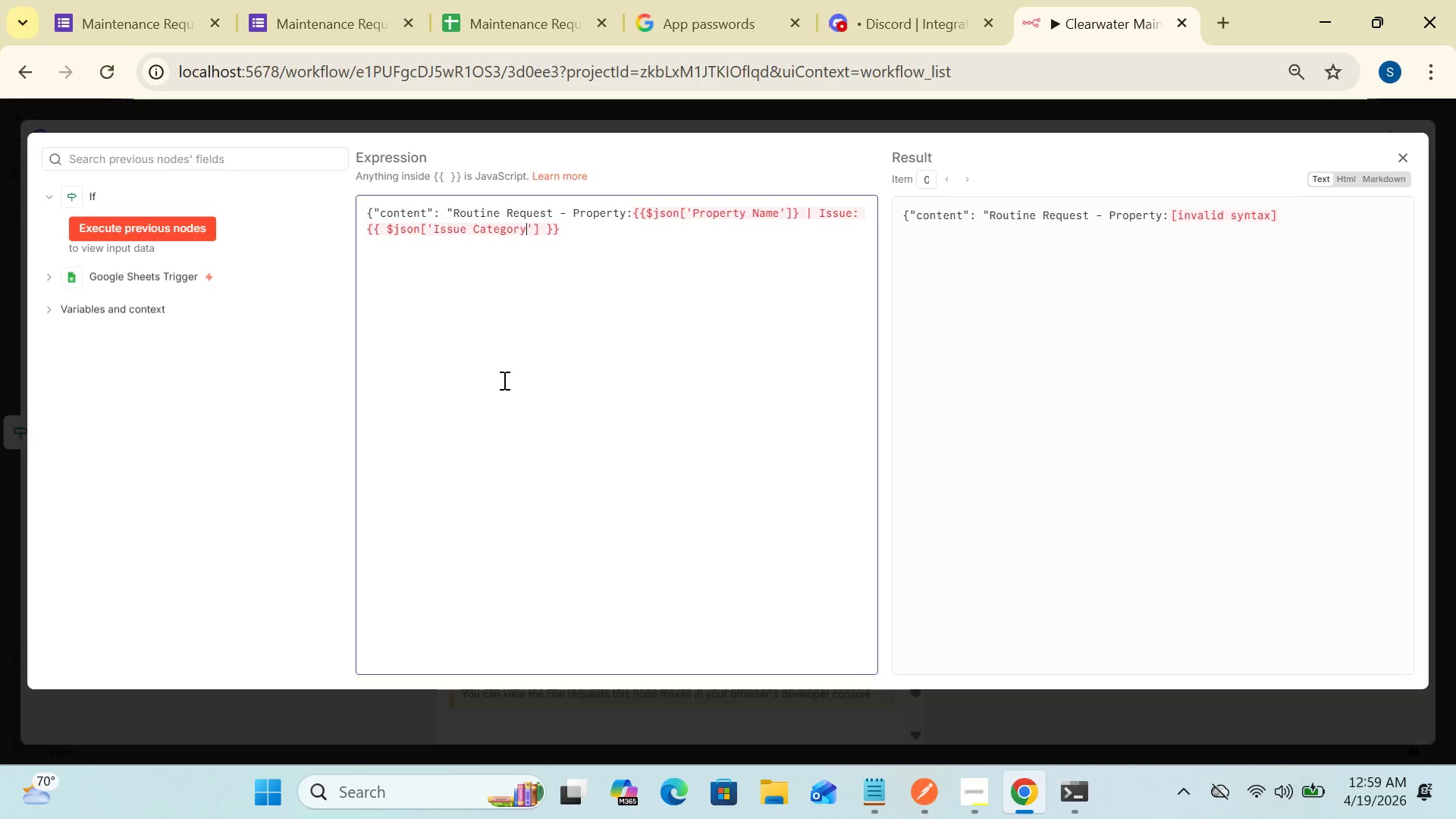 
wait(6.48)
 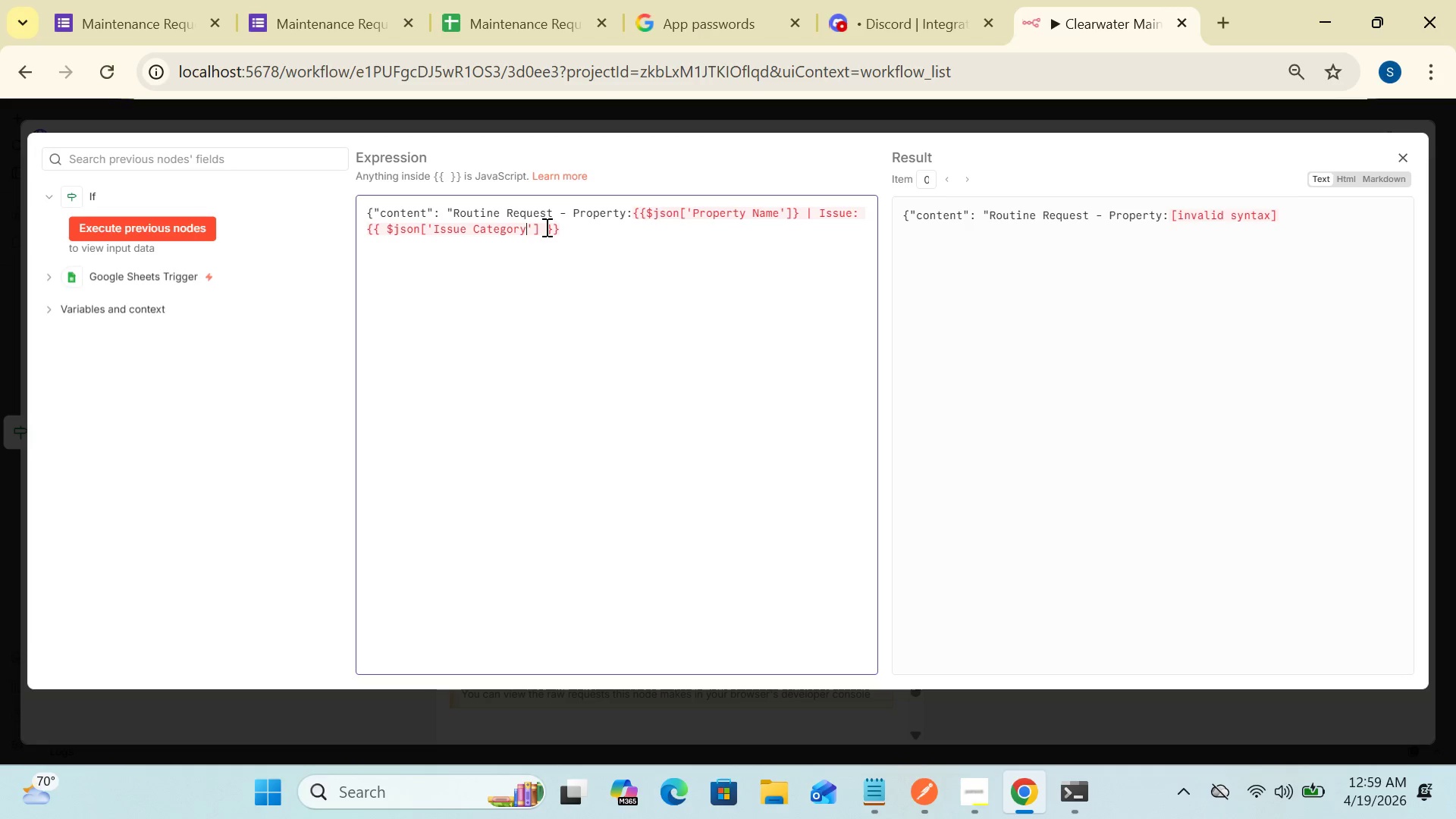 
double_click([629, 434])
 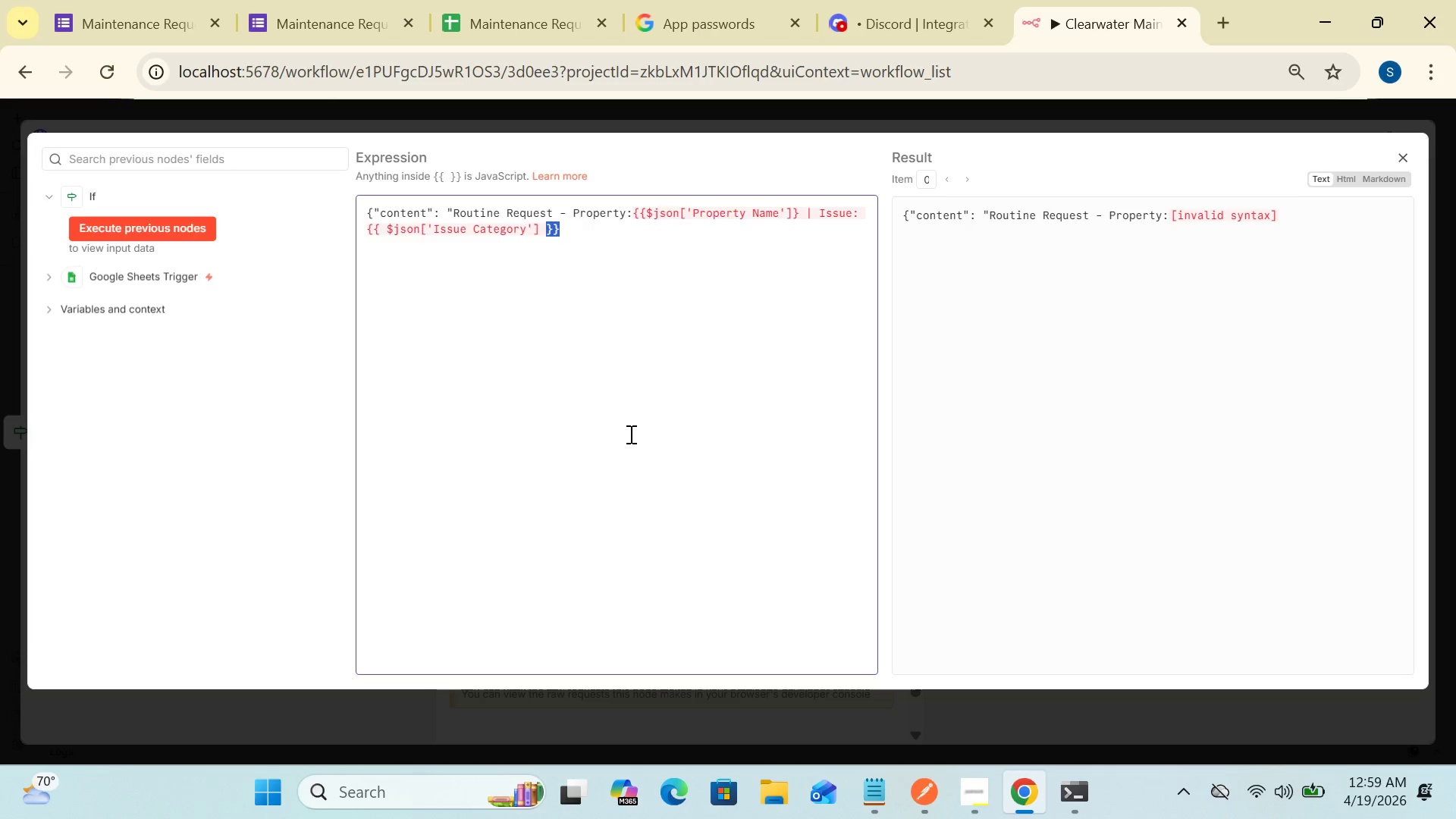 
triple_click([629, 434])
 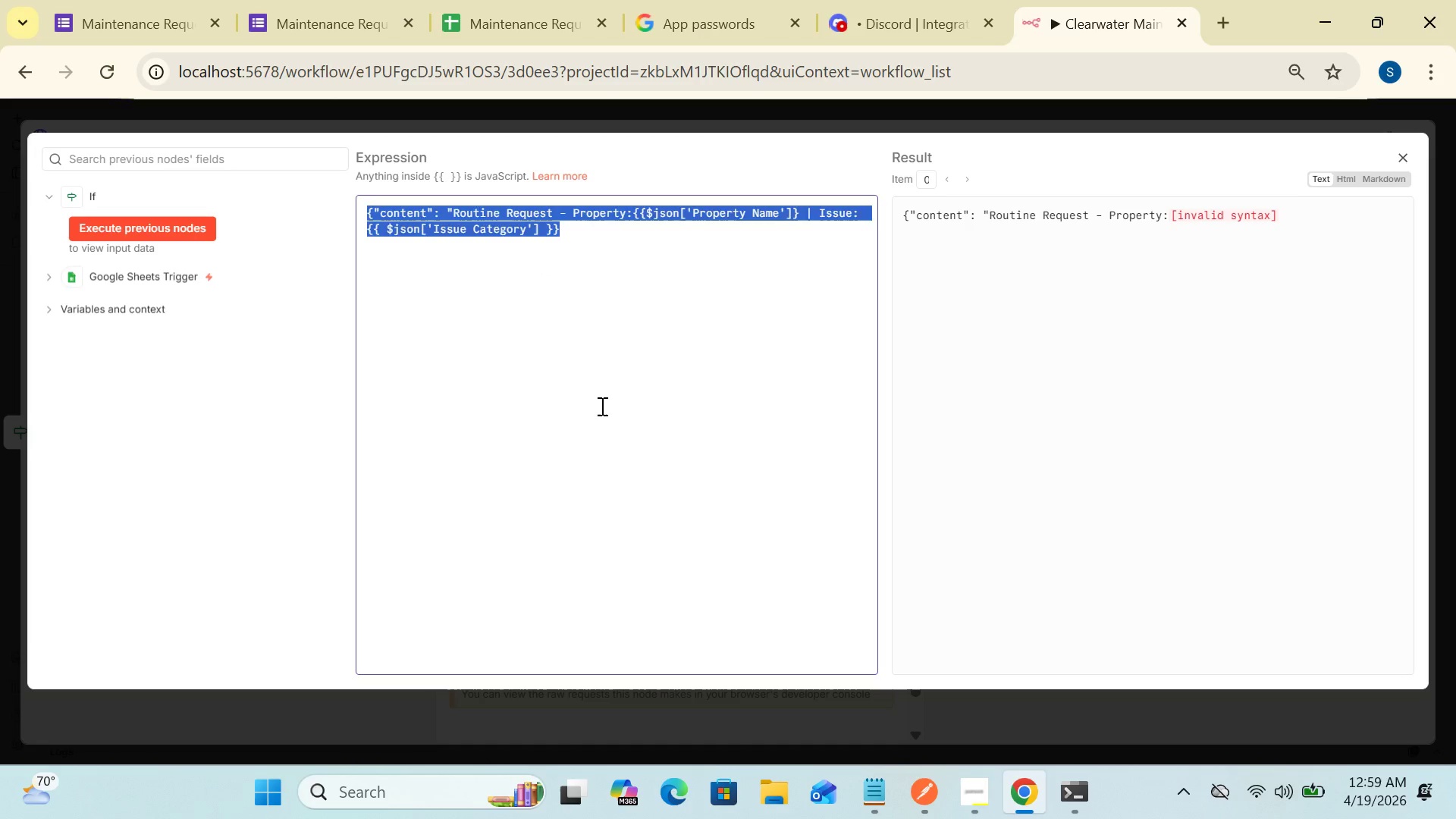 
left_click([601, 406])
 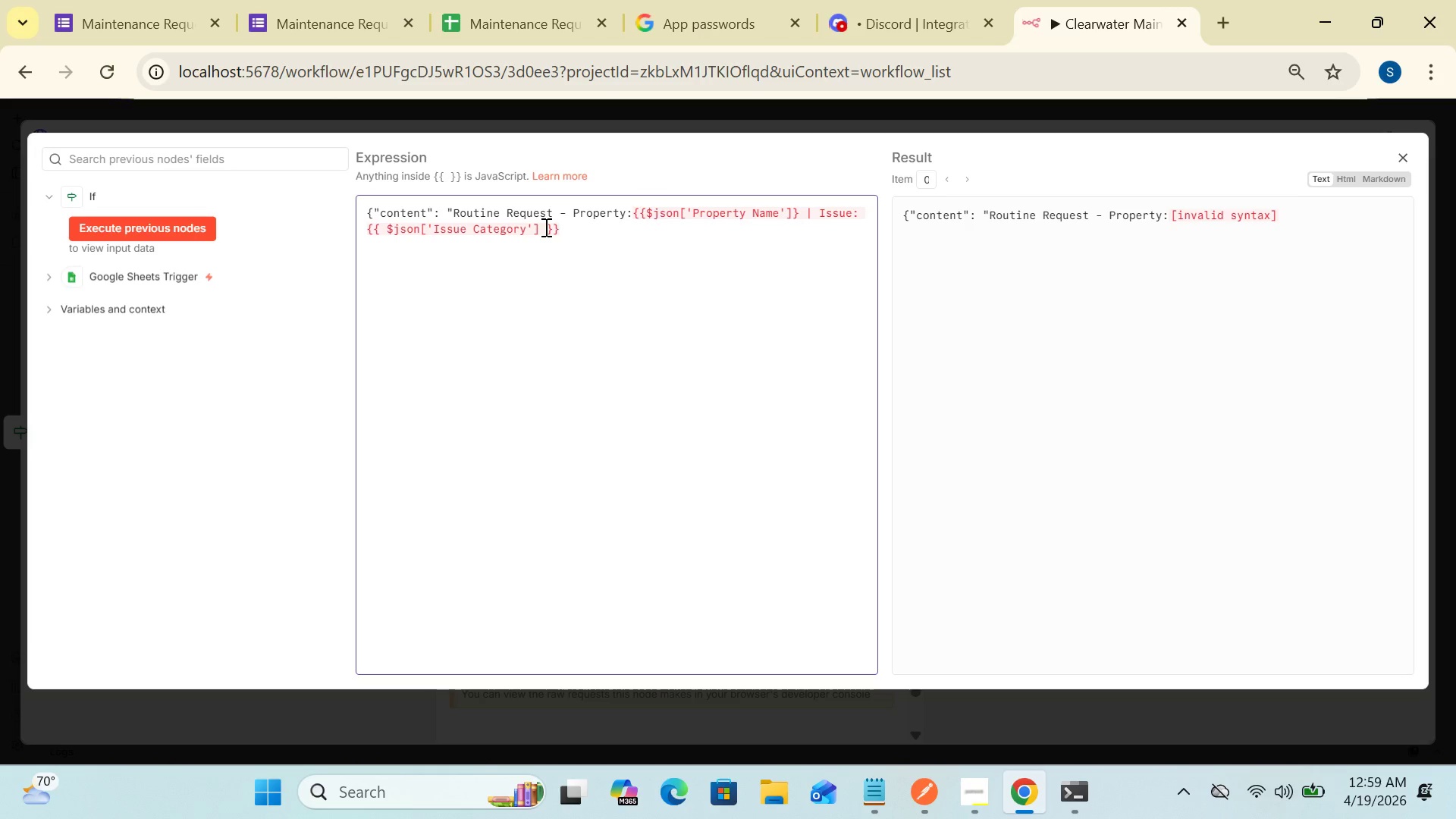 
left_click([544, 227])
 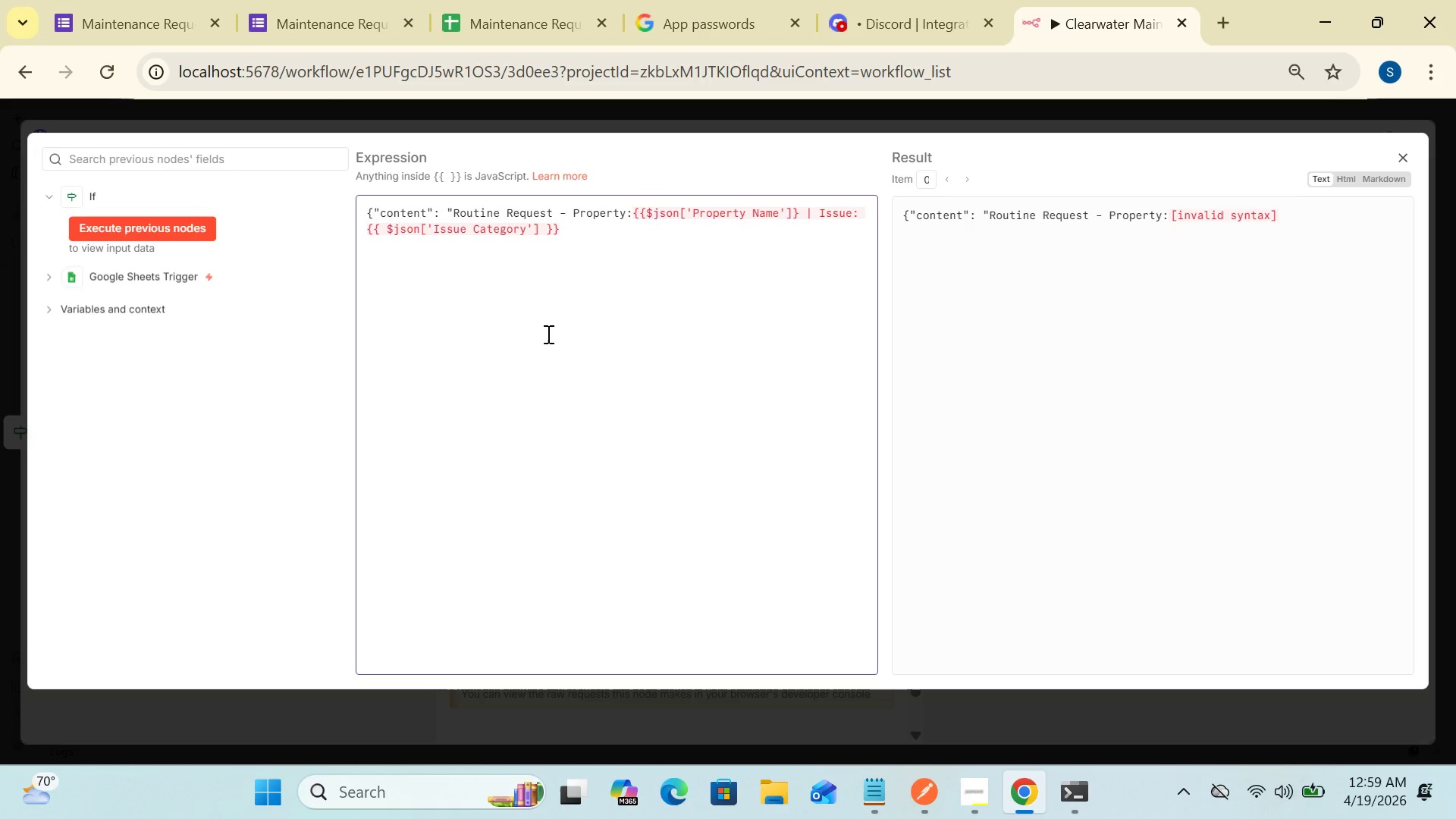 
key(Backspace)
 